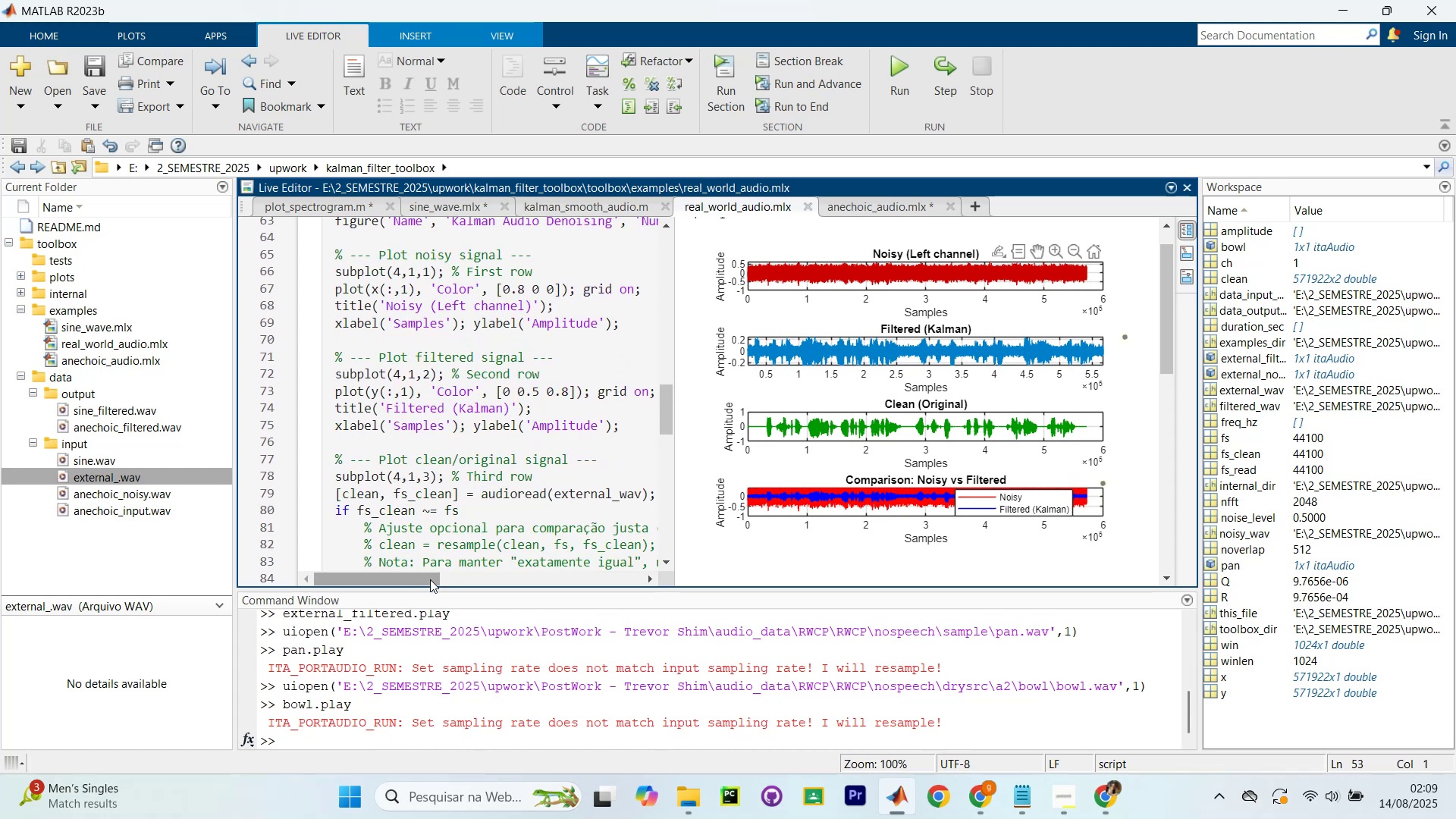 
left_click_drag(start_coordinate=[409, 579], to_coordinate=[439, 561])
 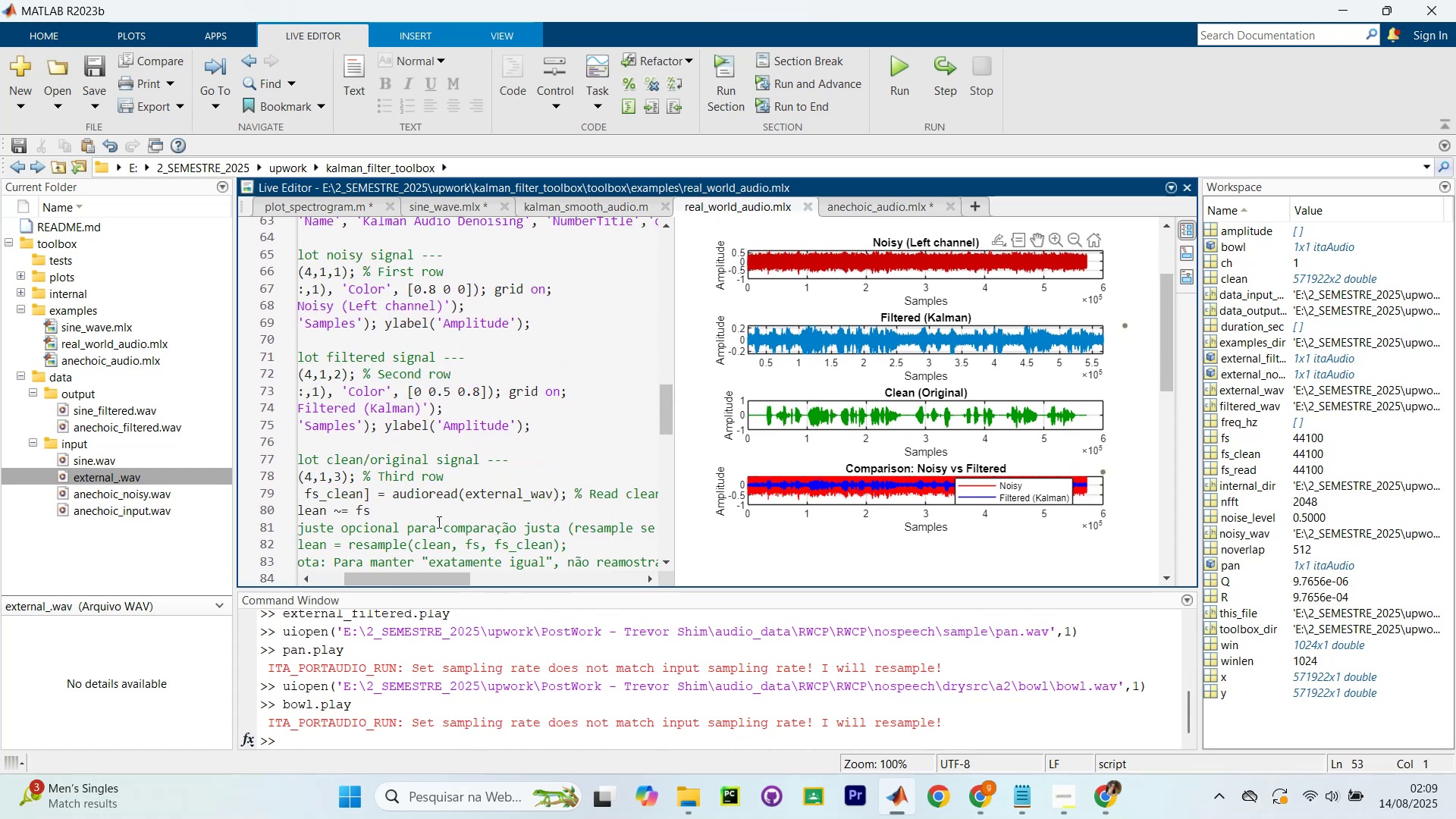 
scroll: coordinate [590, 358], scroll_direction: up, amount: 3.0
 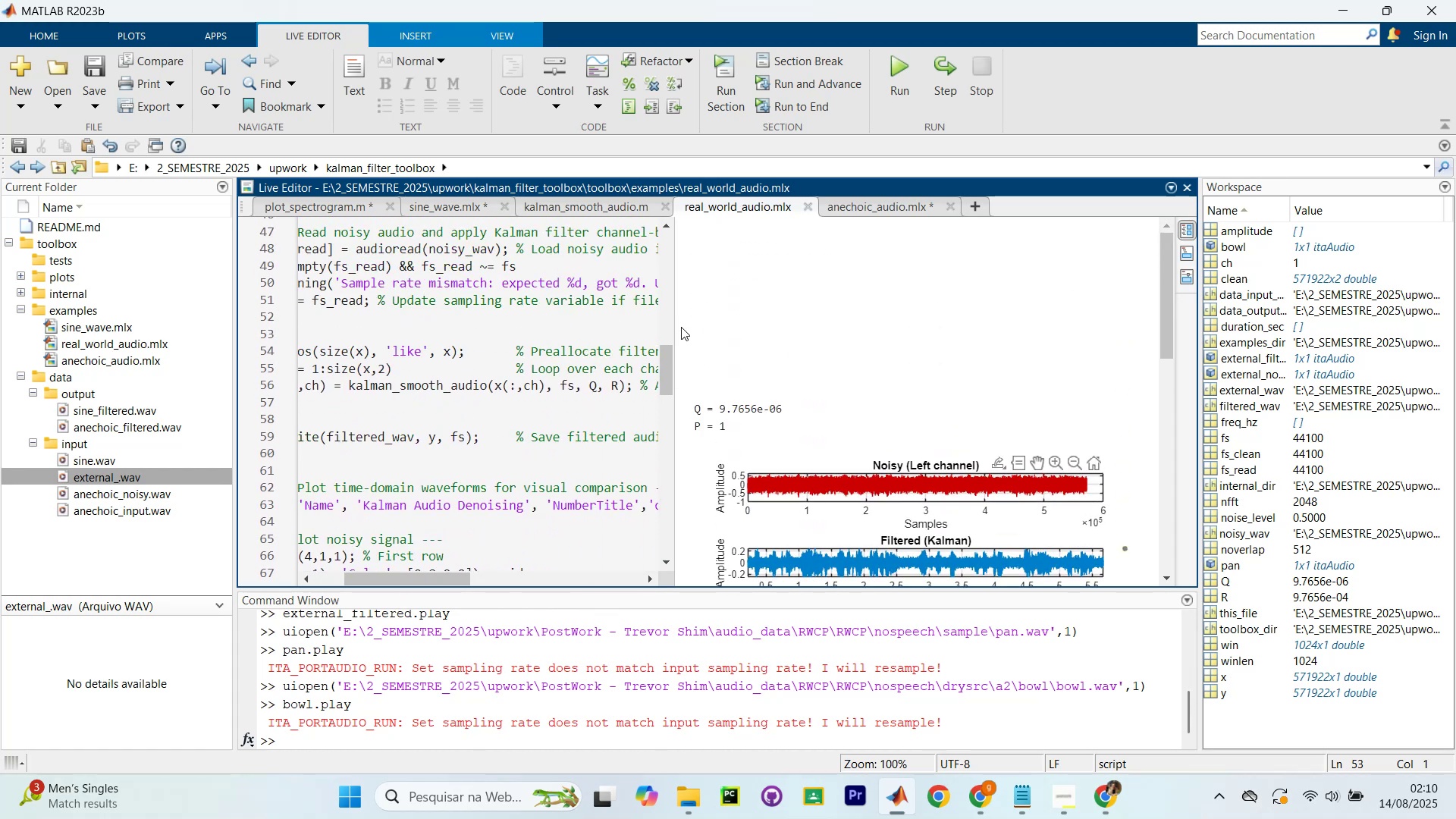 
left_click_drag(start_coordinate=[673, 326], to_coordinate=[863, 359])
 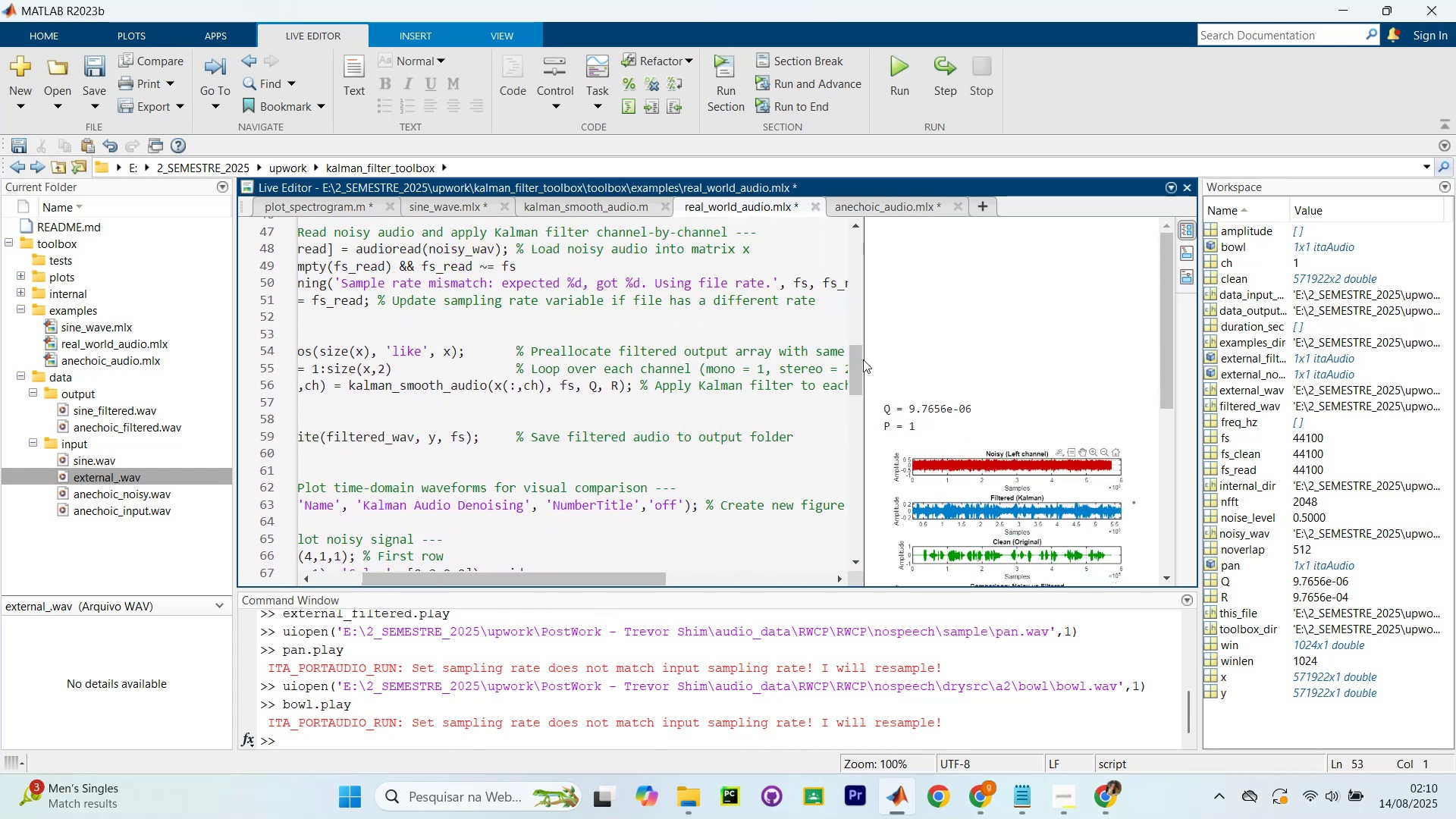 
scroll: coordinate [719, 391], scroll_direction: up, amount: 4.0
 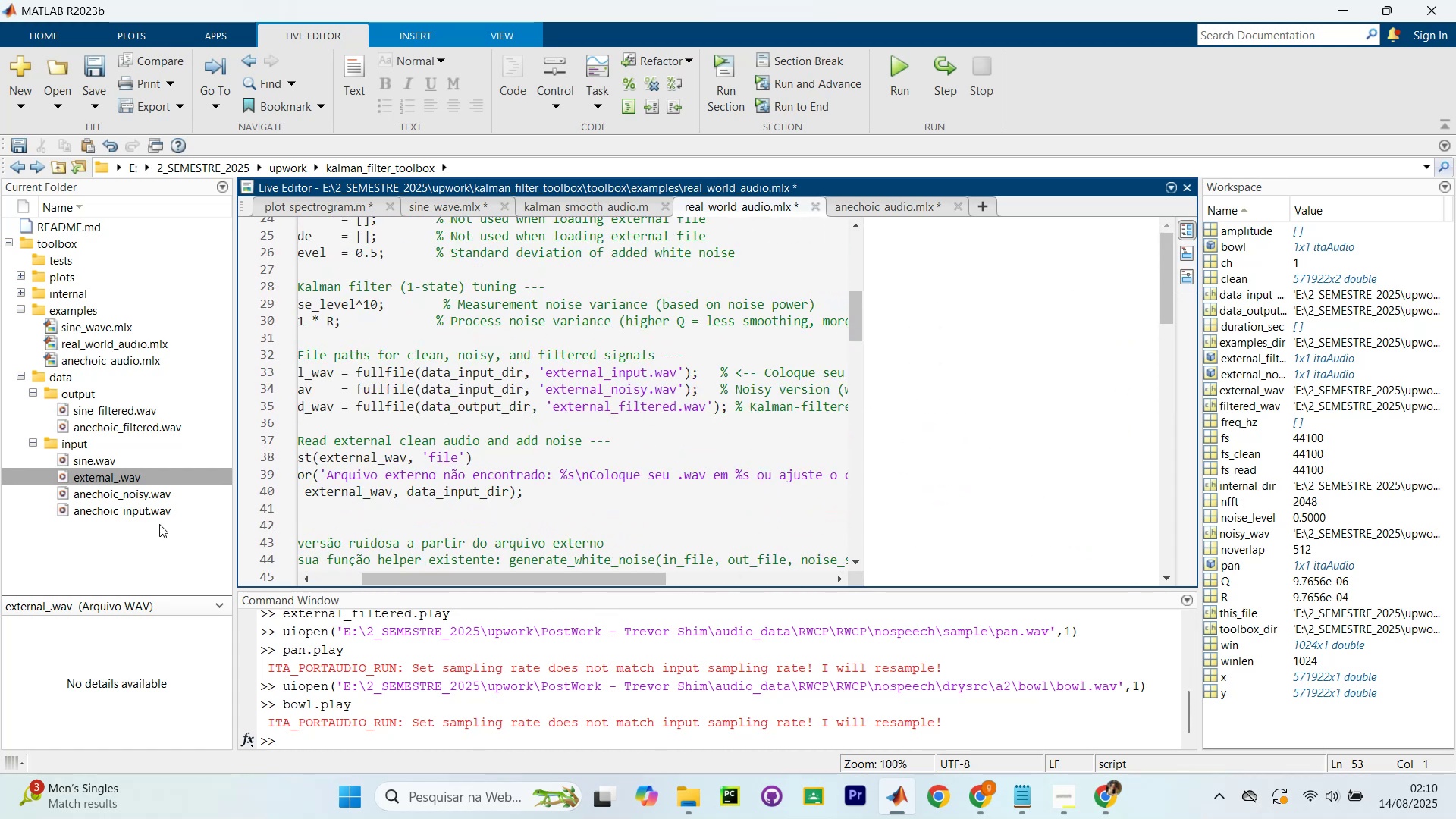 
left_click([111, 477])
 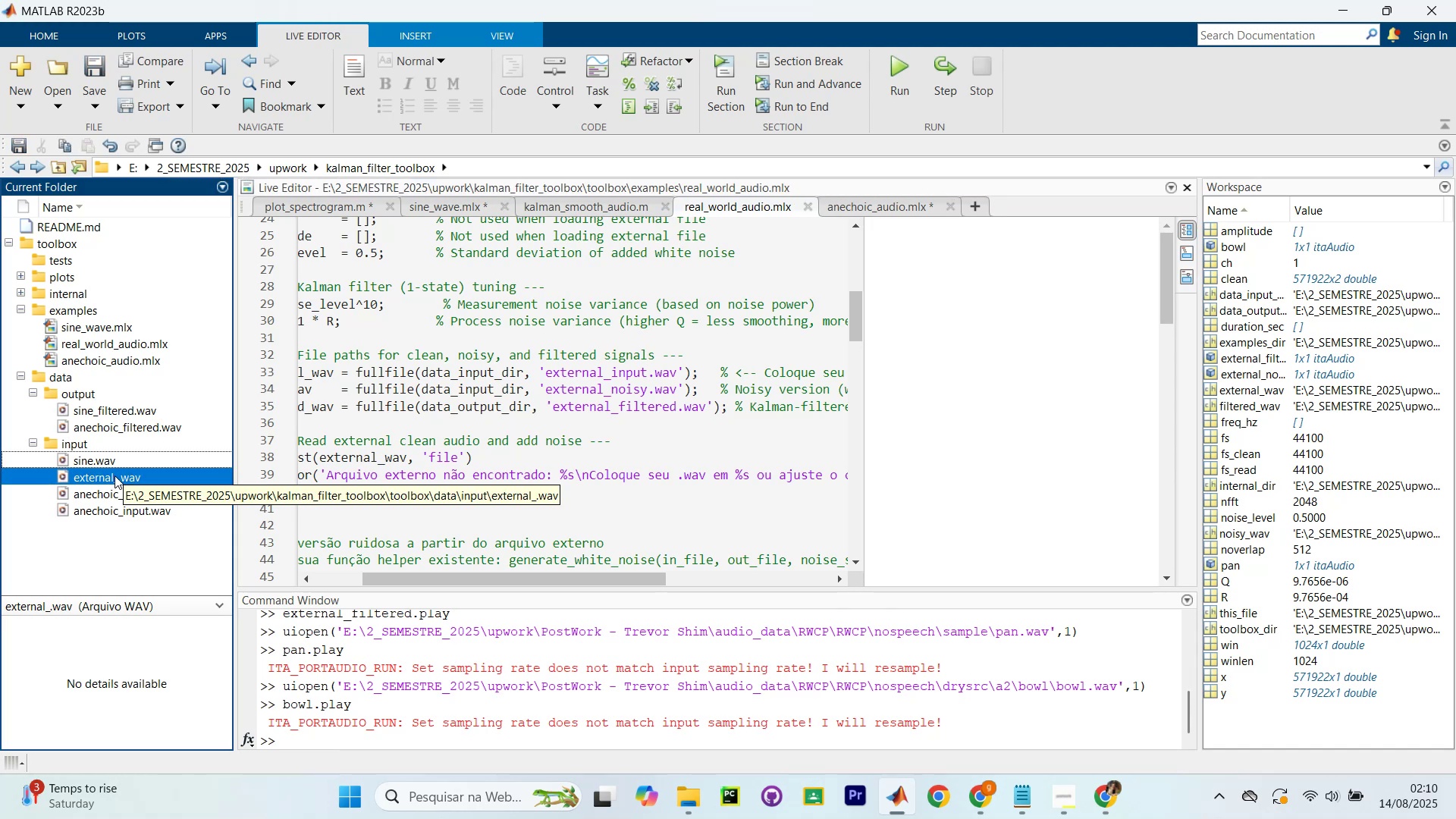 
left_click([115, 479])
 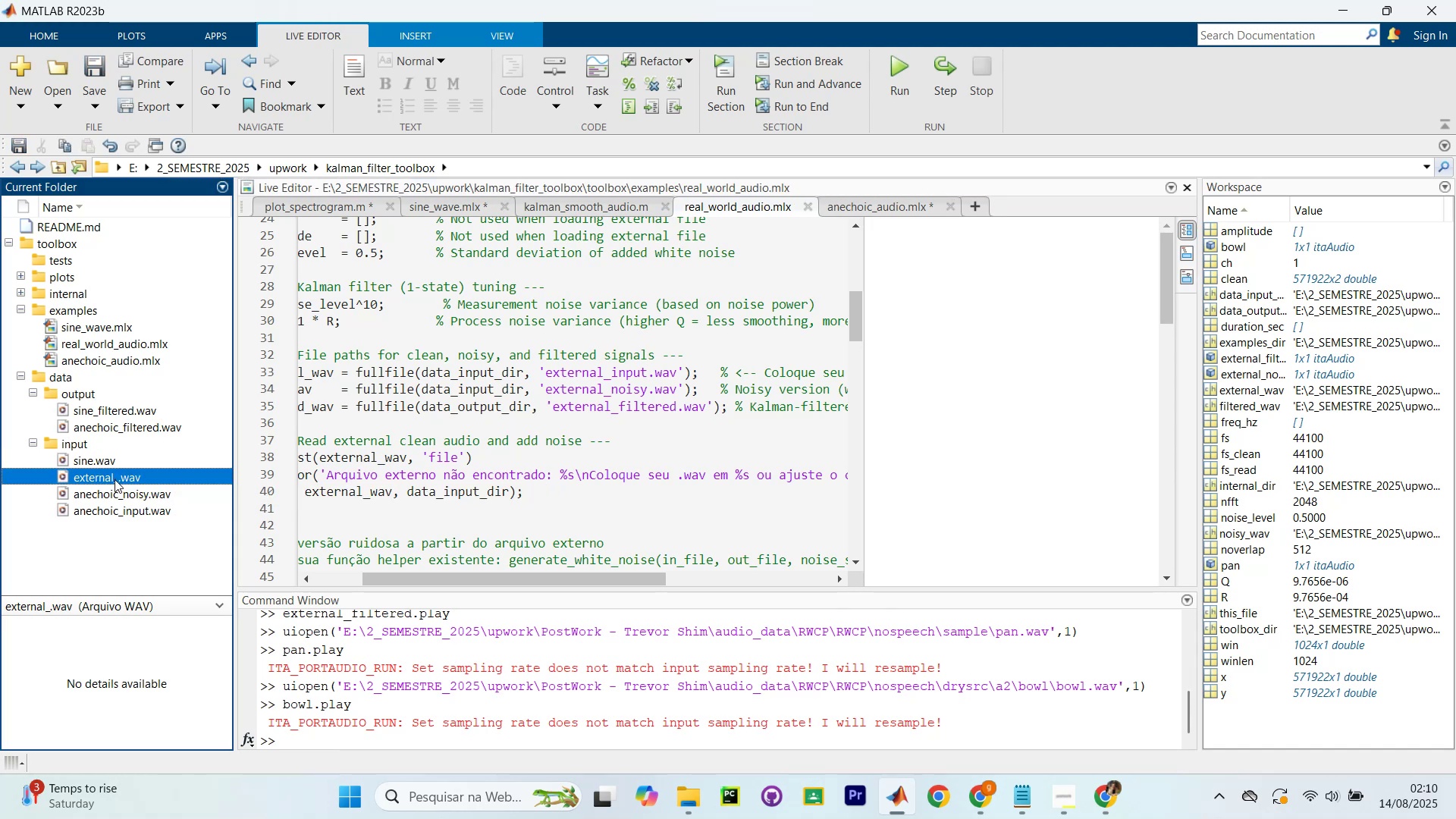 
left_click([113, 479])
 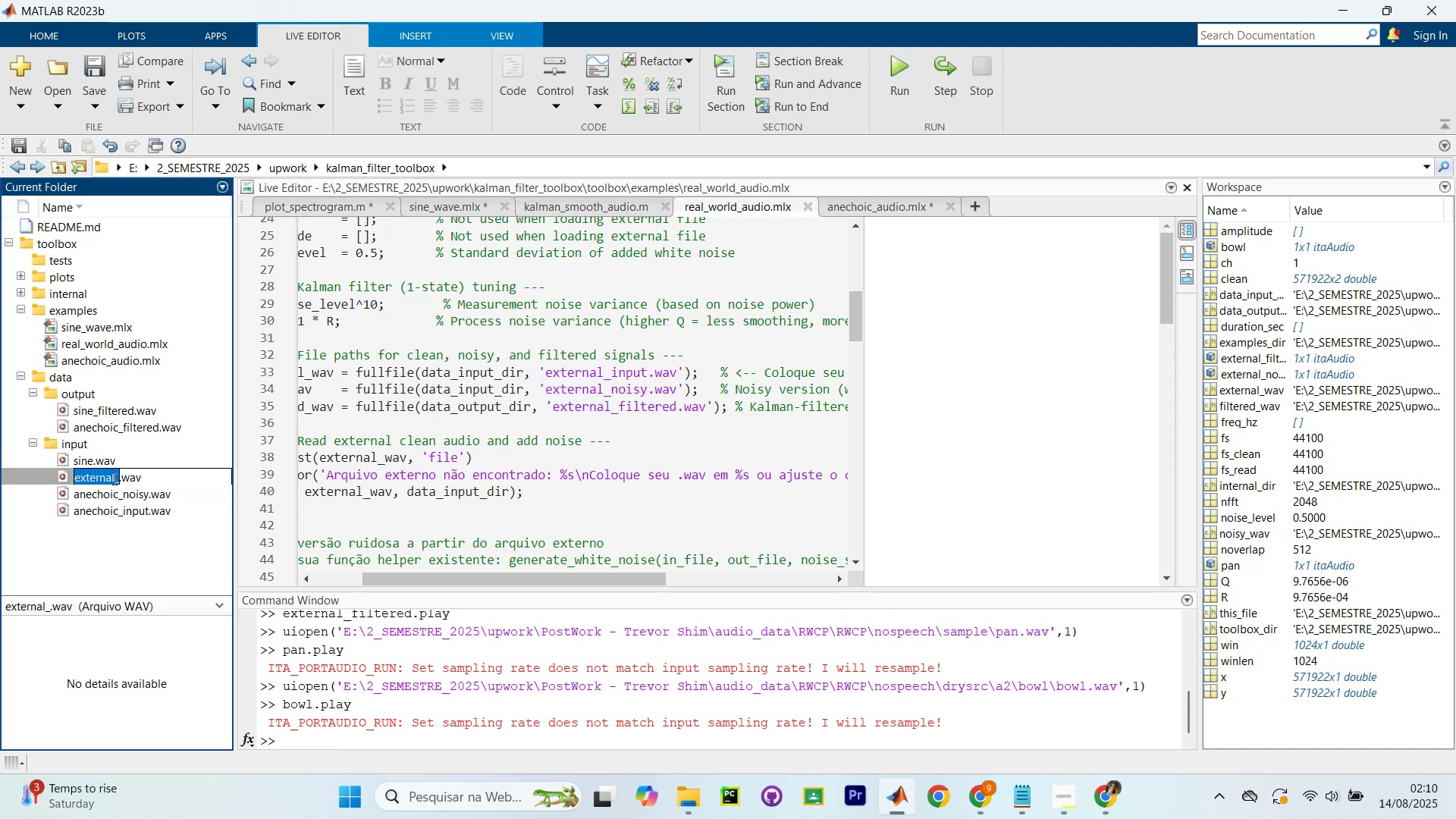 
left_click([115, 477])
 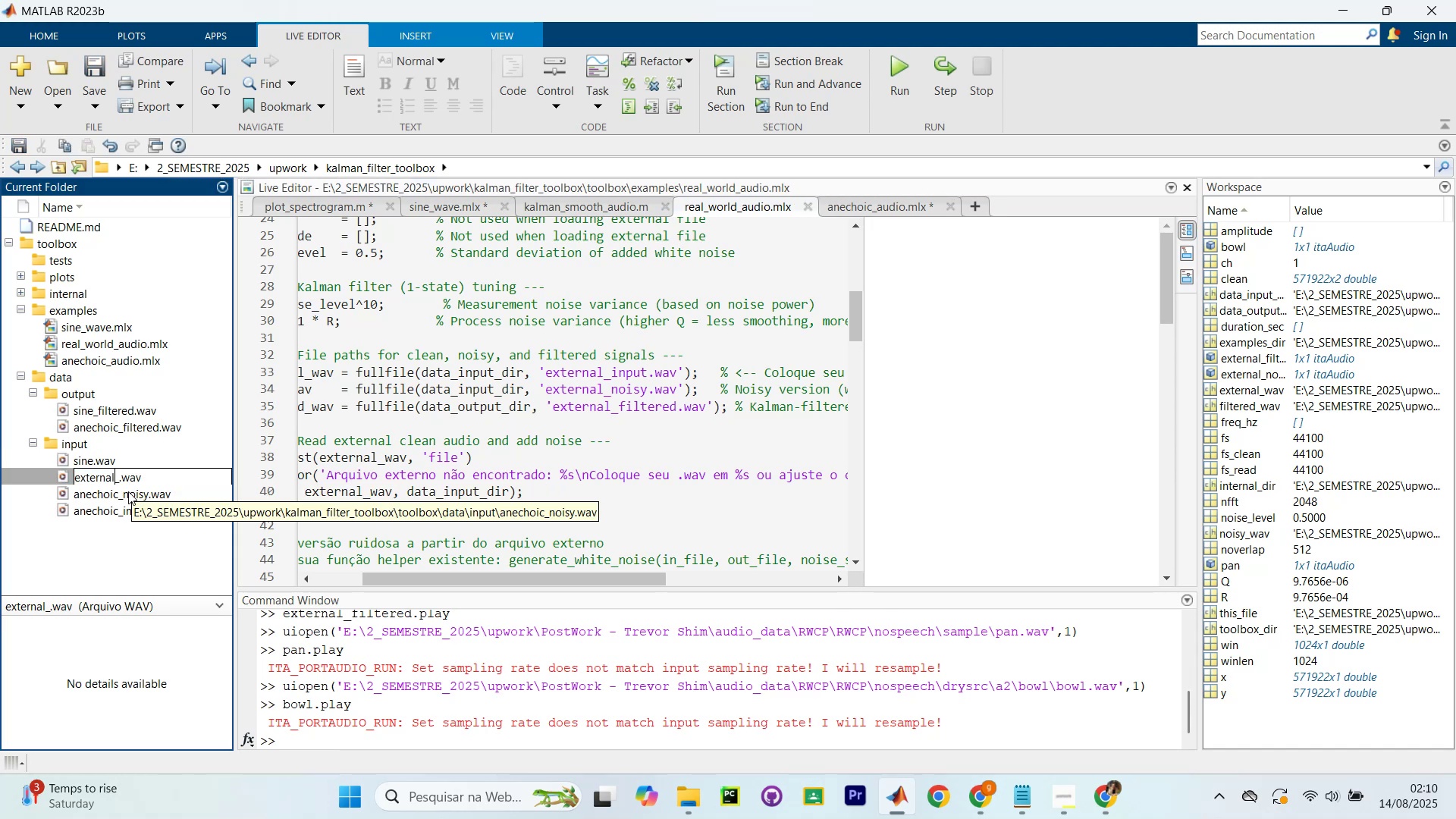 
key(ArrowRight)
 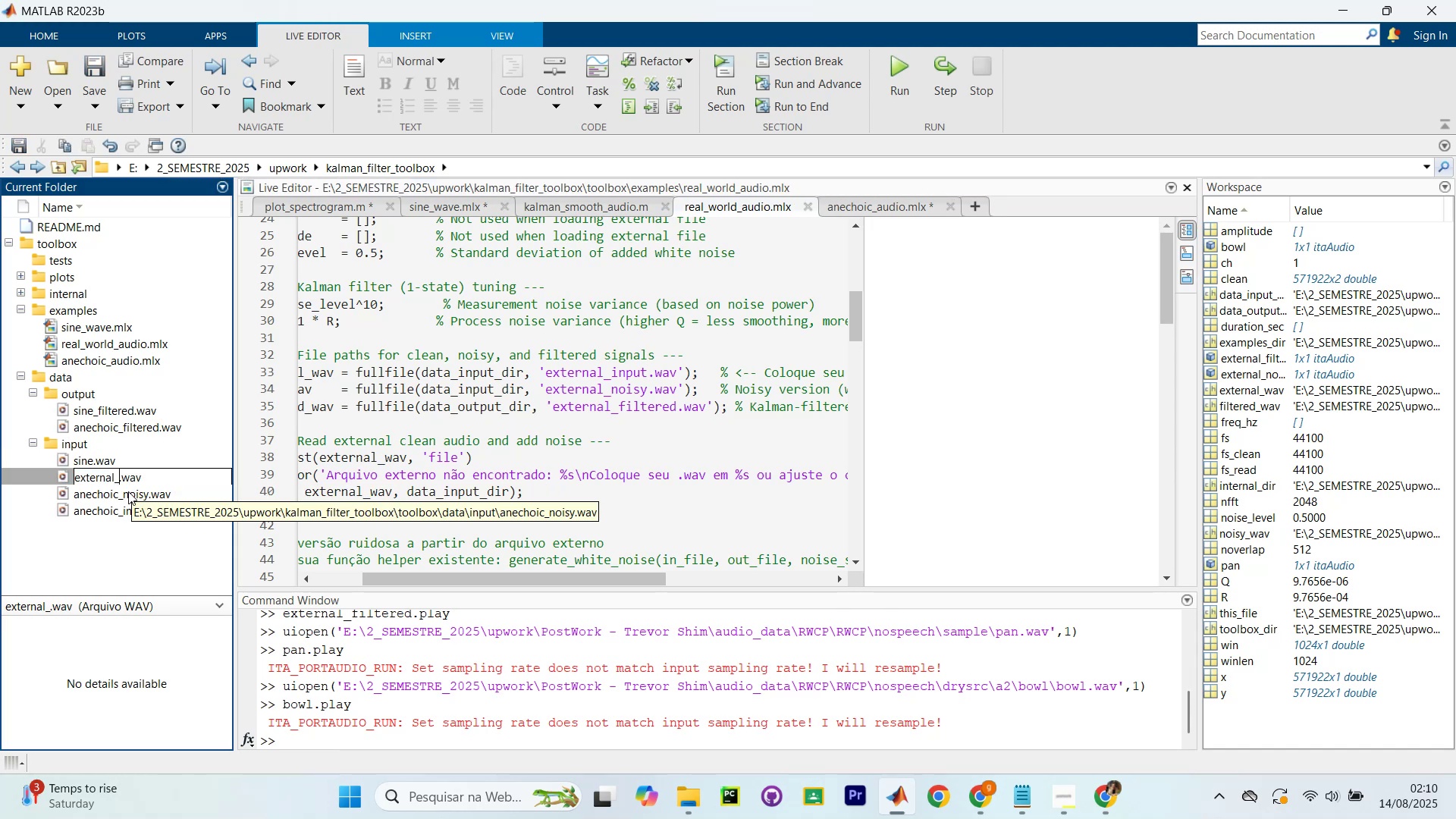 
type(input)
 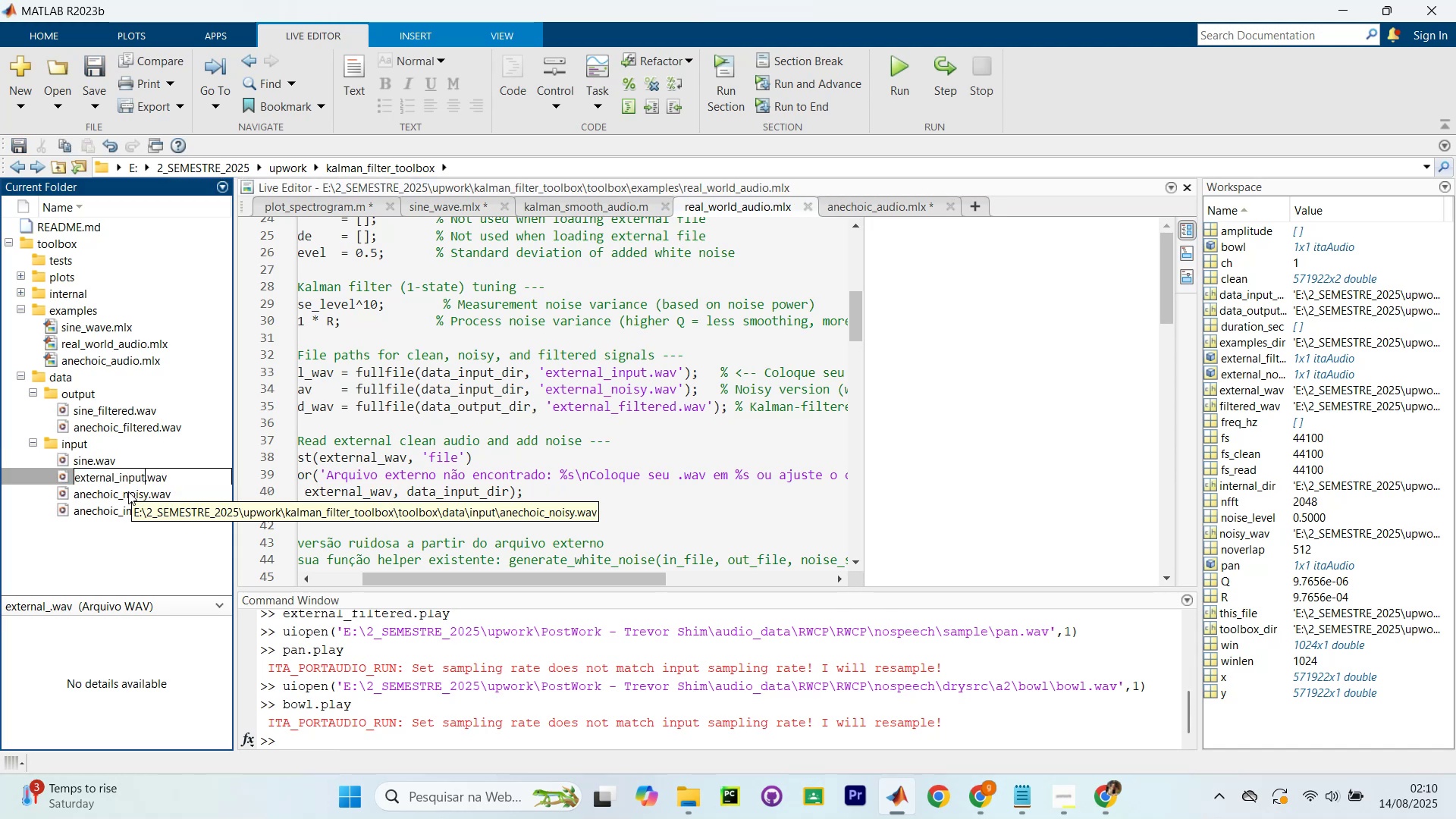 
key(Enter)
 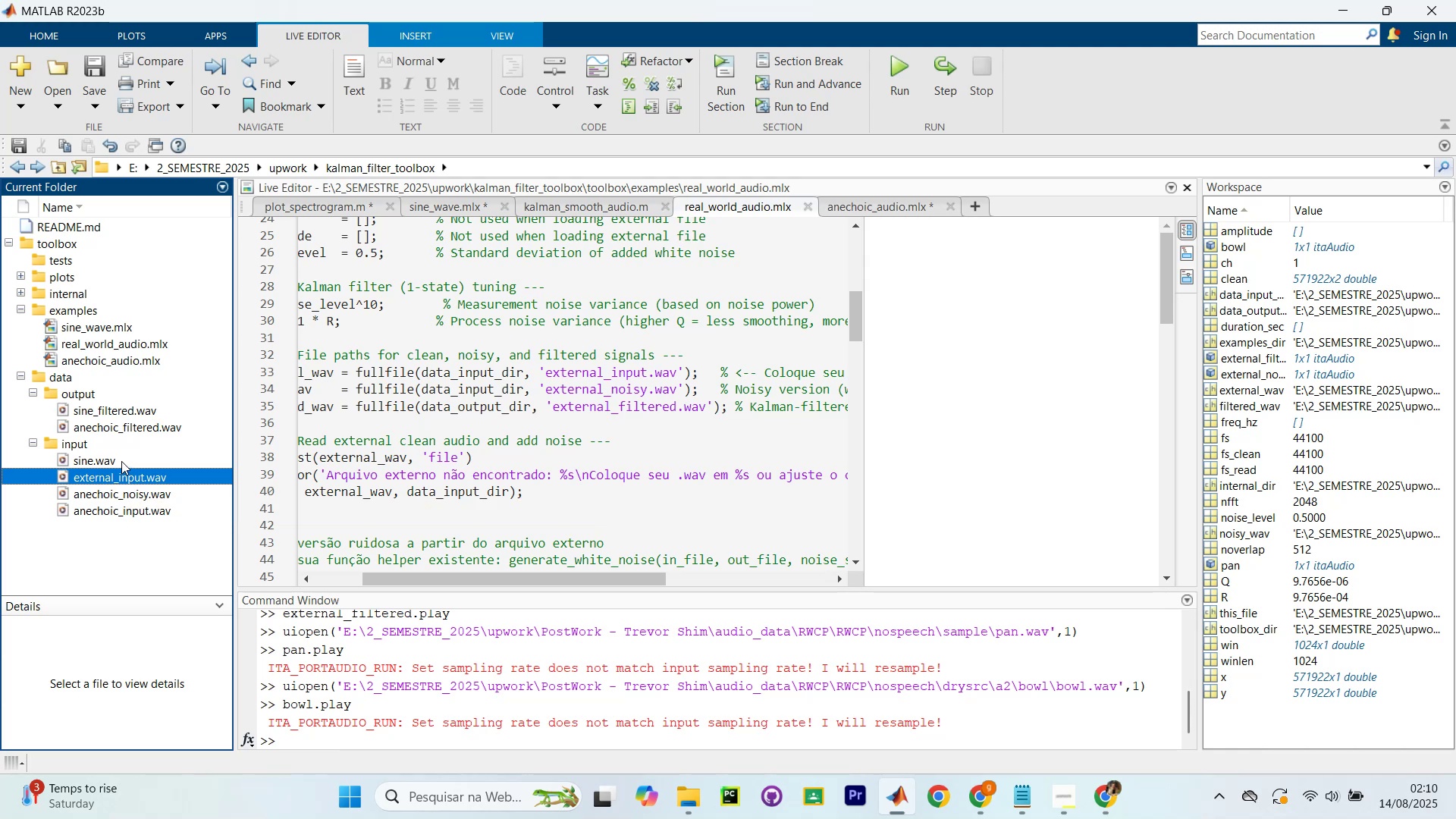 
left_click_drag(start_coordinate=[116, 479], to_coordinate=[504, 710])
 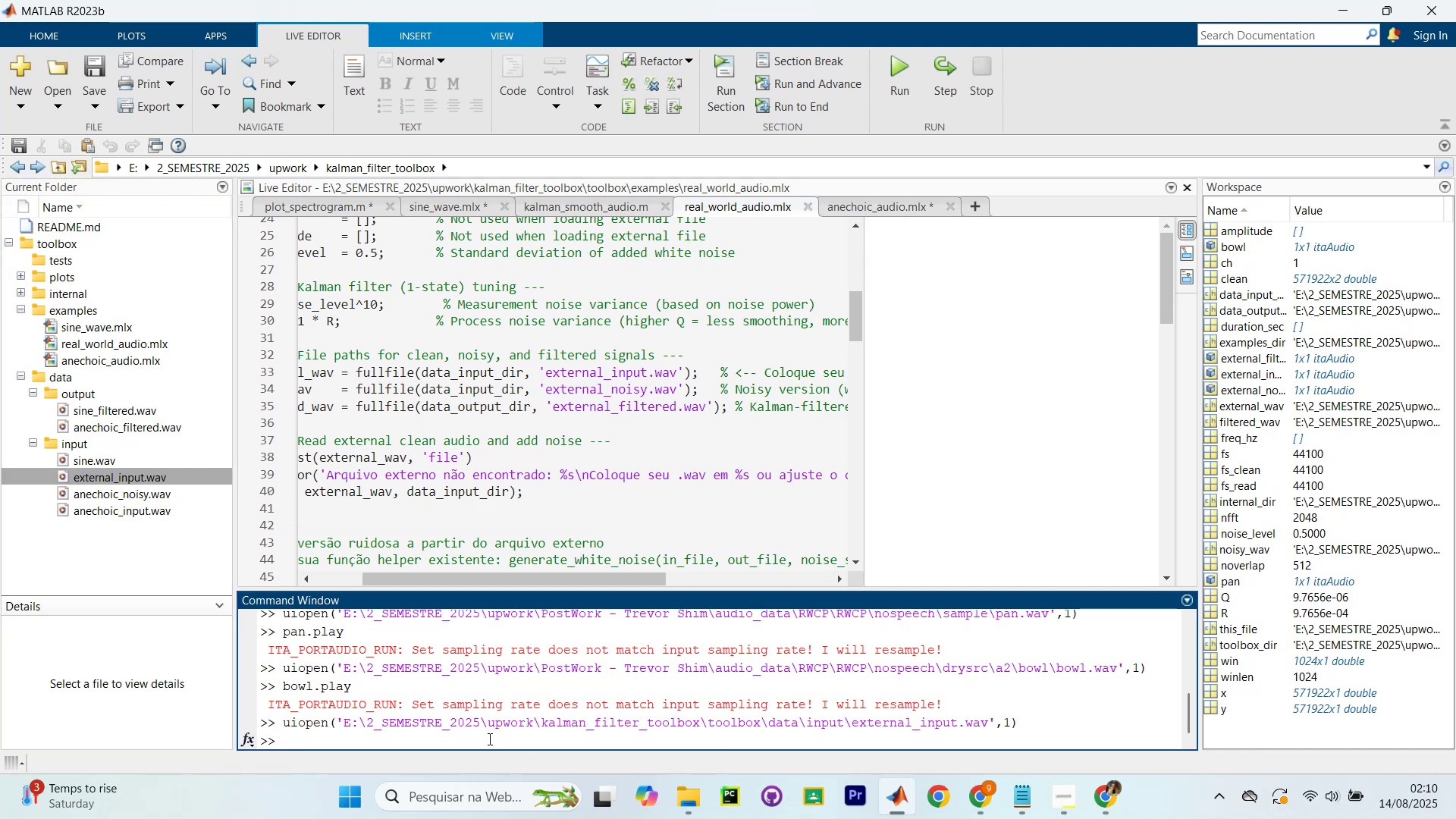 
type(exter)
key(Tab)
 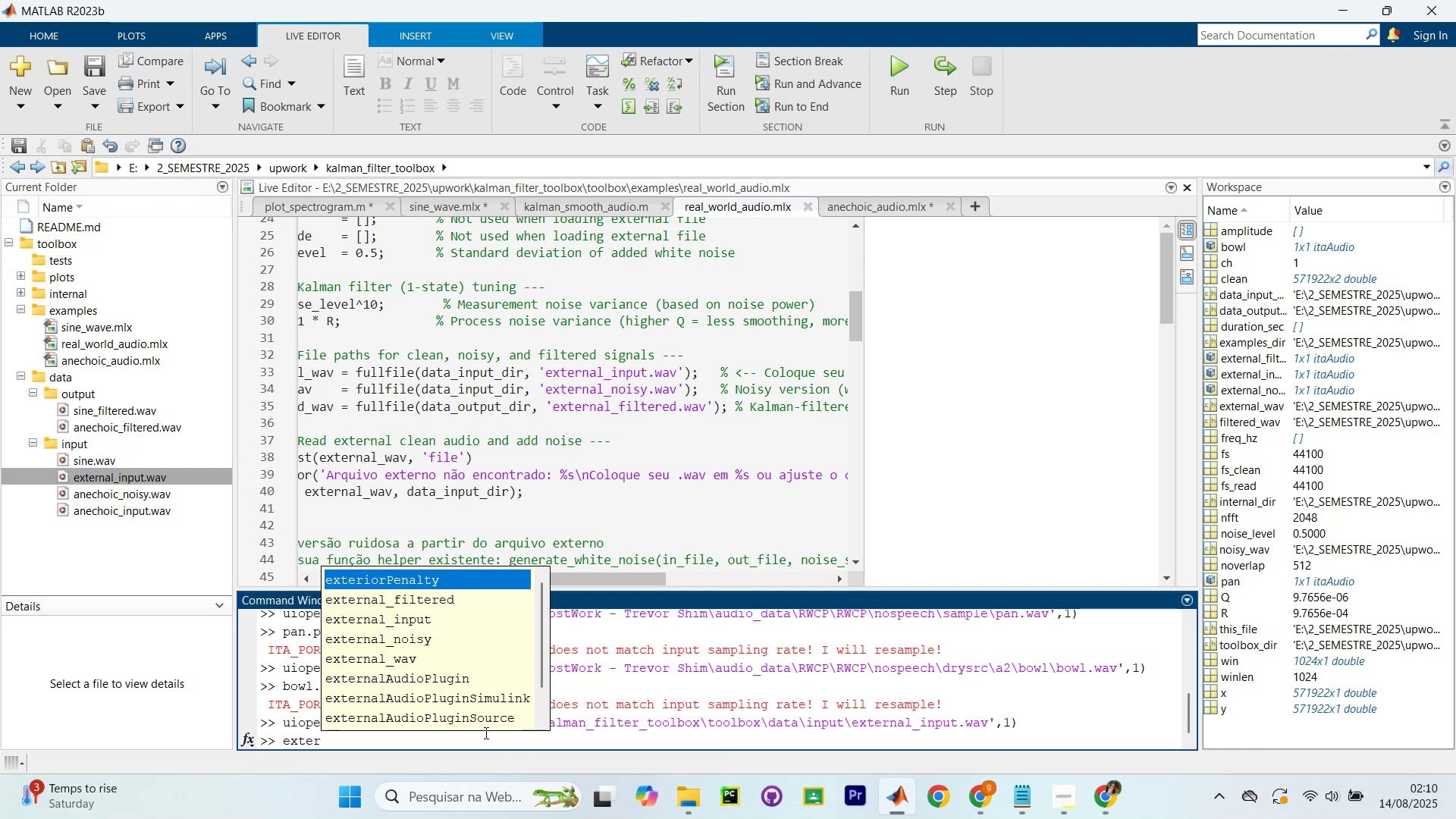 
key(ArrowDown)
 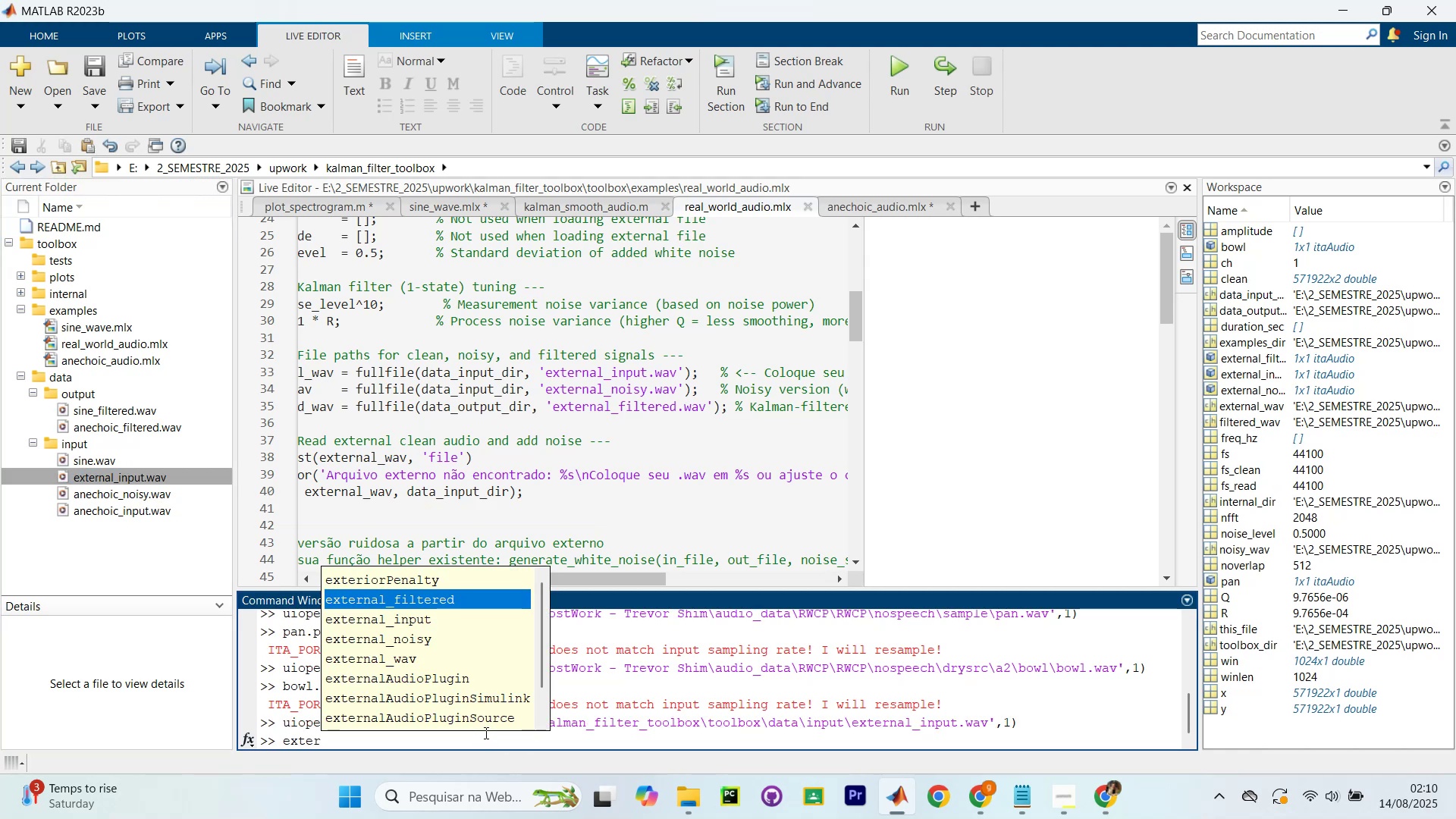 
key(ArrowDown)
 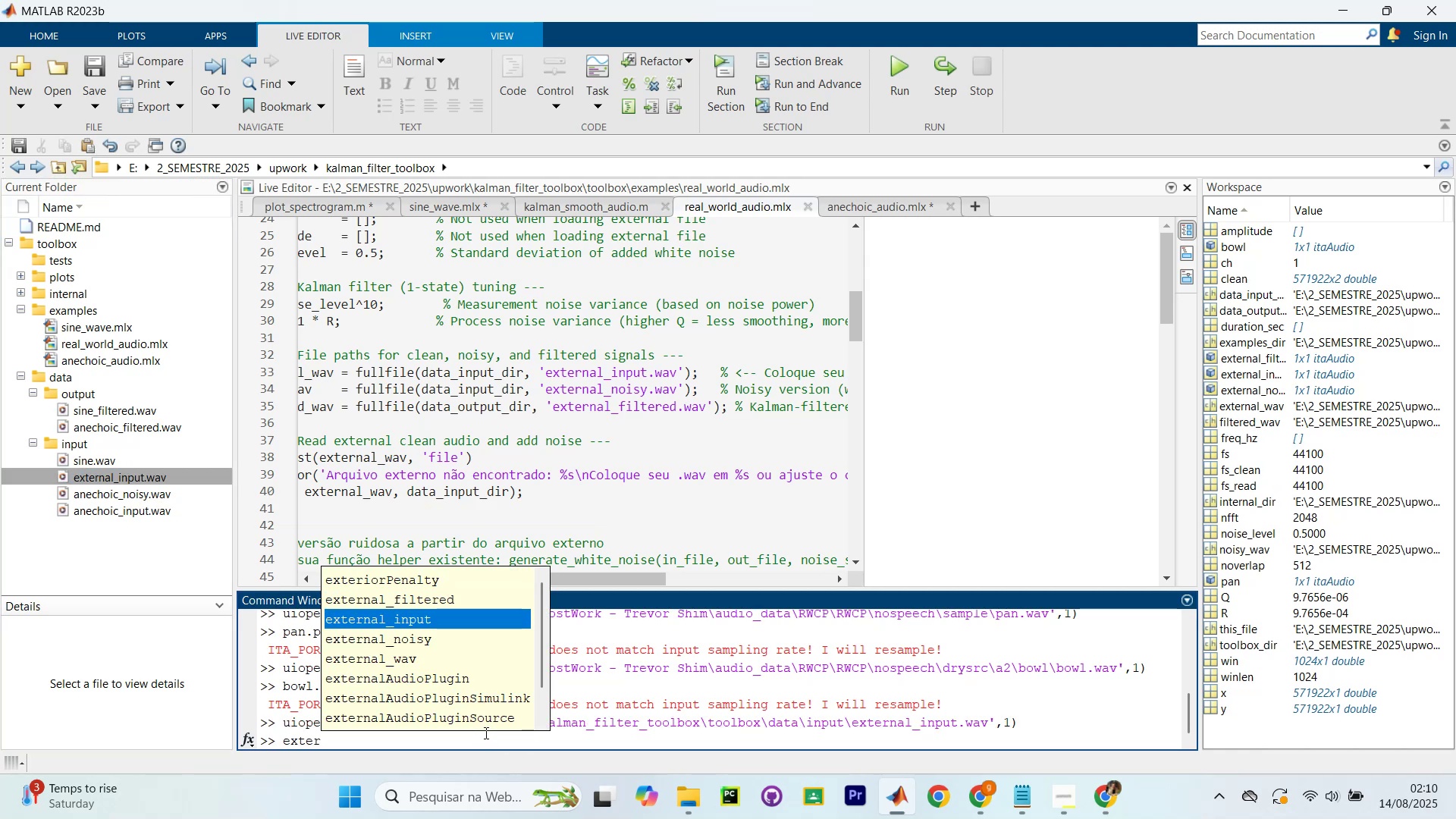 
key(Enter)
 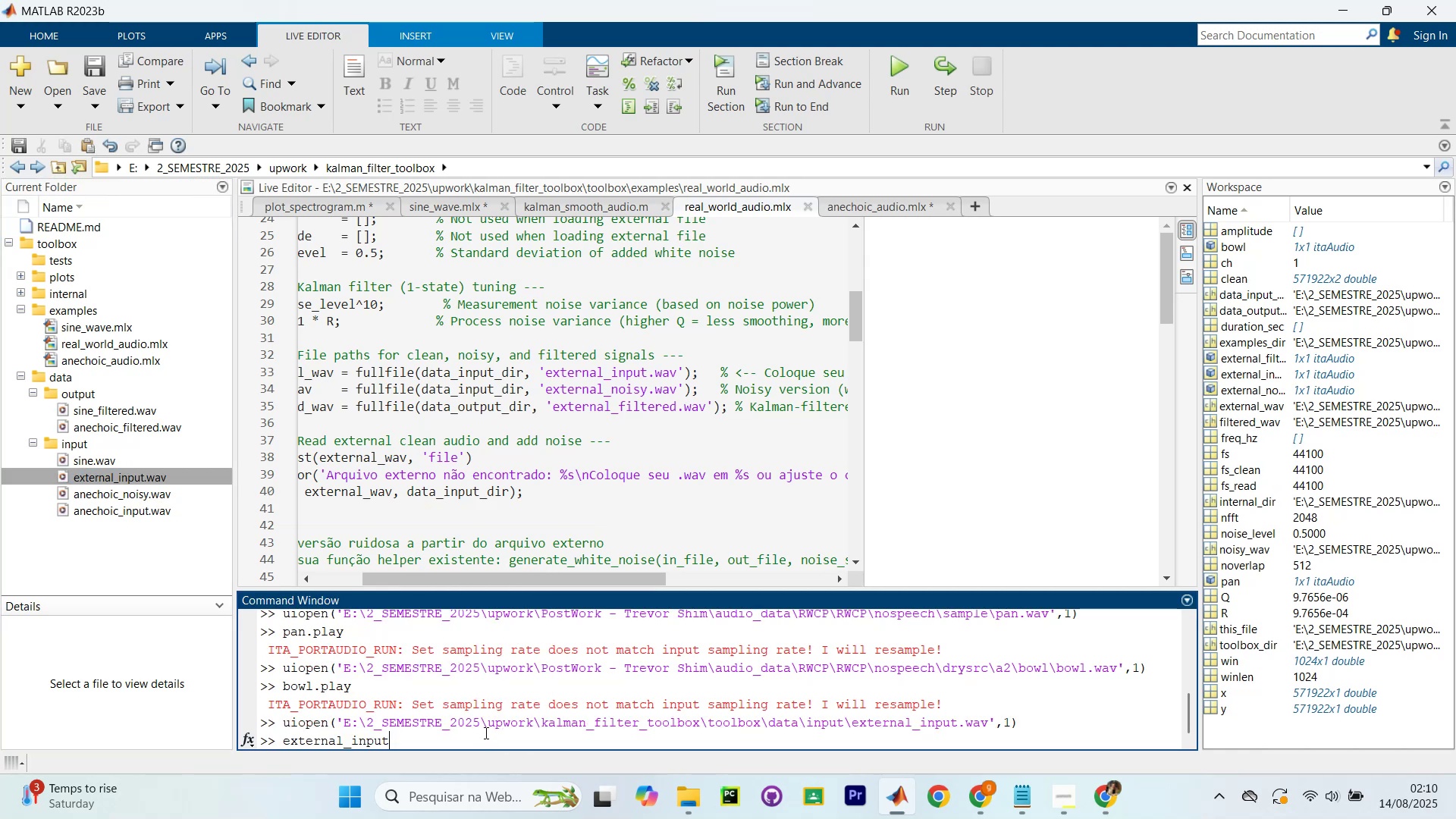 
type(.play)
 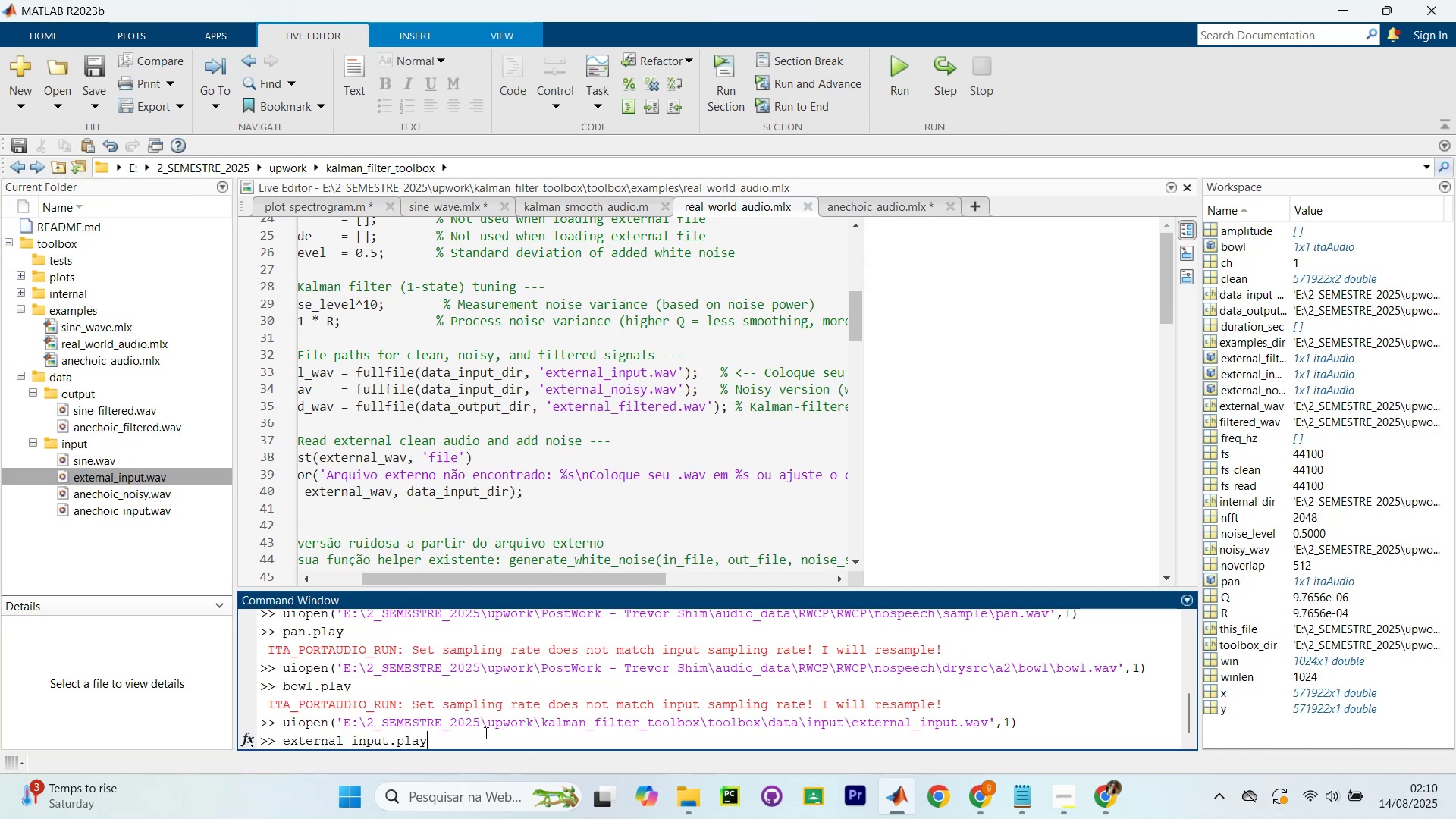 
key(Enter)
 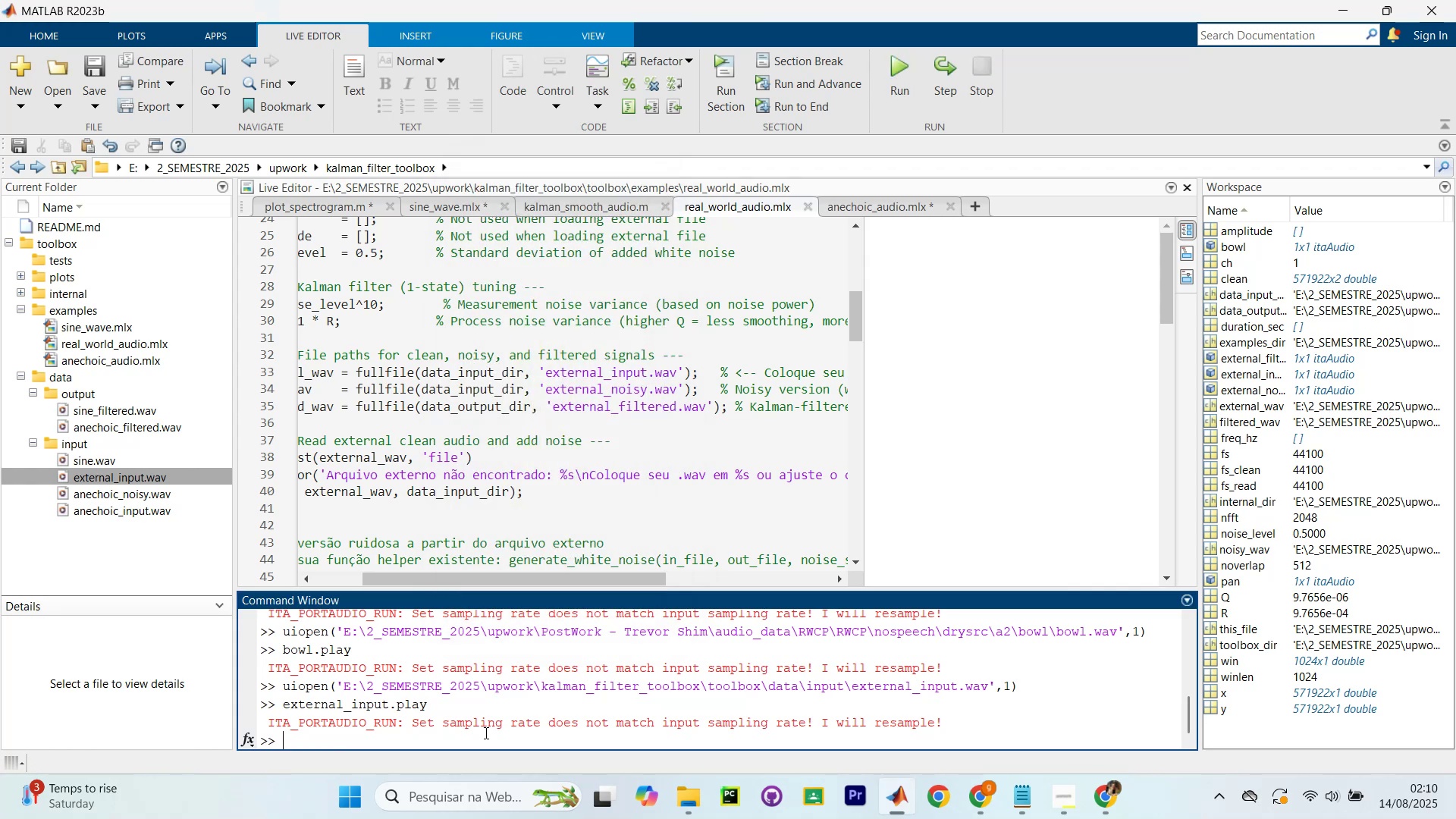 
wait(14.57)
 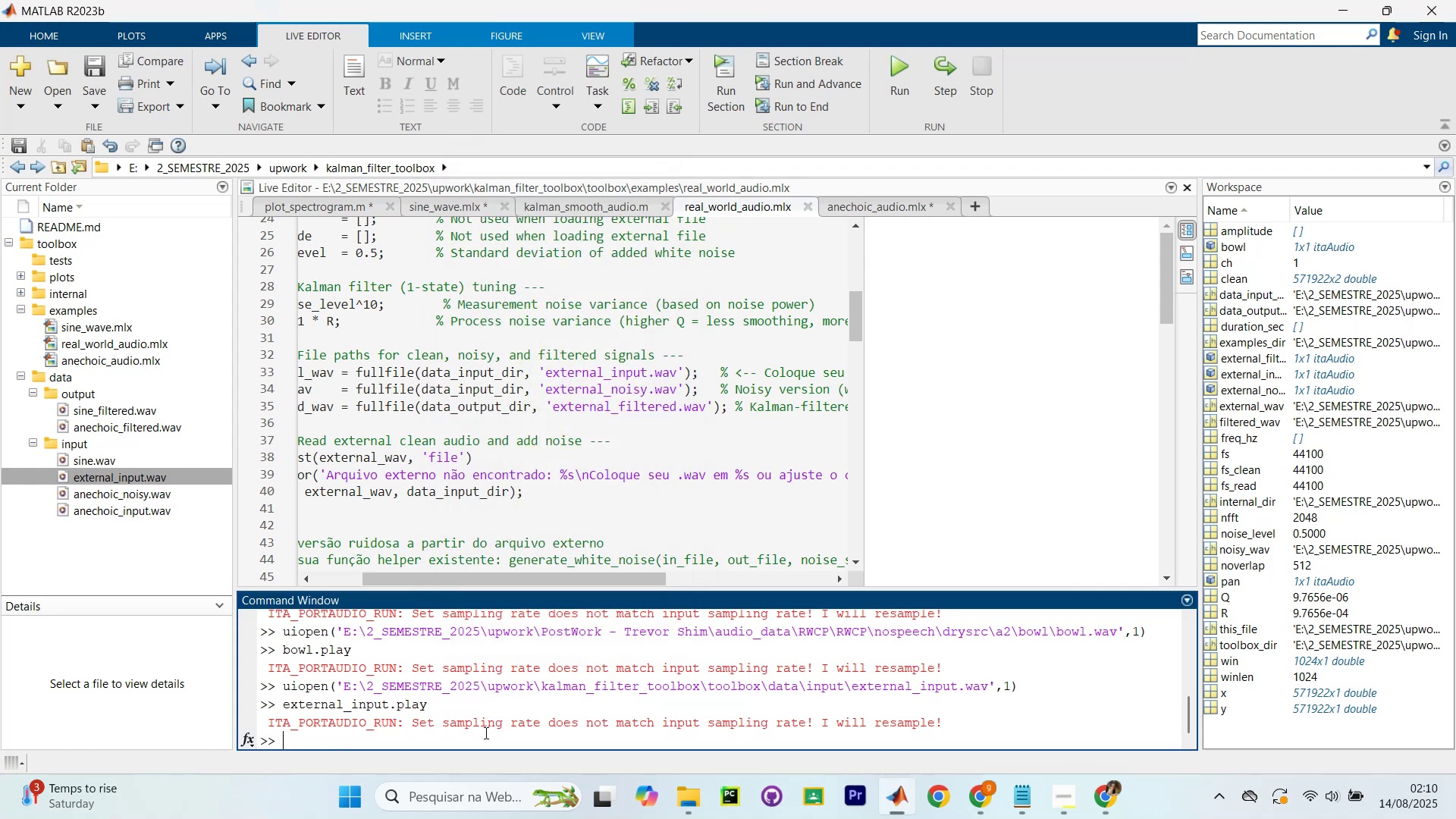 
left_click([529, 293])
 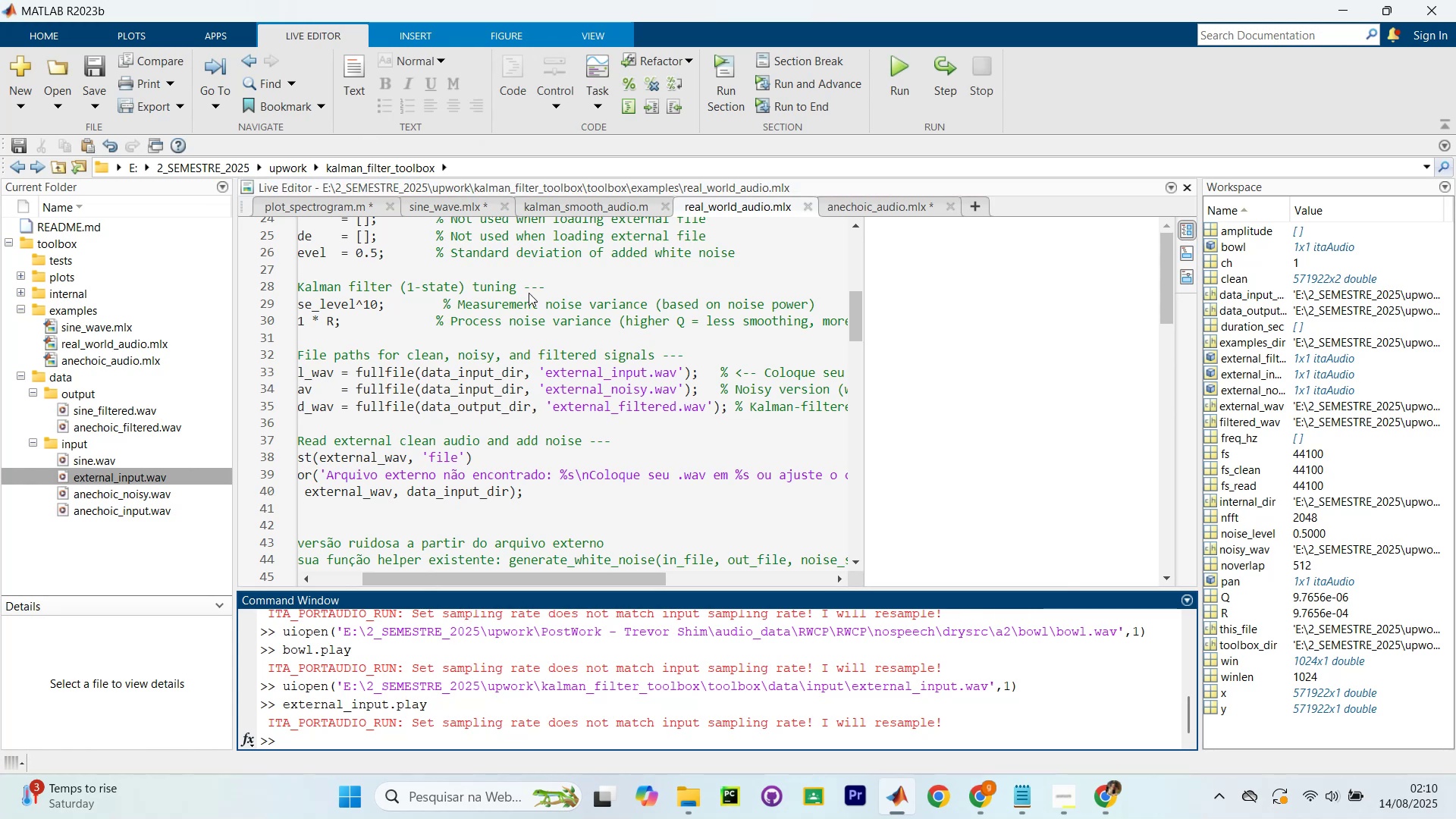 
key(Control+NumpadEnter)
 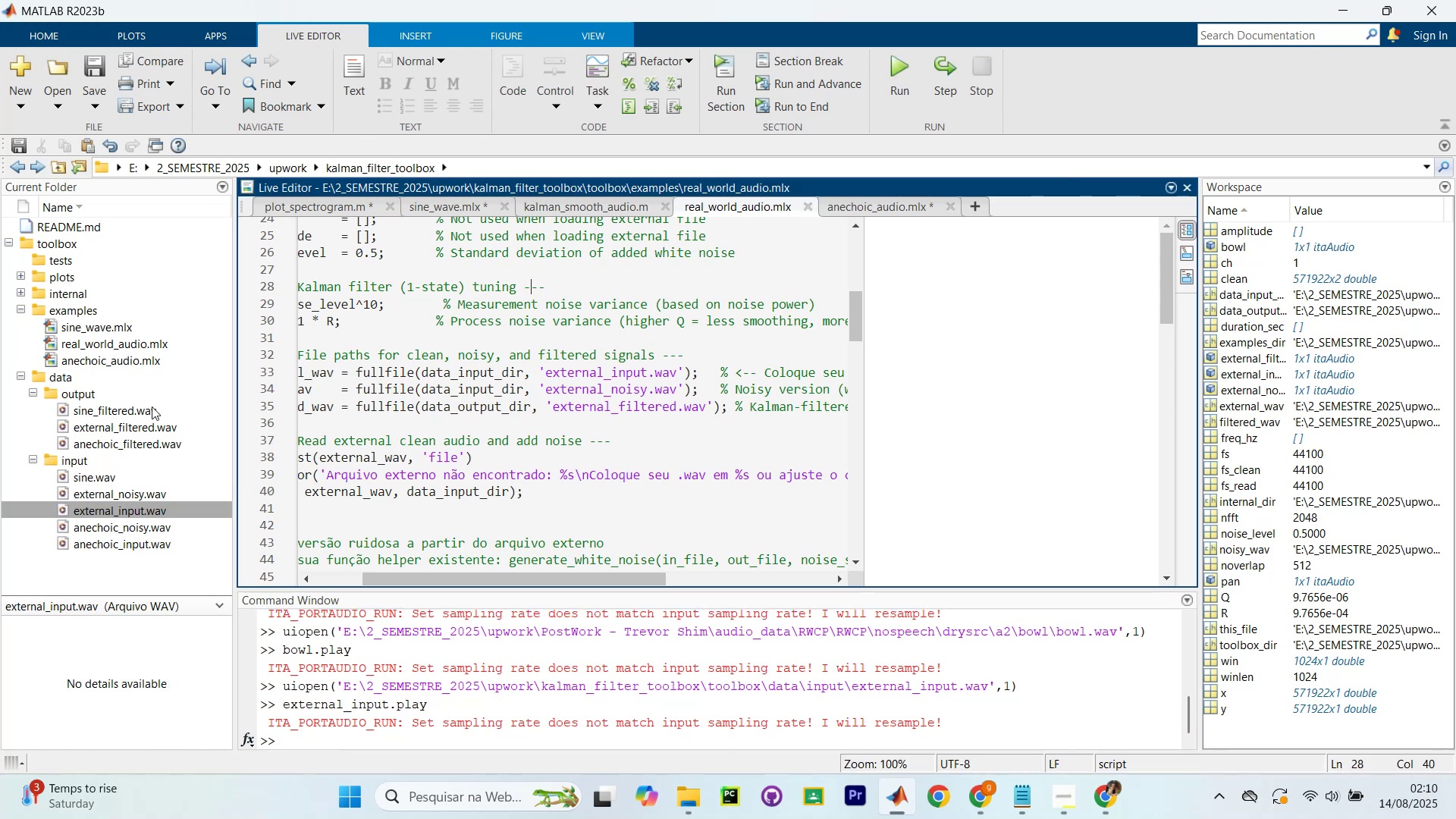 
left_click_drag(start_coordinate=[112, 422], to_coordinate=[428, 717])
 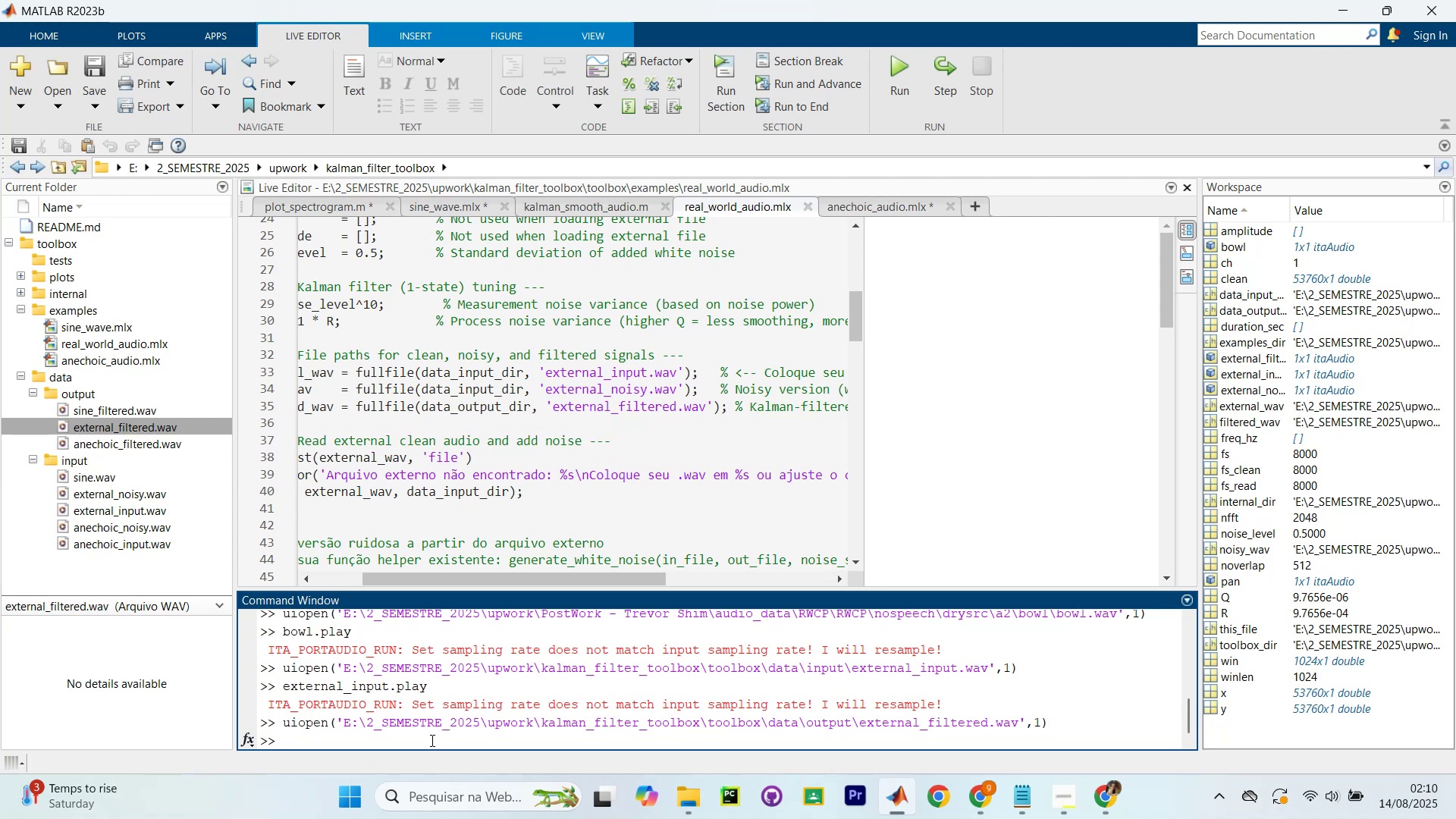 
type(extern)
key(Tab)
 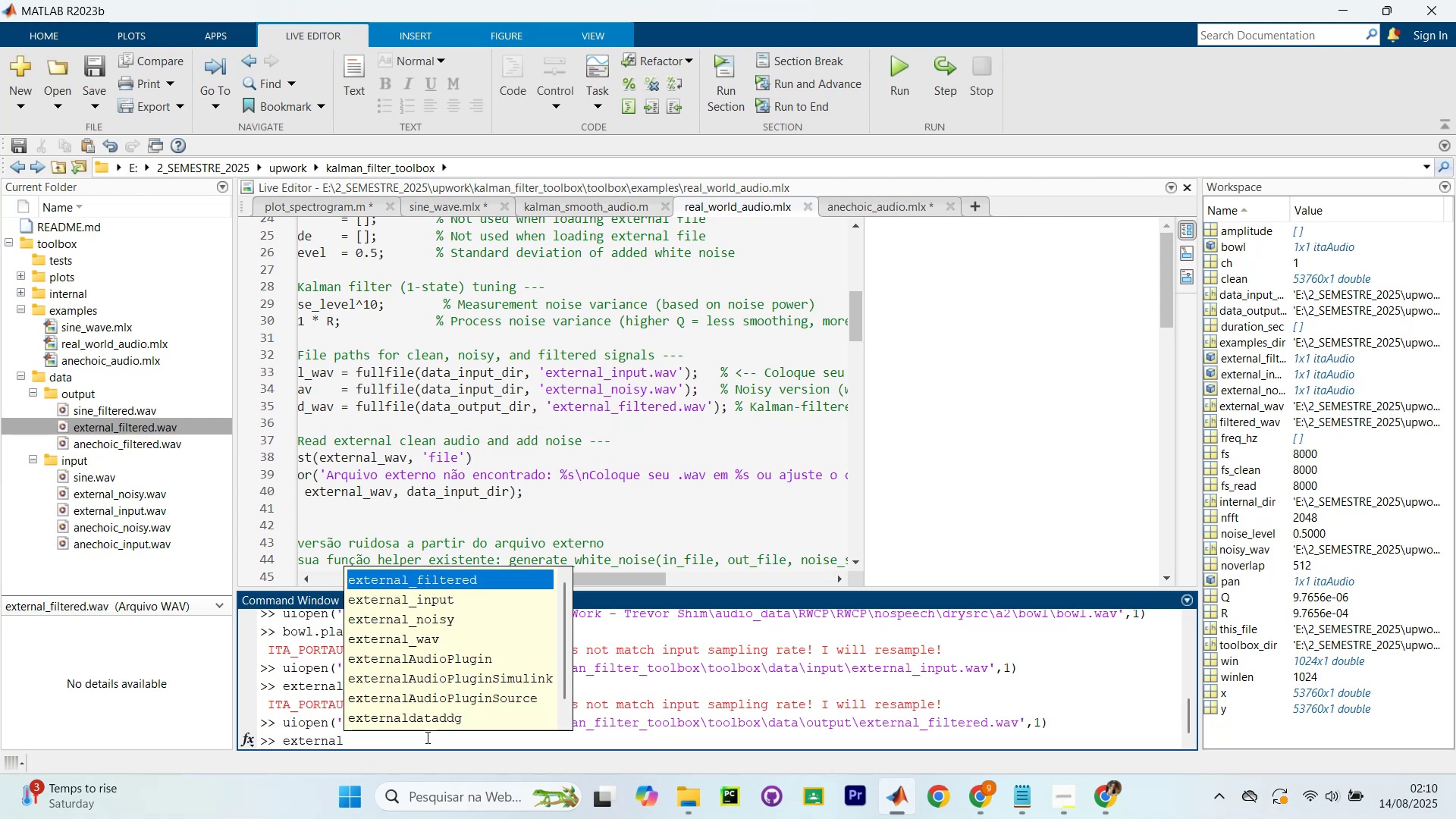 
key(Enter)
 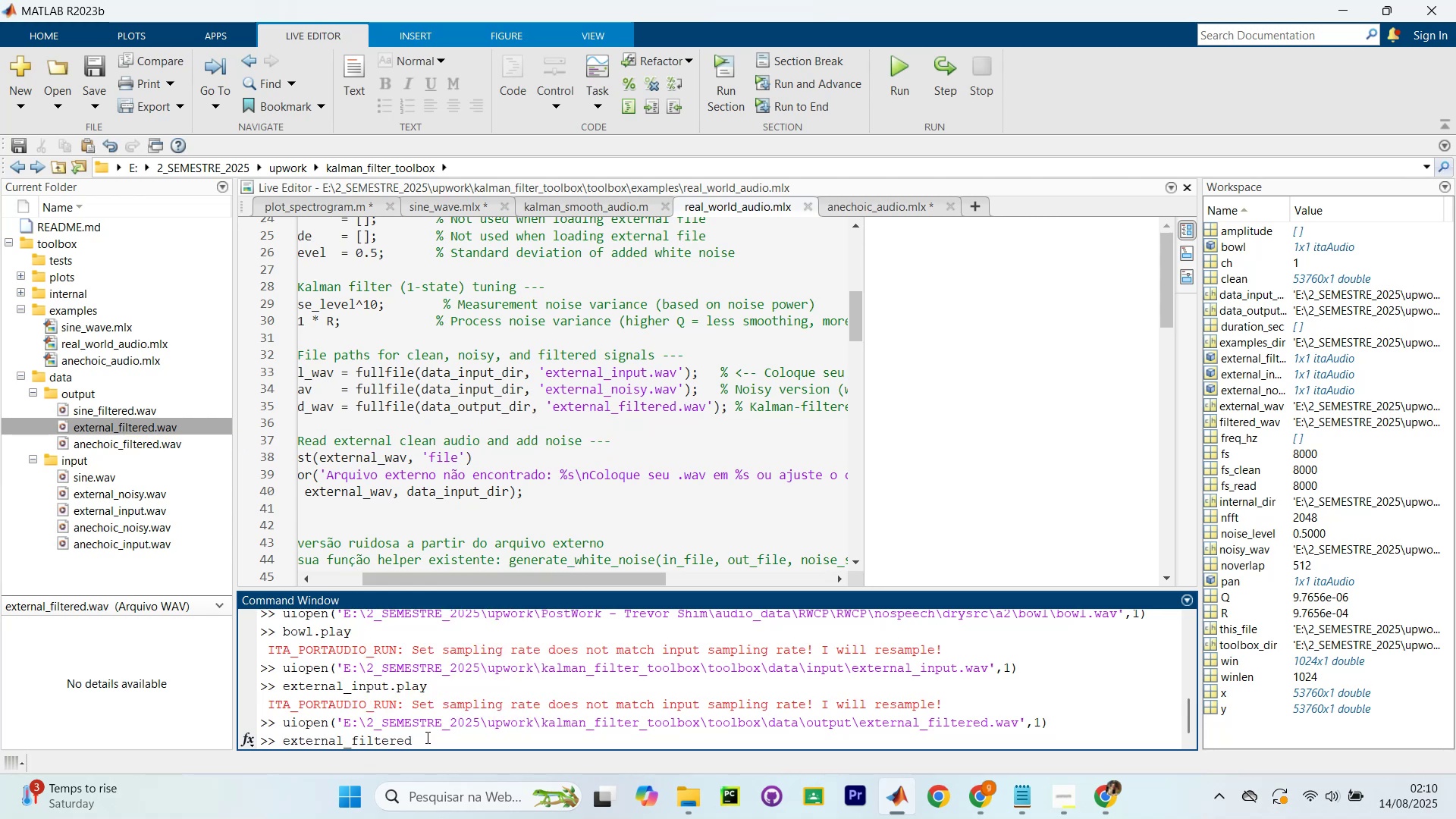 
type(.play)
 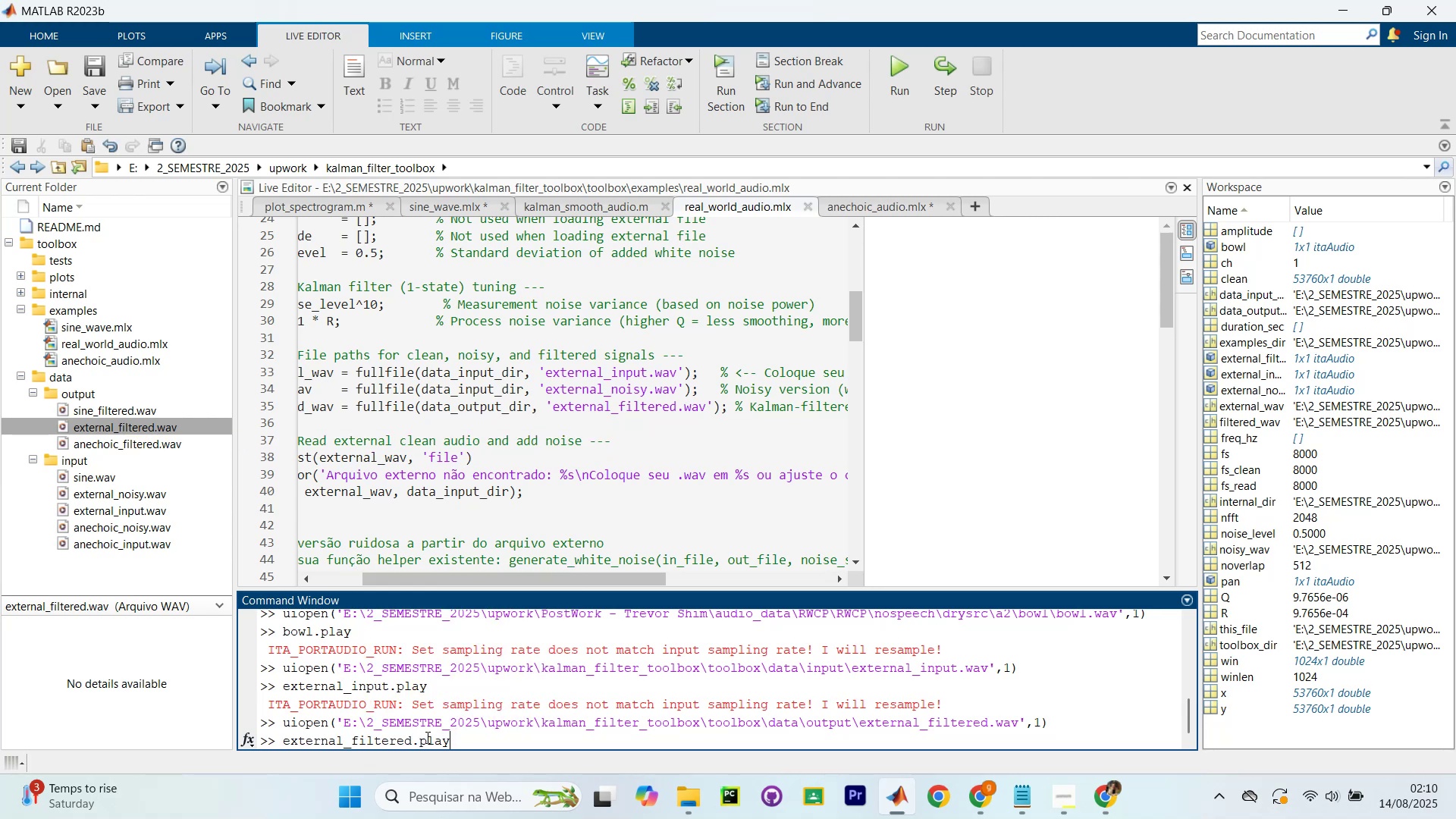 
key(Enter)
 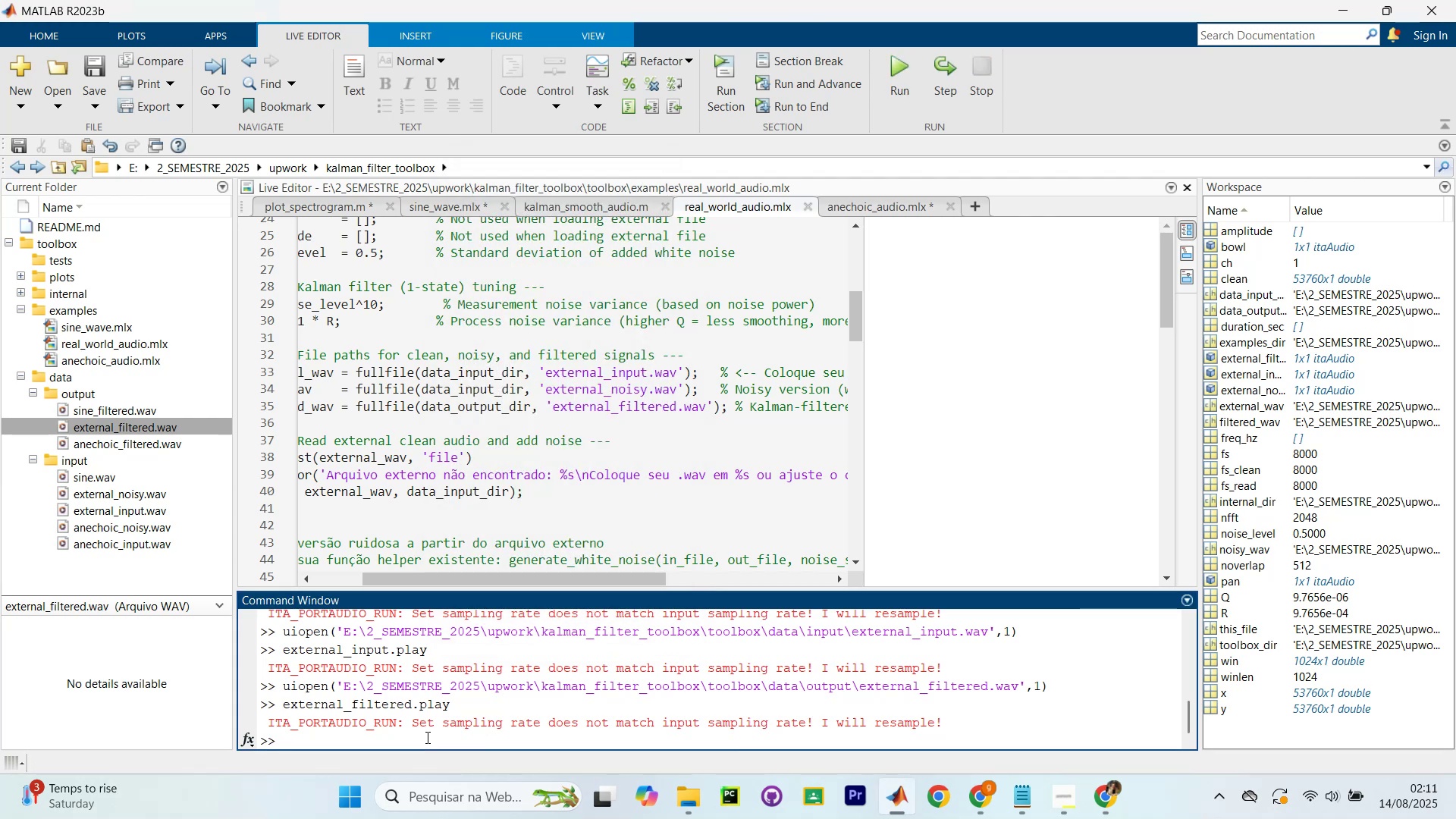 
wait(15.92)
 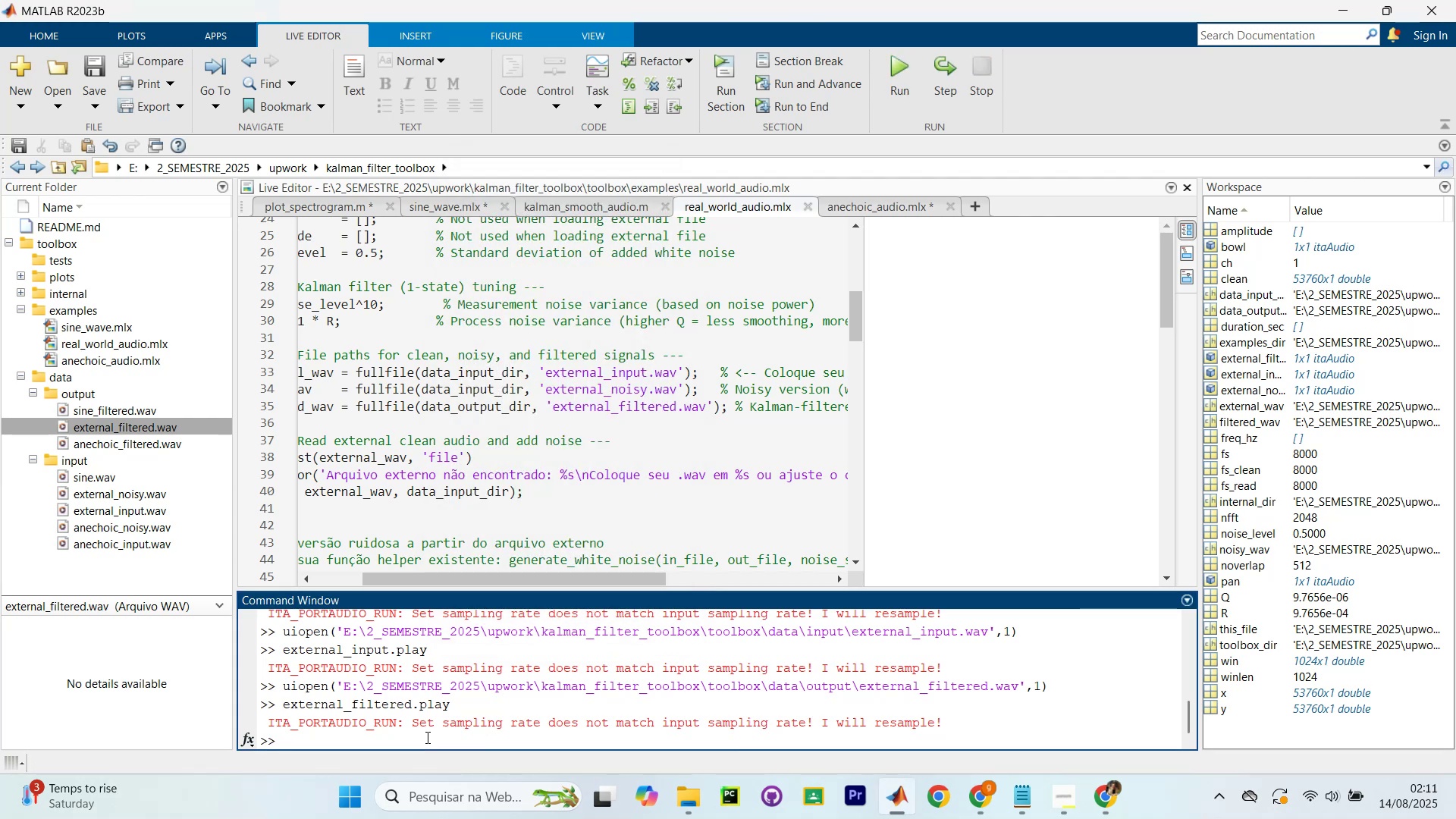 
left_click_drag(start_coordinate=[563, 582], to_coordinate=[483, 581])
 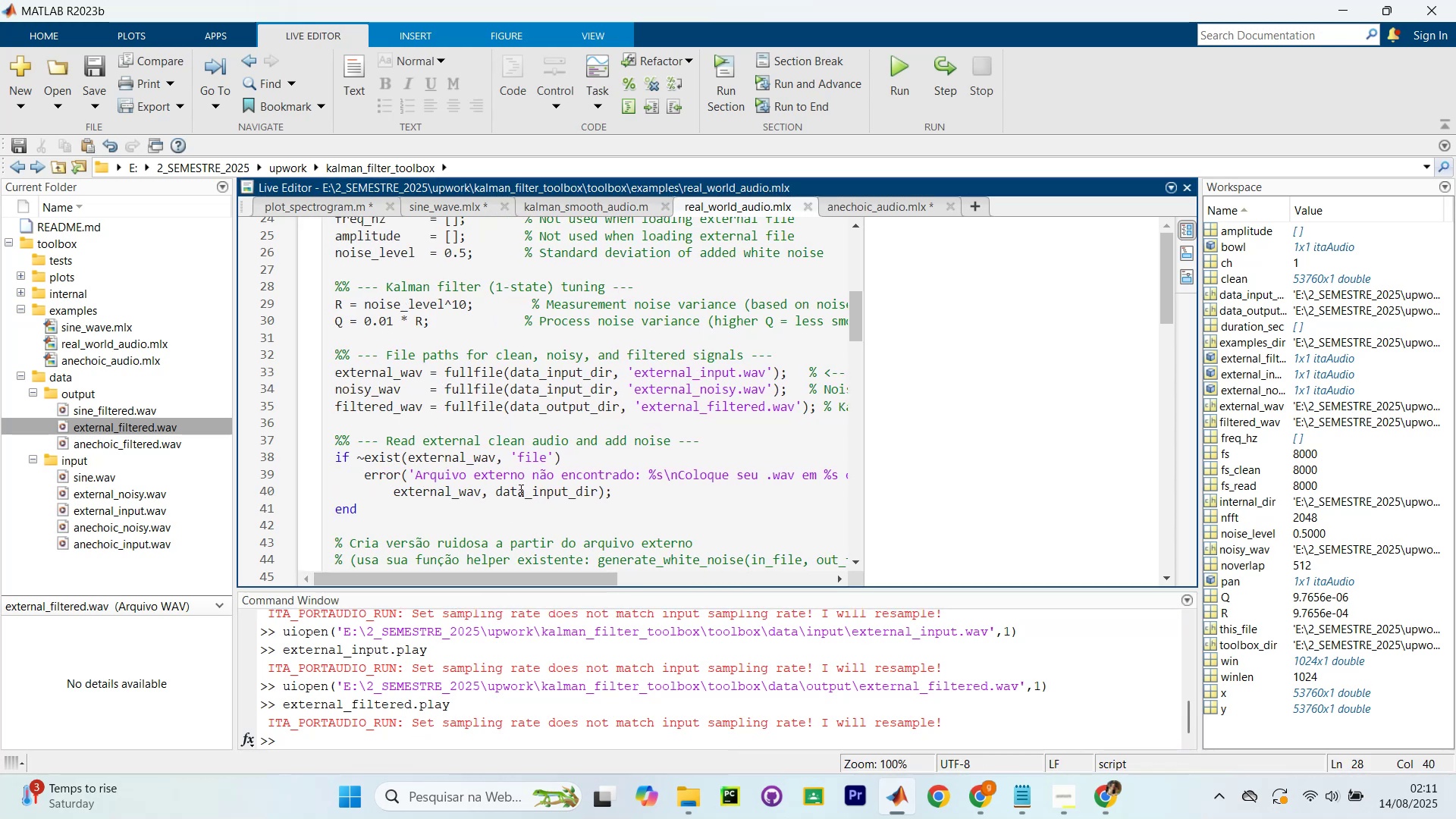 
scroll: coordinate [515, 466], scroll_direction: down, amount: 2.0
 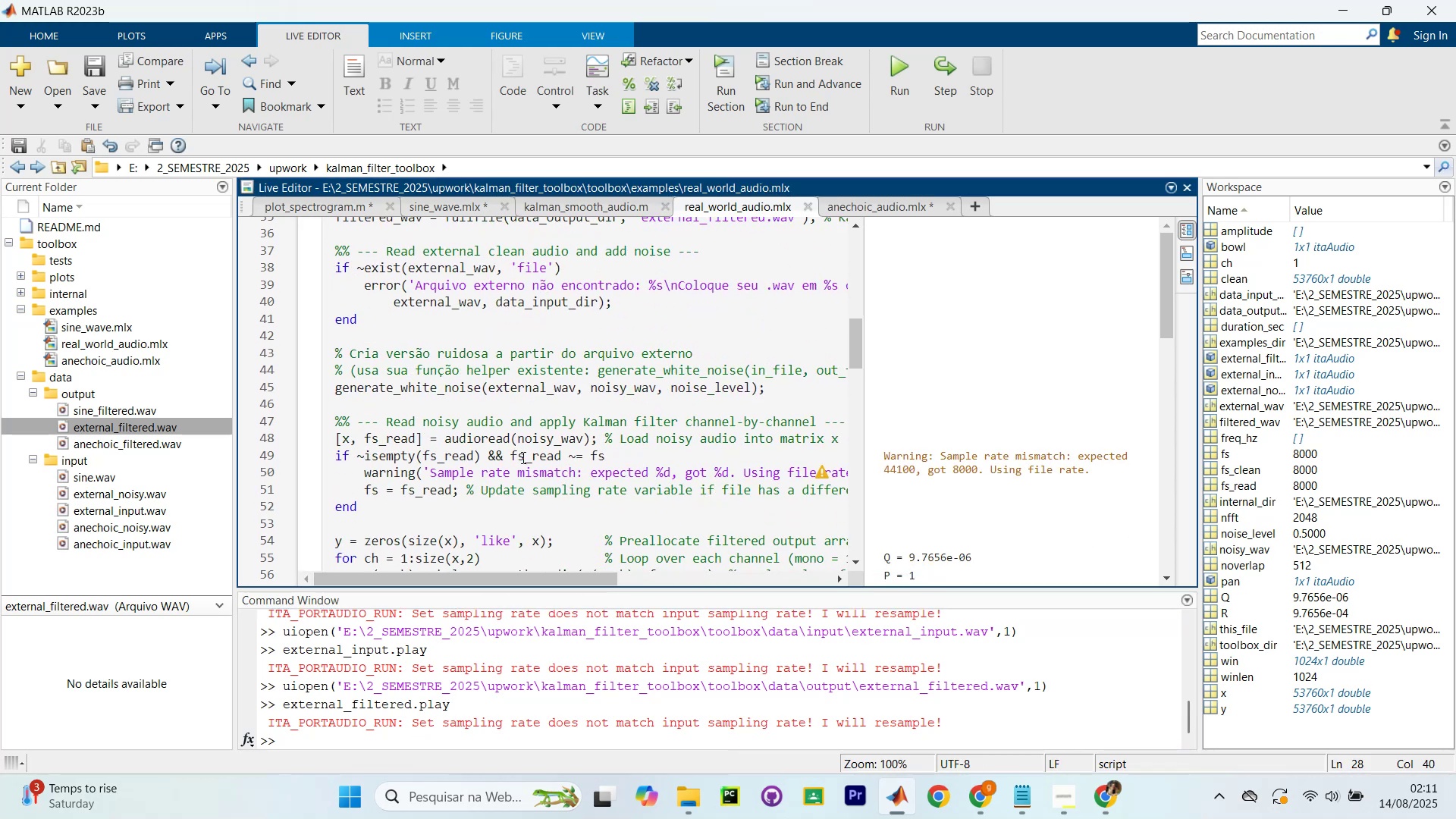 
mouse_move([450, 519])
 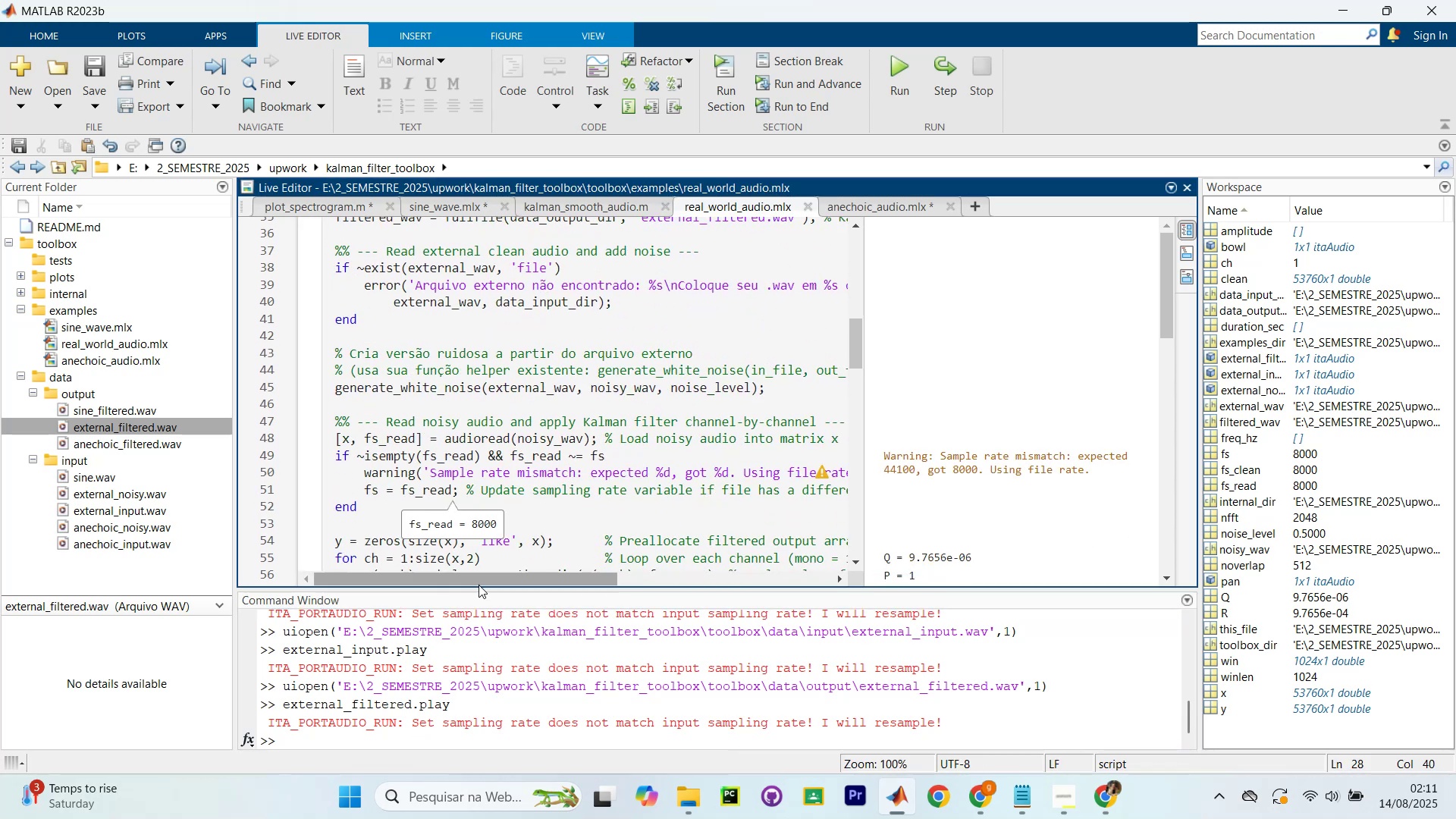 
left_click_drag(start_coordinate=[481, 585], to_coordinate=[486, 585])
 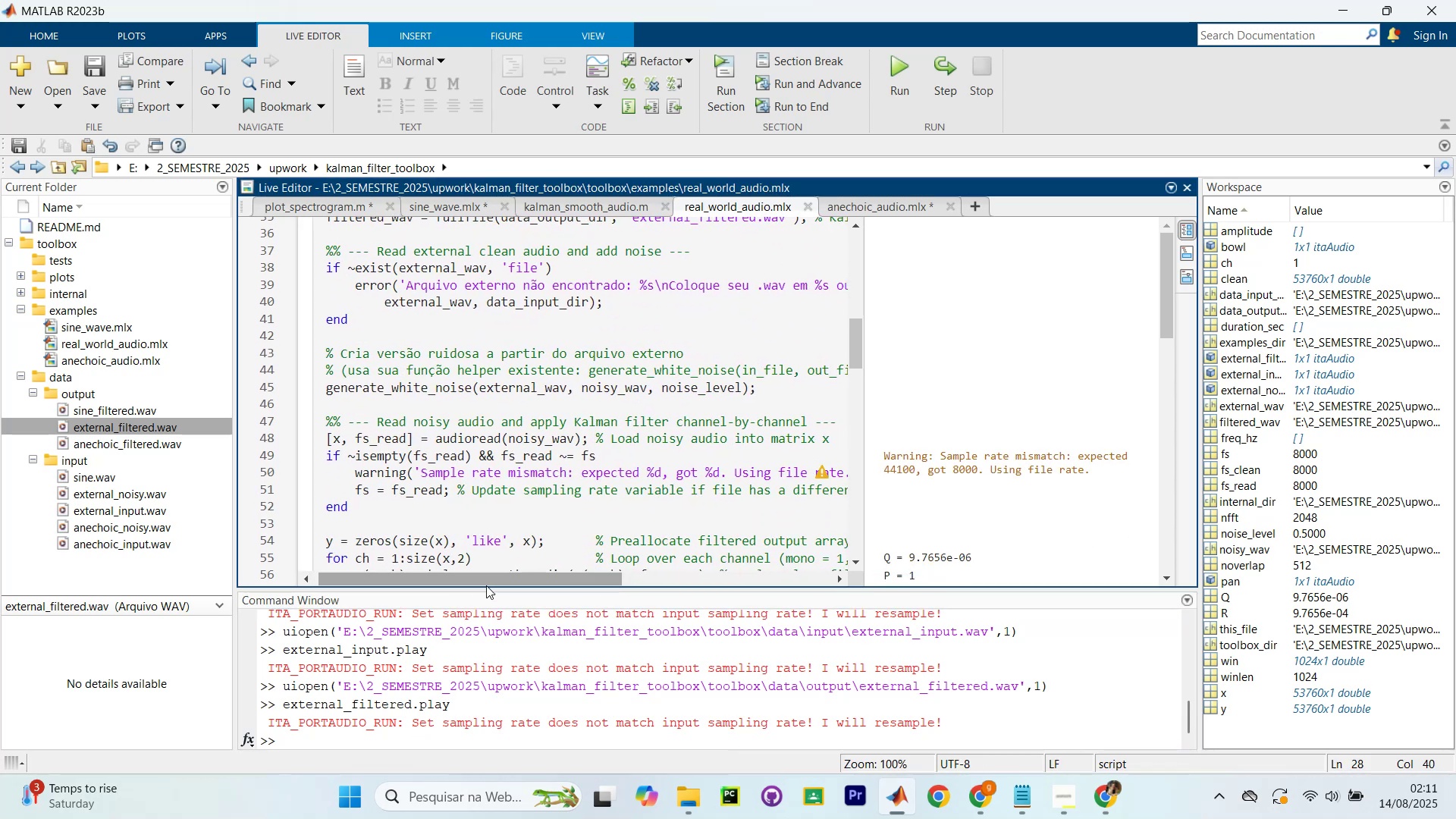 
scroll: coordinate [558, 491], scroll_direction: down, amount: 3.0
 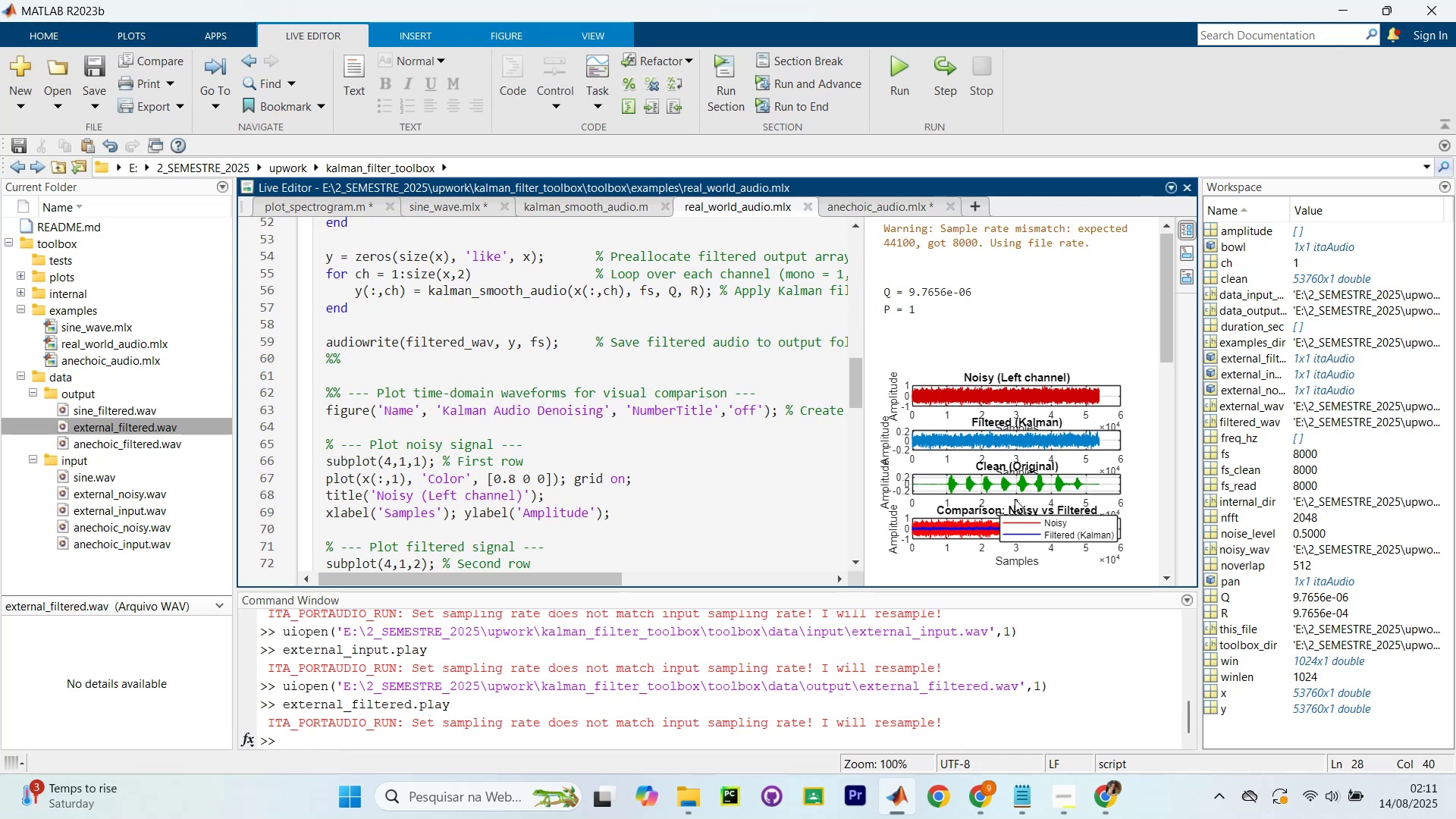 
wait(5.17)
 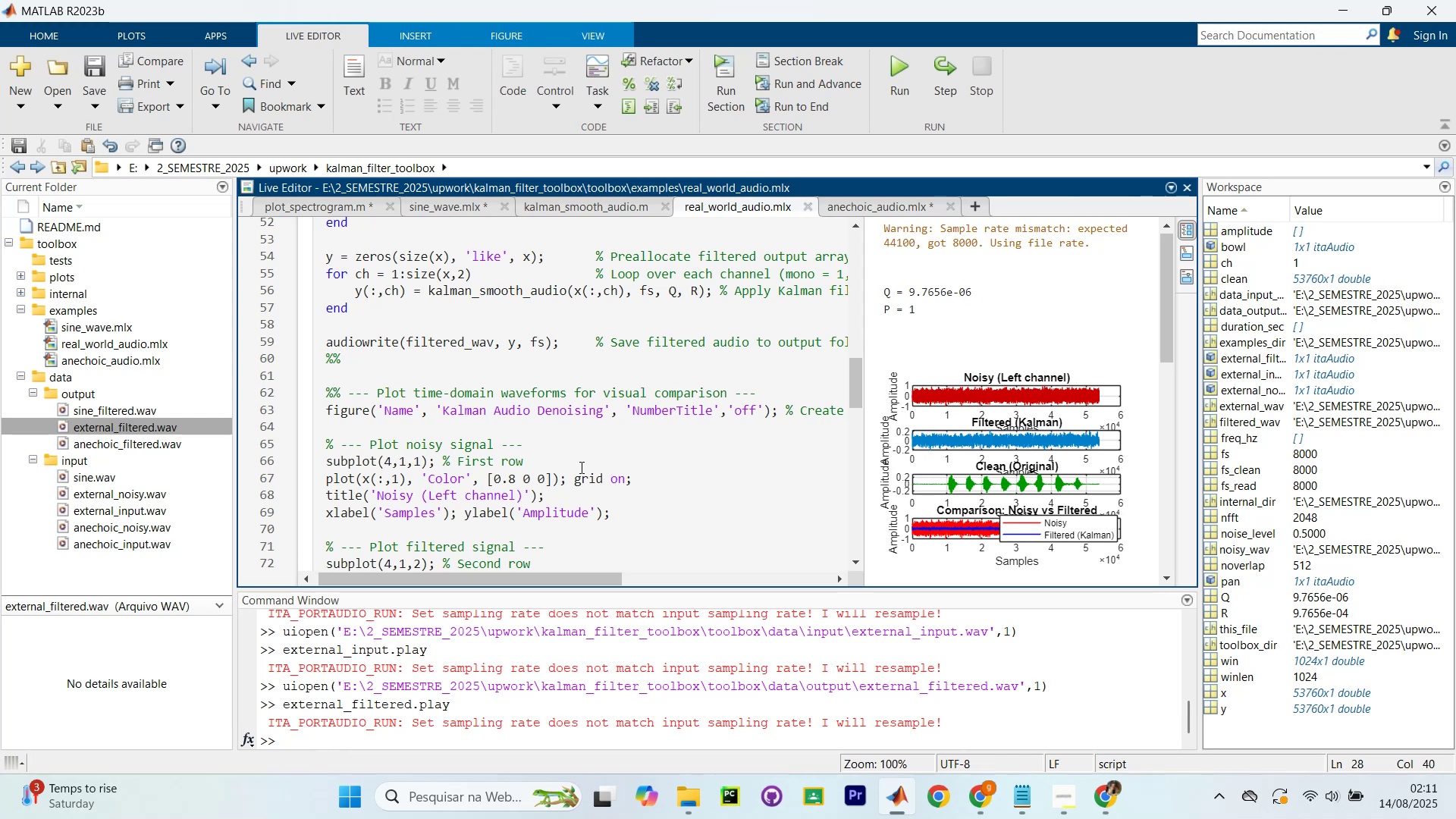 
scroll: coordinate [1051, 513], scroll_direction: down, amount: 2.0
 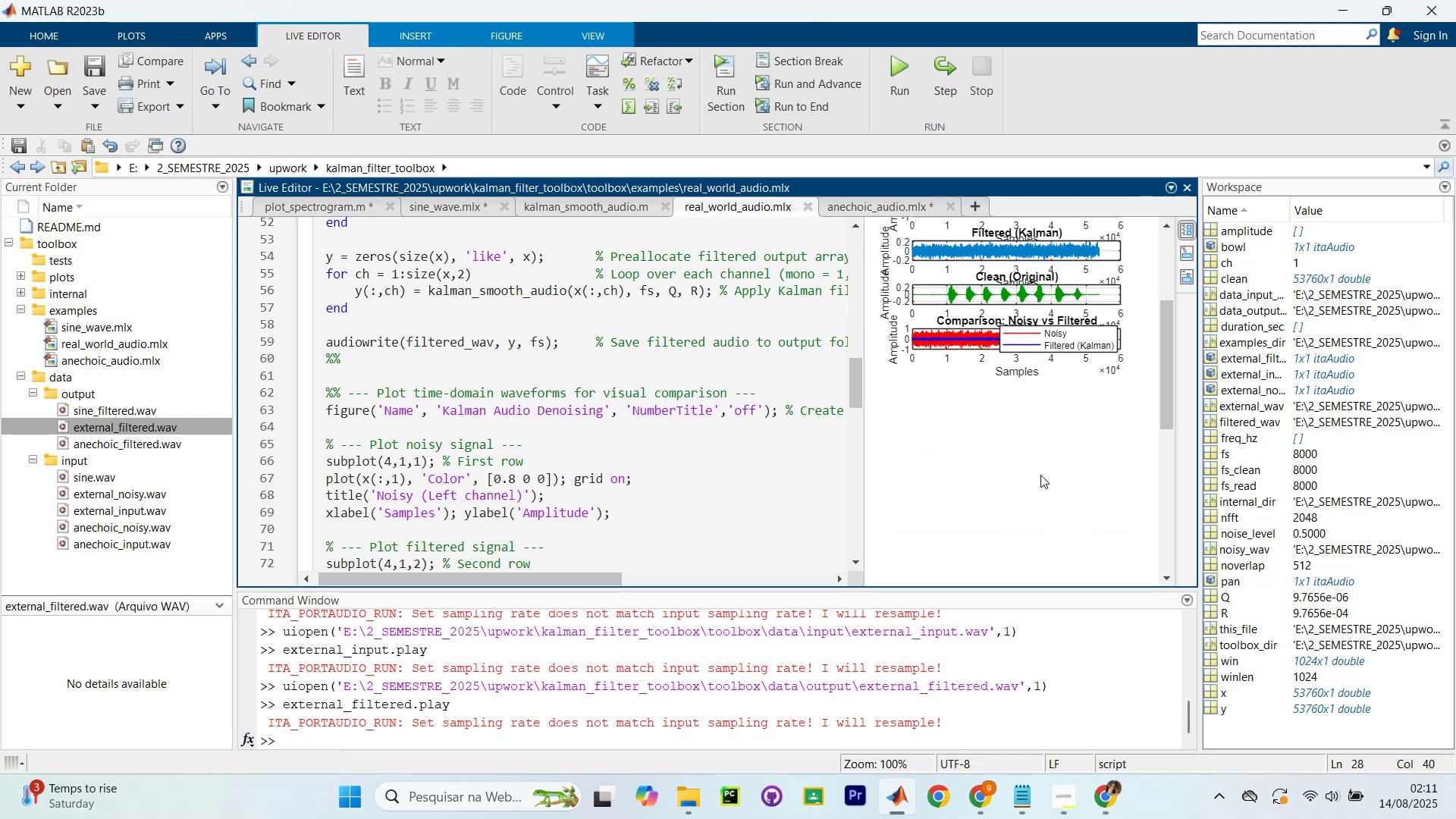 
scroll: coordinate [1037, 463], scroll_direction: up, amount: 2.0
 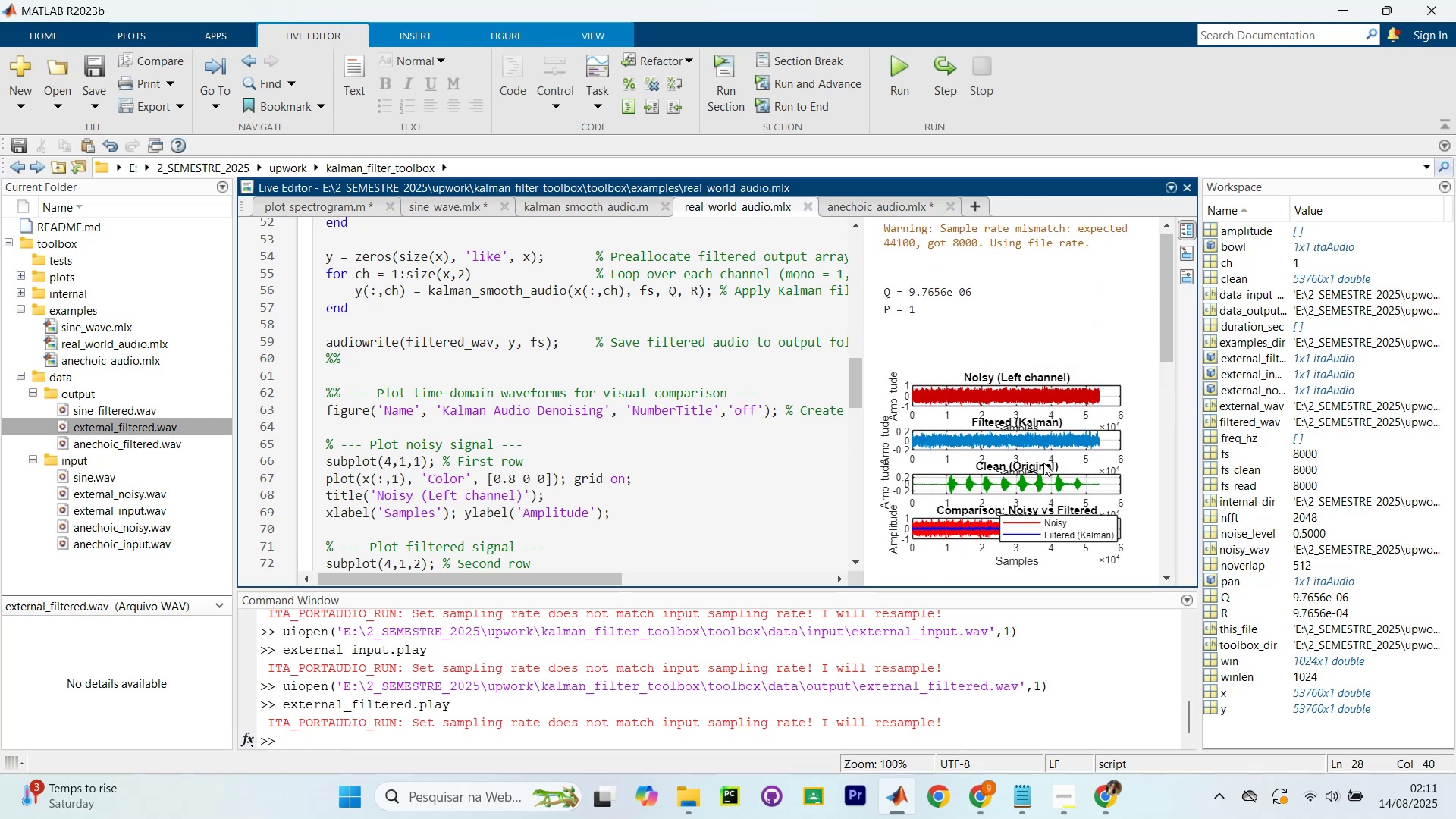 
wait(5.76)
 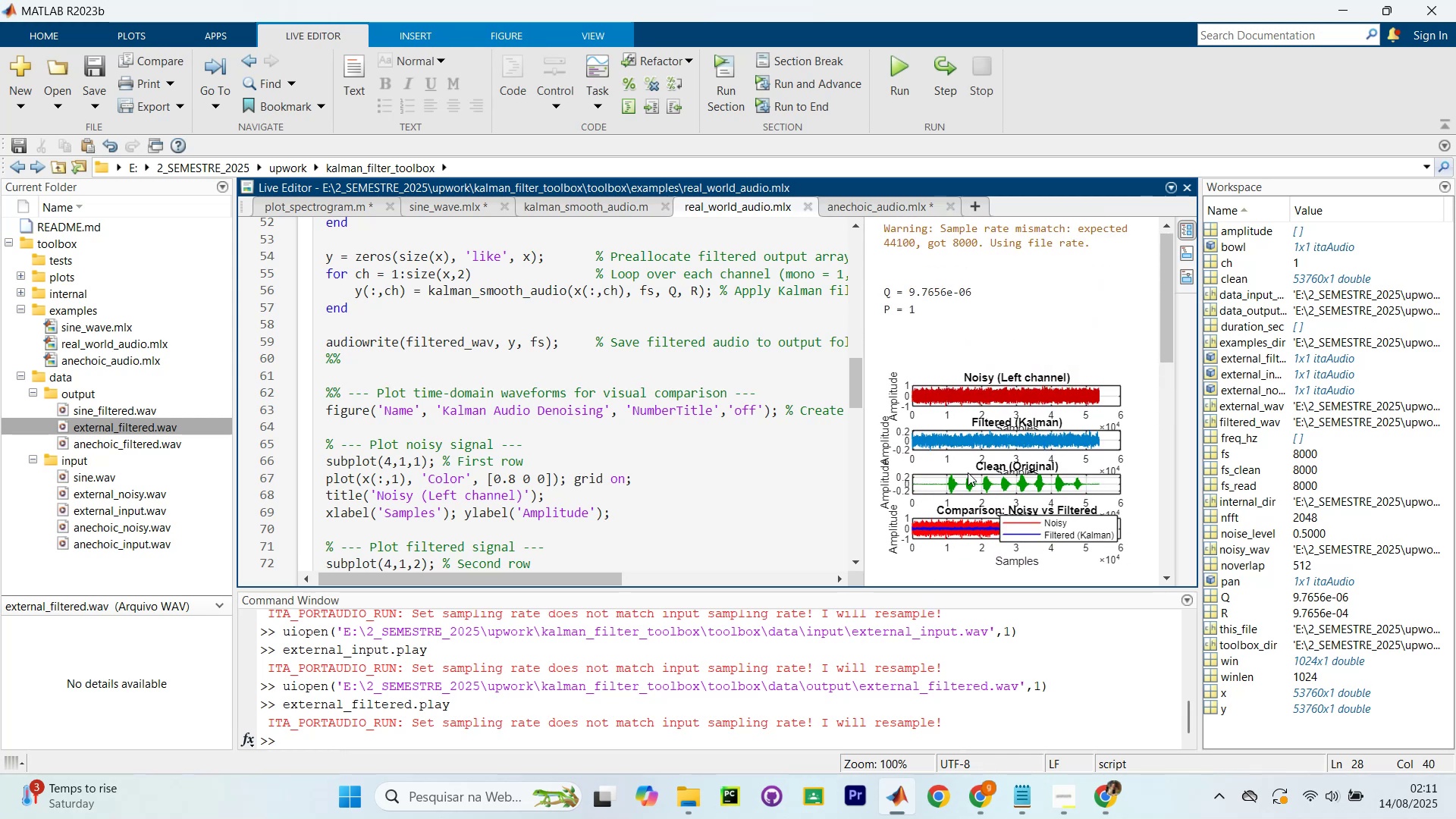 
scroll: coordinate [435, 466], scroll_direction: down, amount: 7.0
 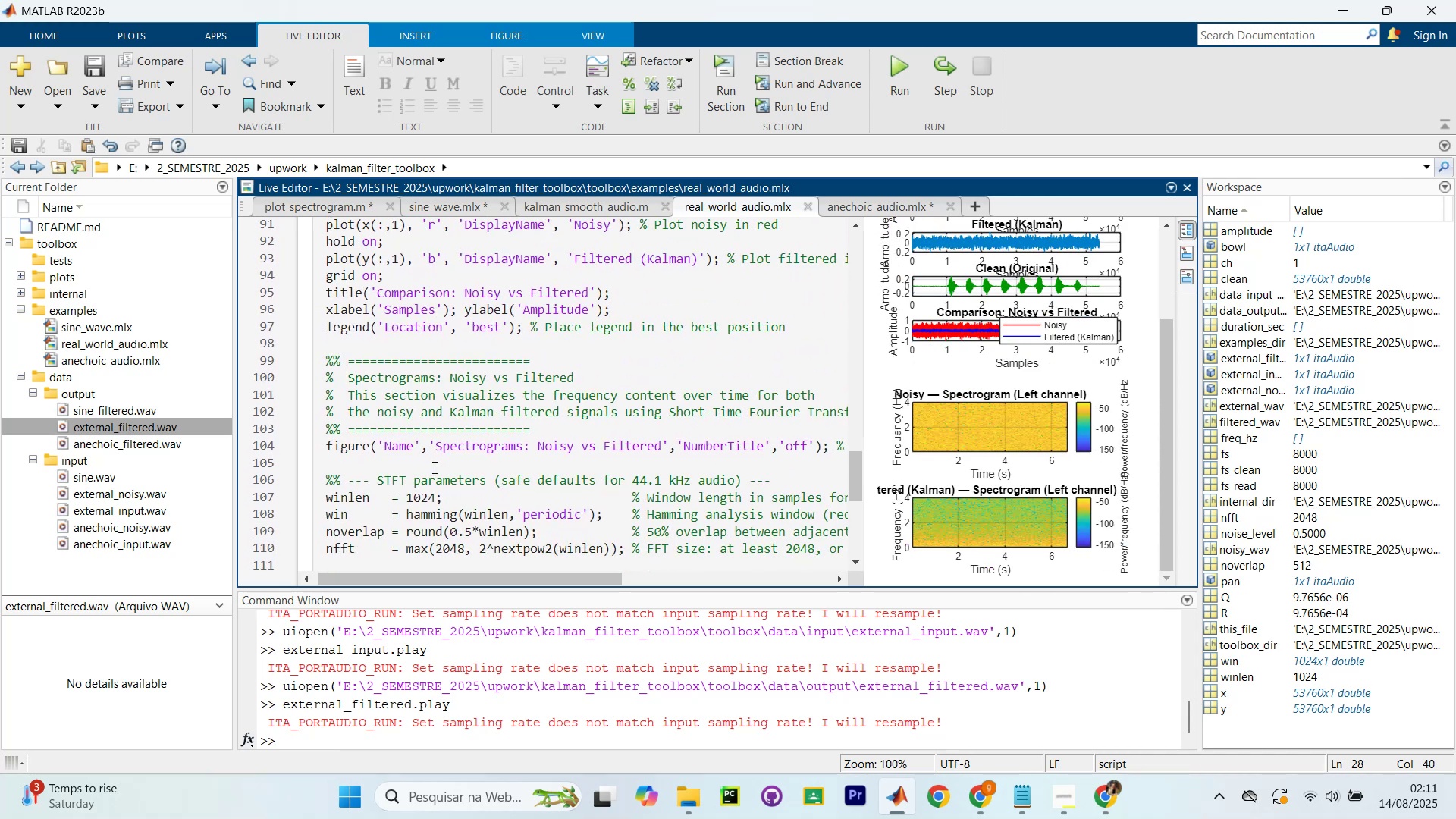 
scroll: coordinate [432, 465], scroll_direction: up, amount: 14.0
 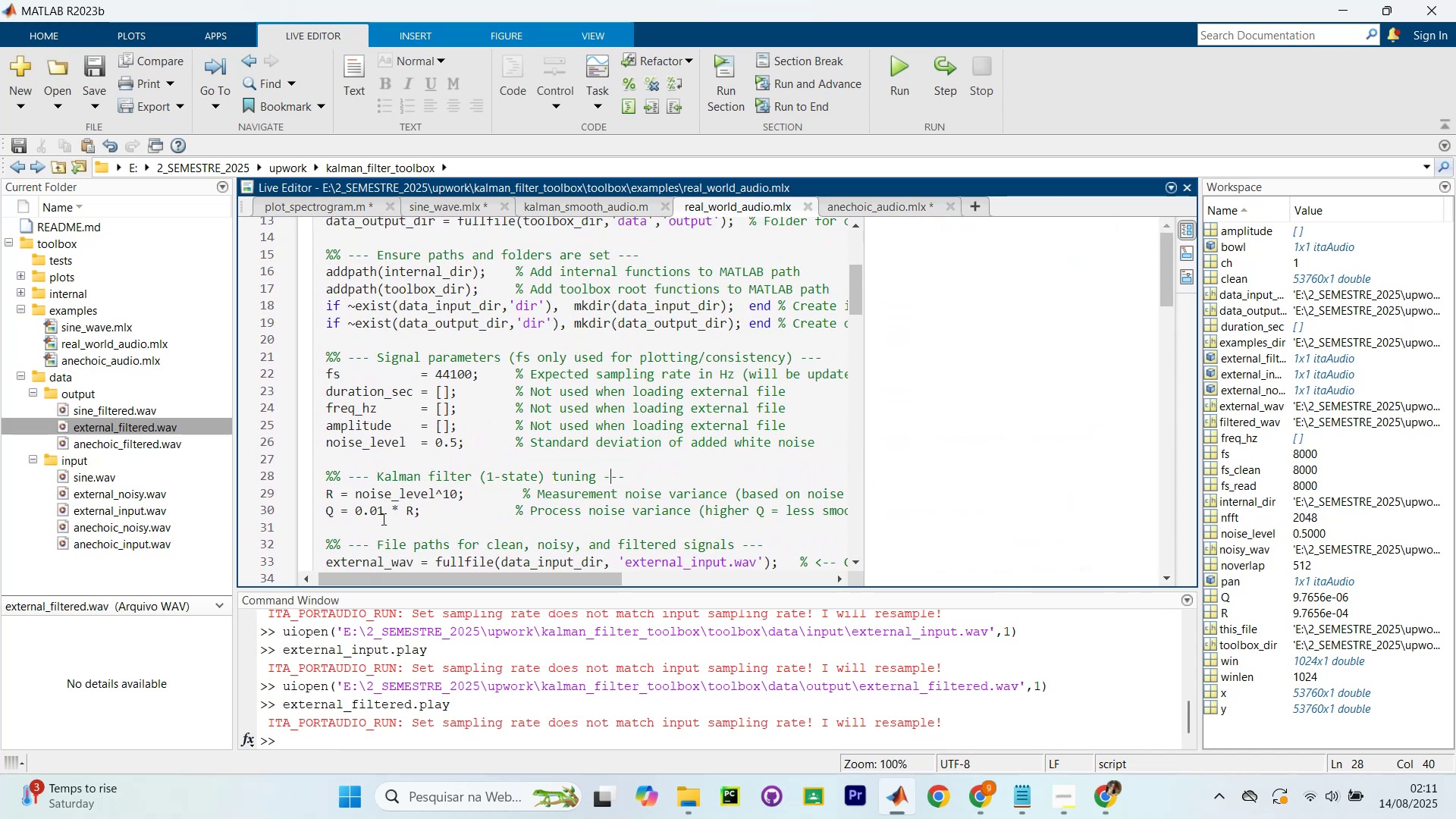 
left_click([378, 508])
 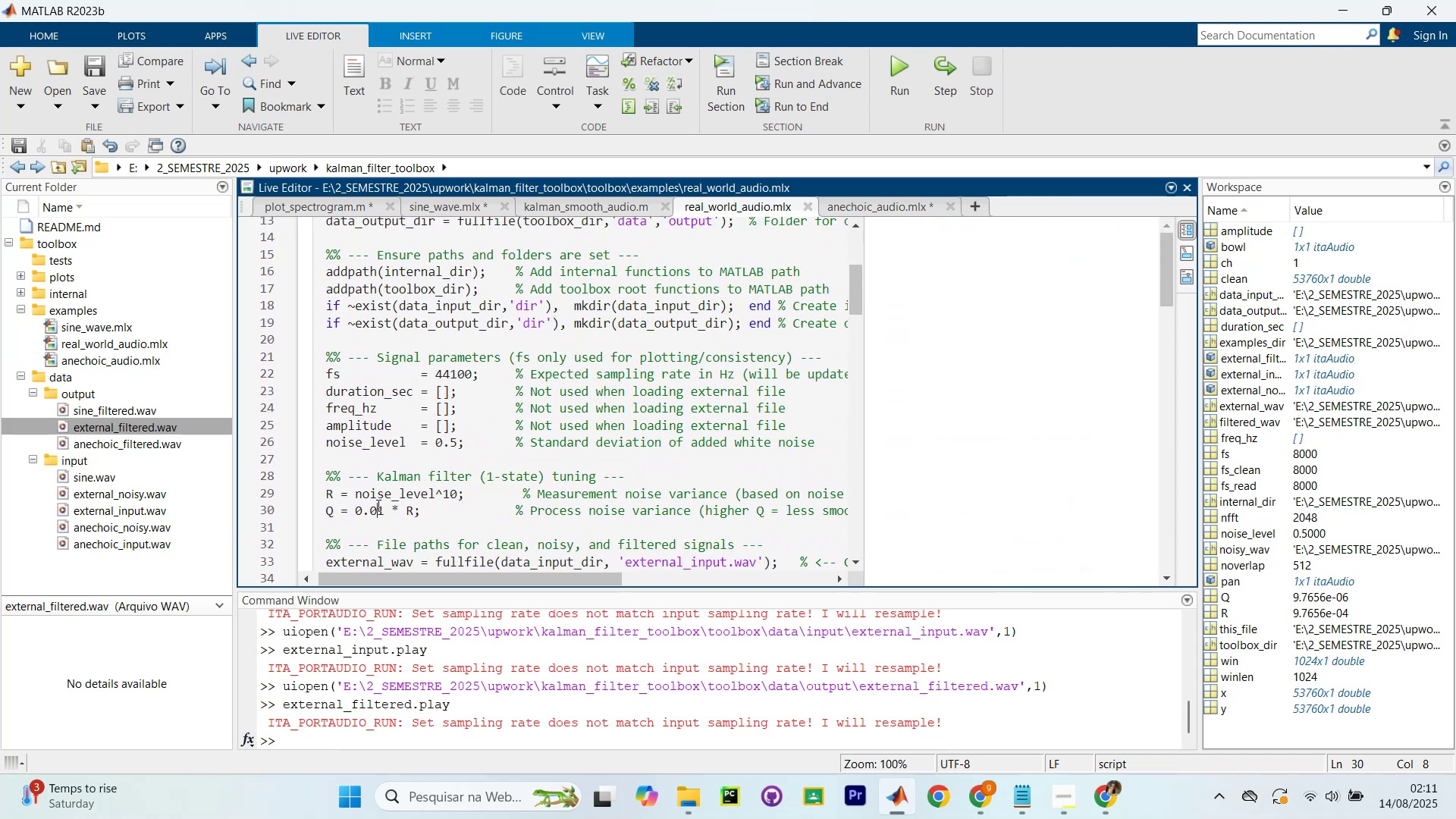 
key(Numpad0)
 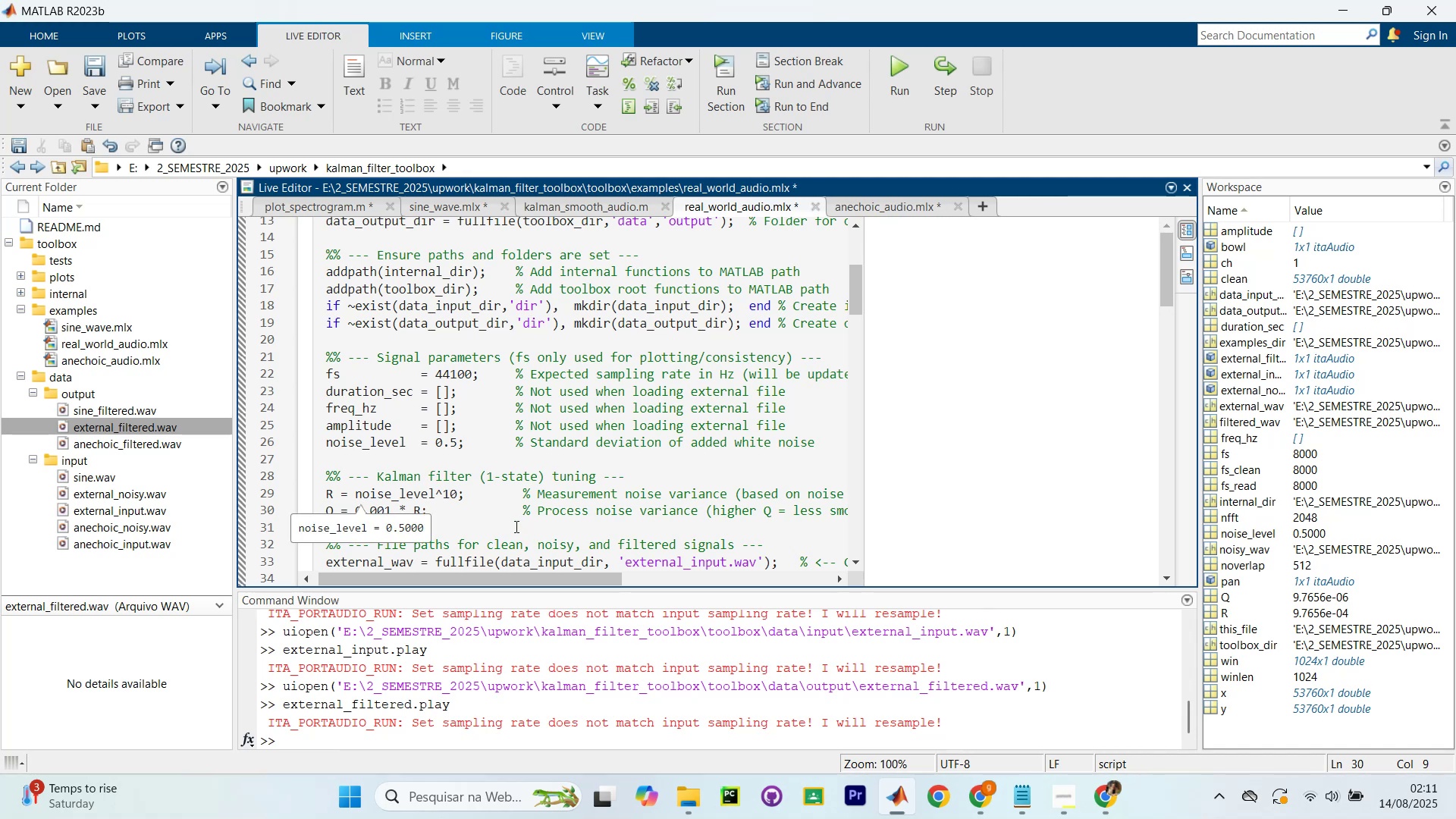 
left_click_drag(start_coordinate=[455, 494], to_coordinate=[447, 497])
 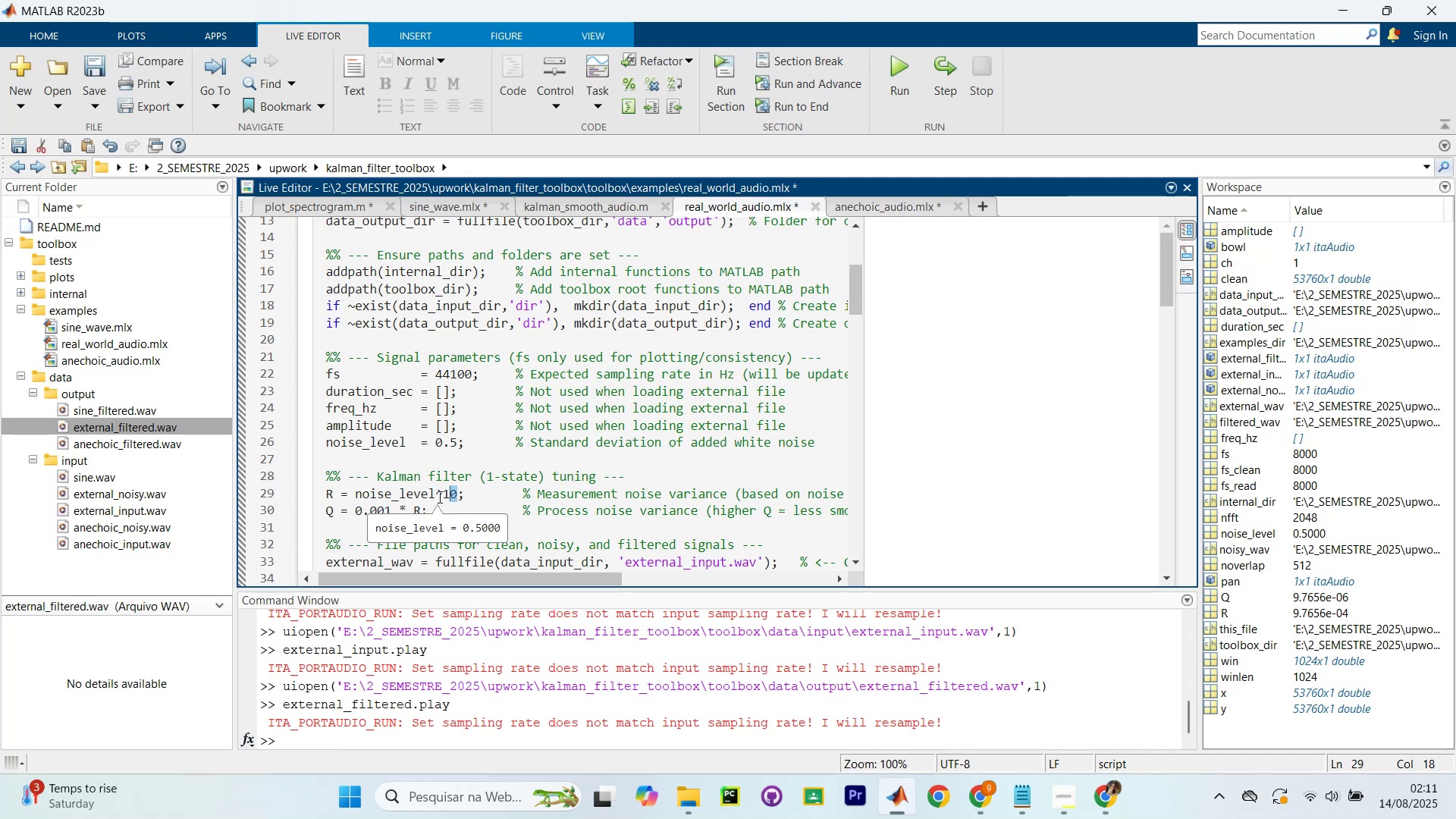 
key(Backspace)
 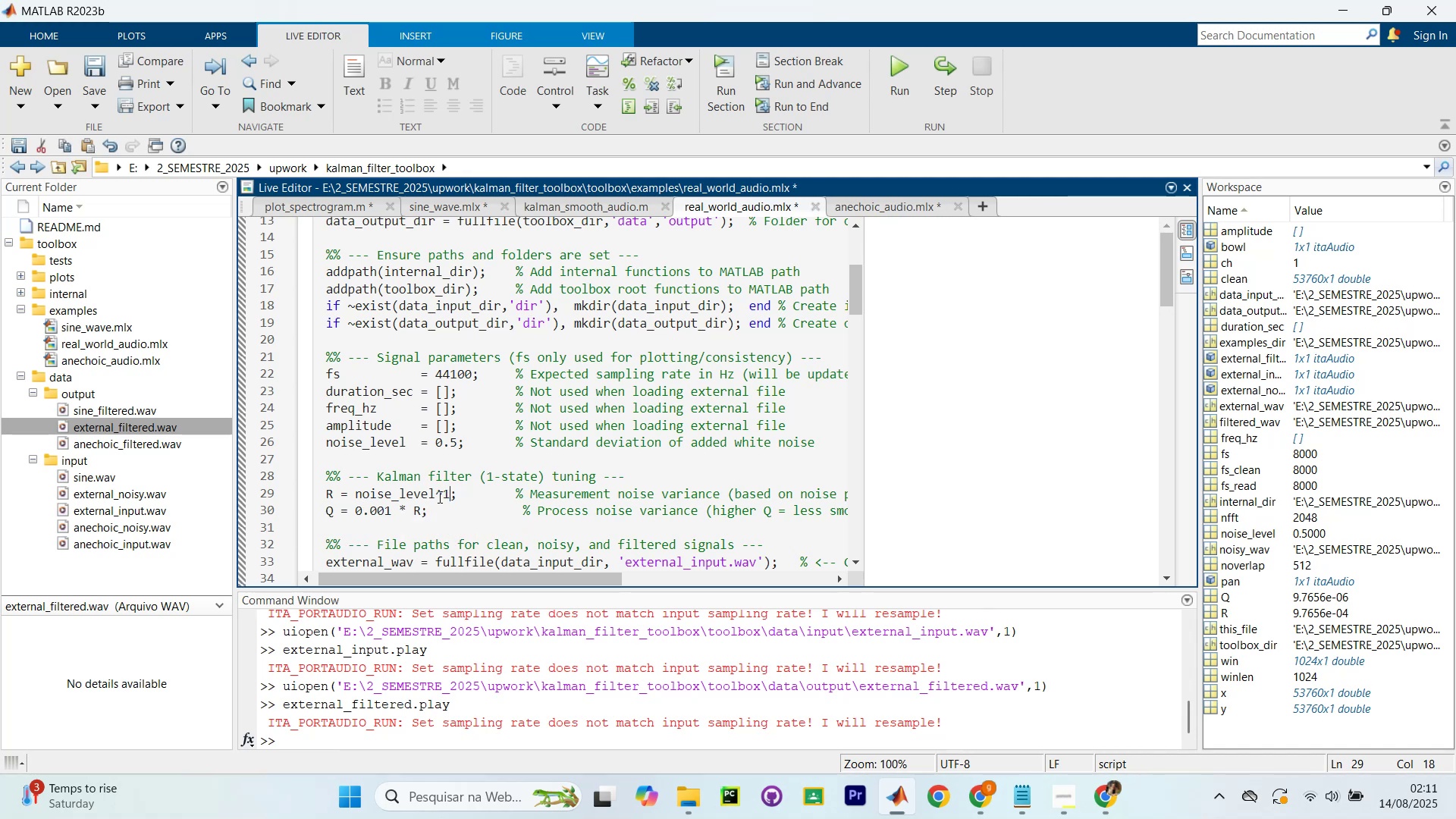 
key(Backspace)
 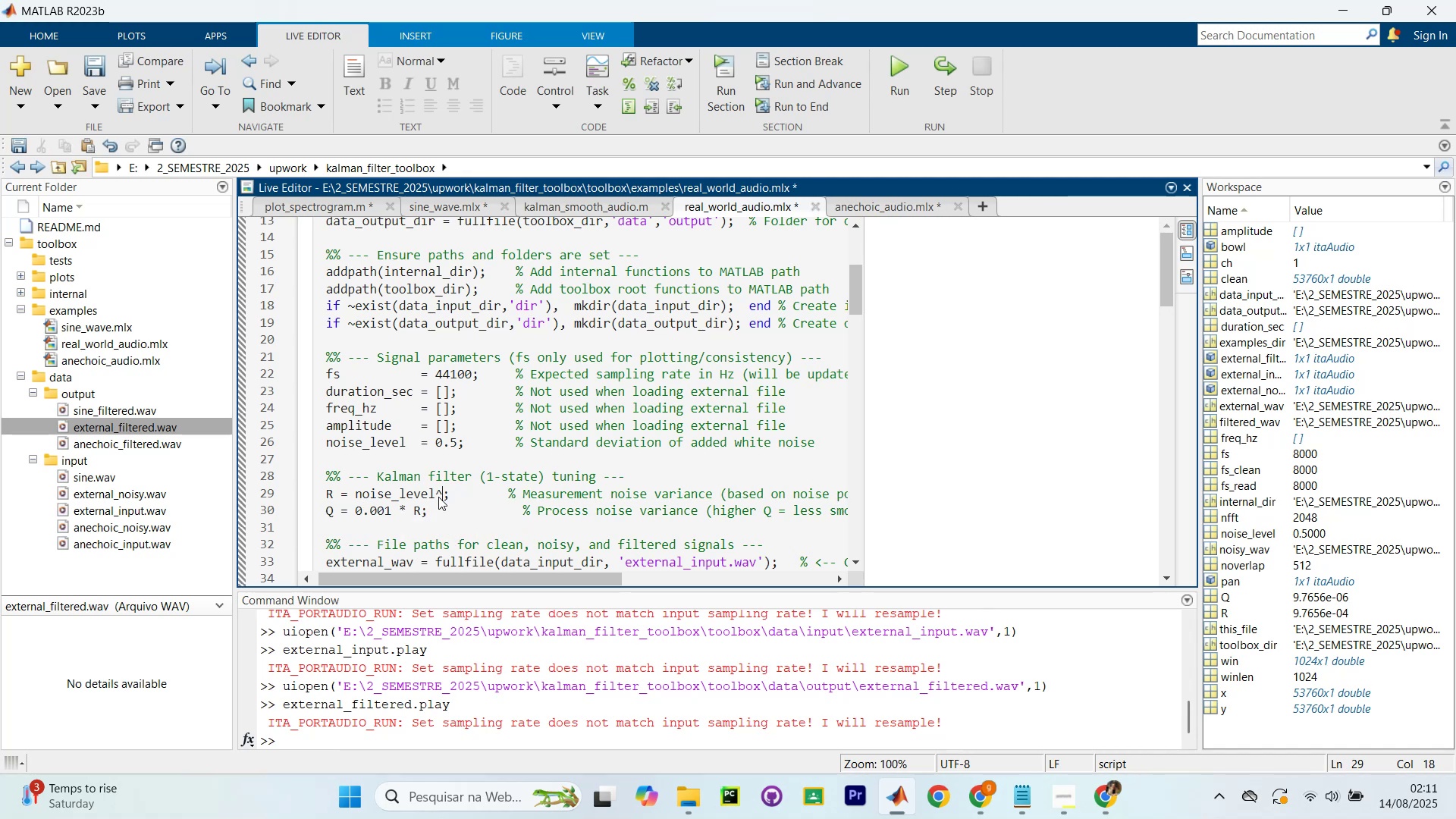 
key(Numpad2)
 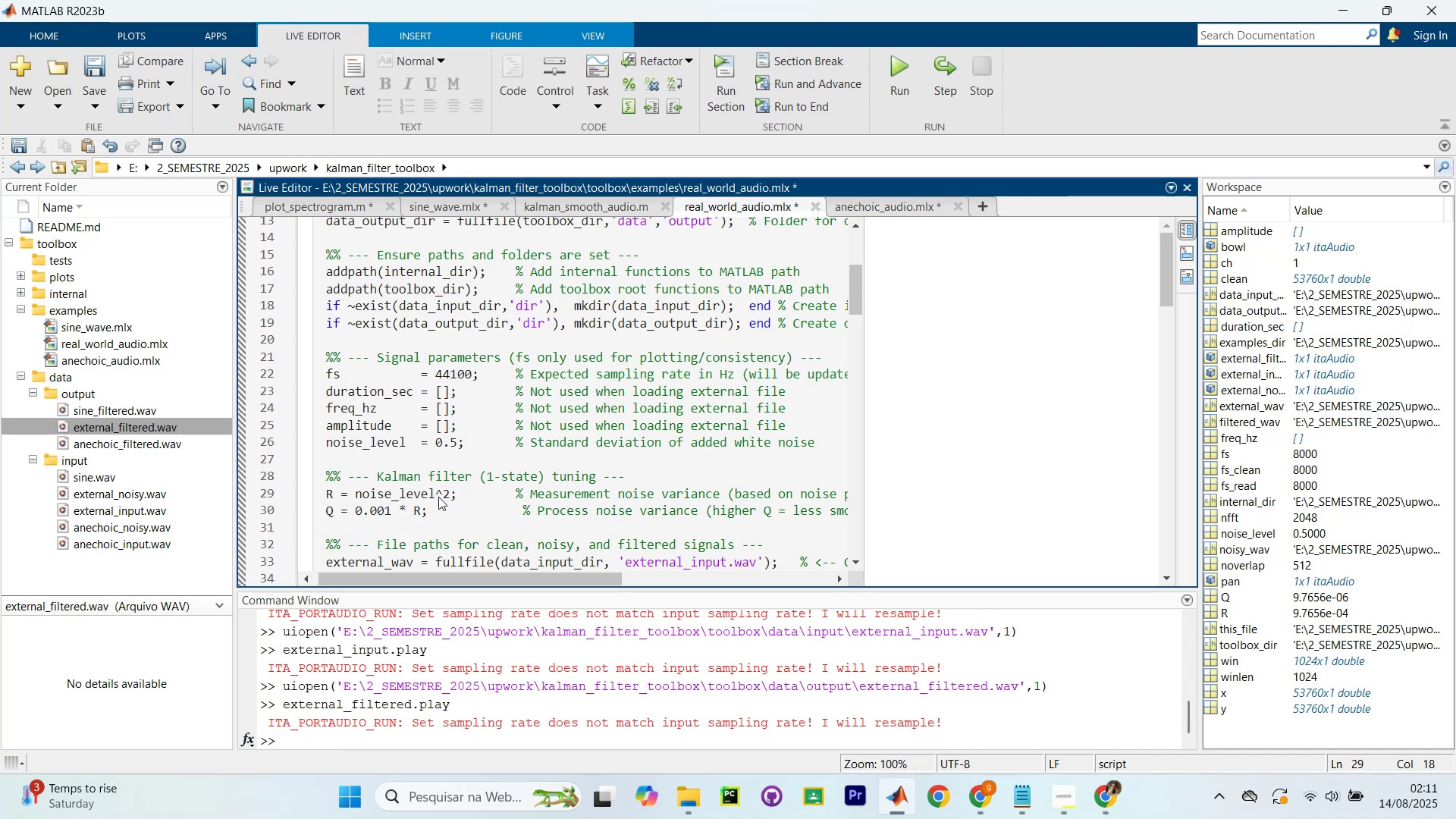 
key(Control+NumpadEnter)
 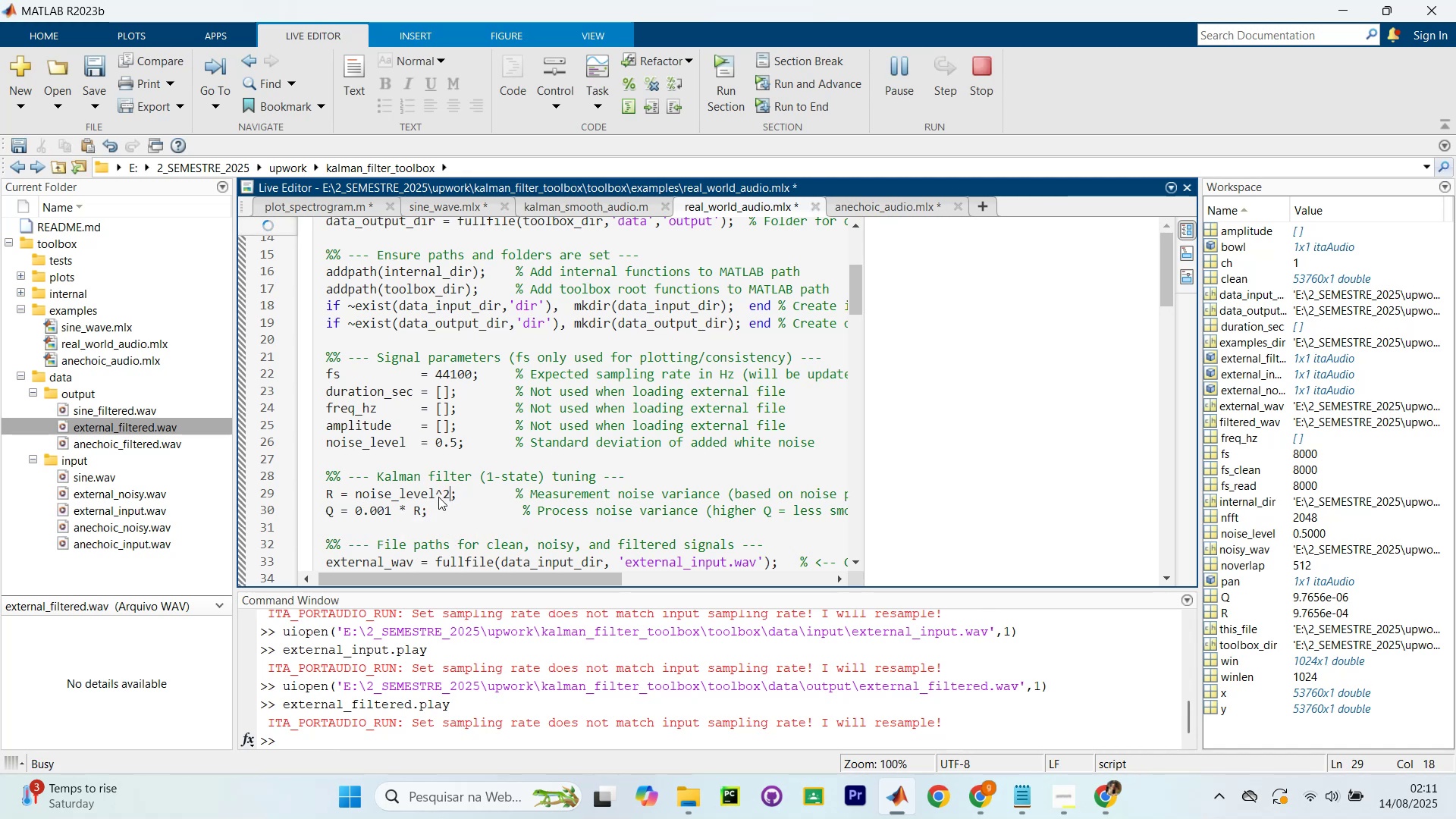 
key(Control+Shift+NumpadEnter)
 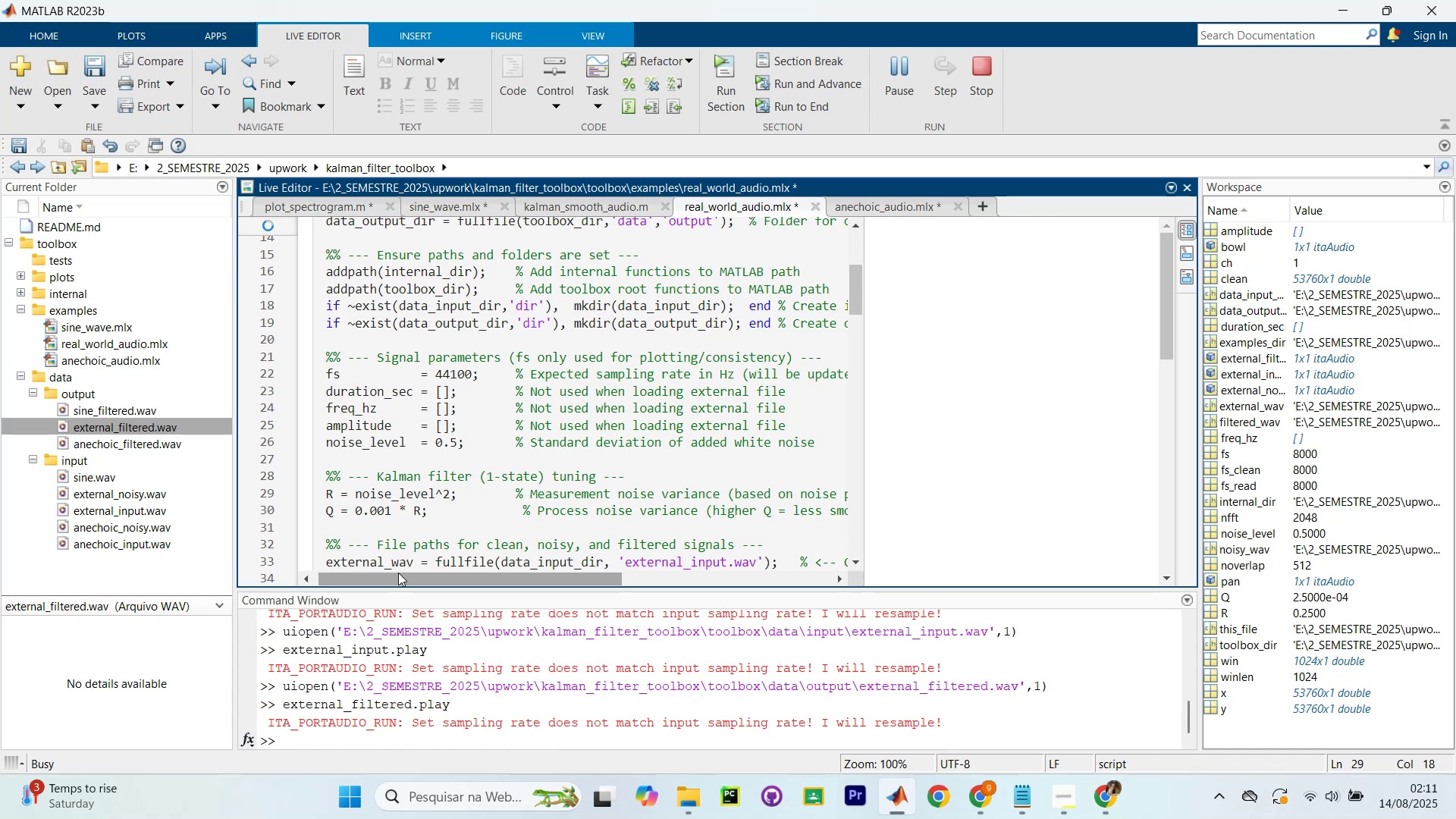 
mouse_move([112, 422])
 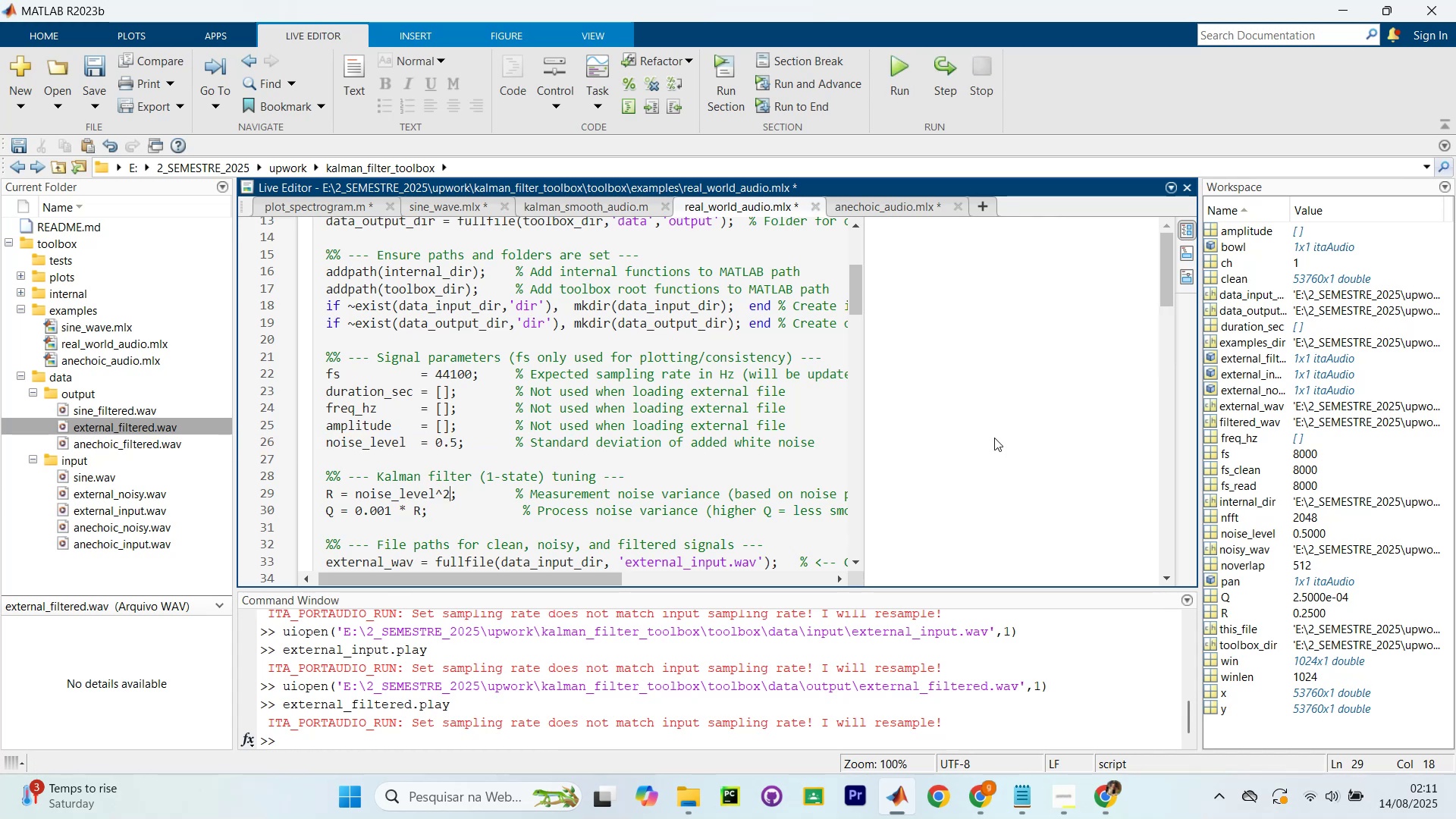 
scroll: coordinate [962, 471], scroll_direction: down, amount: 15.0
 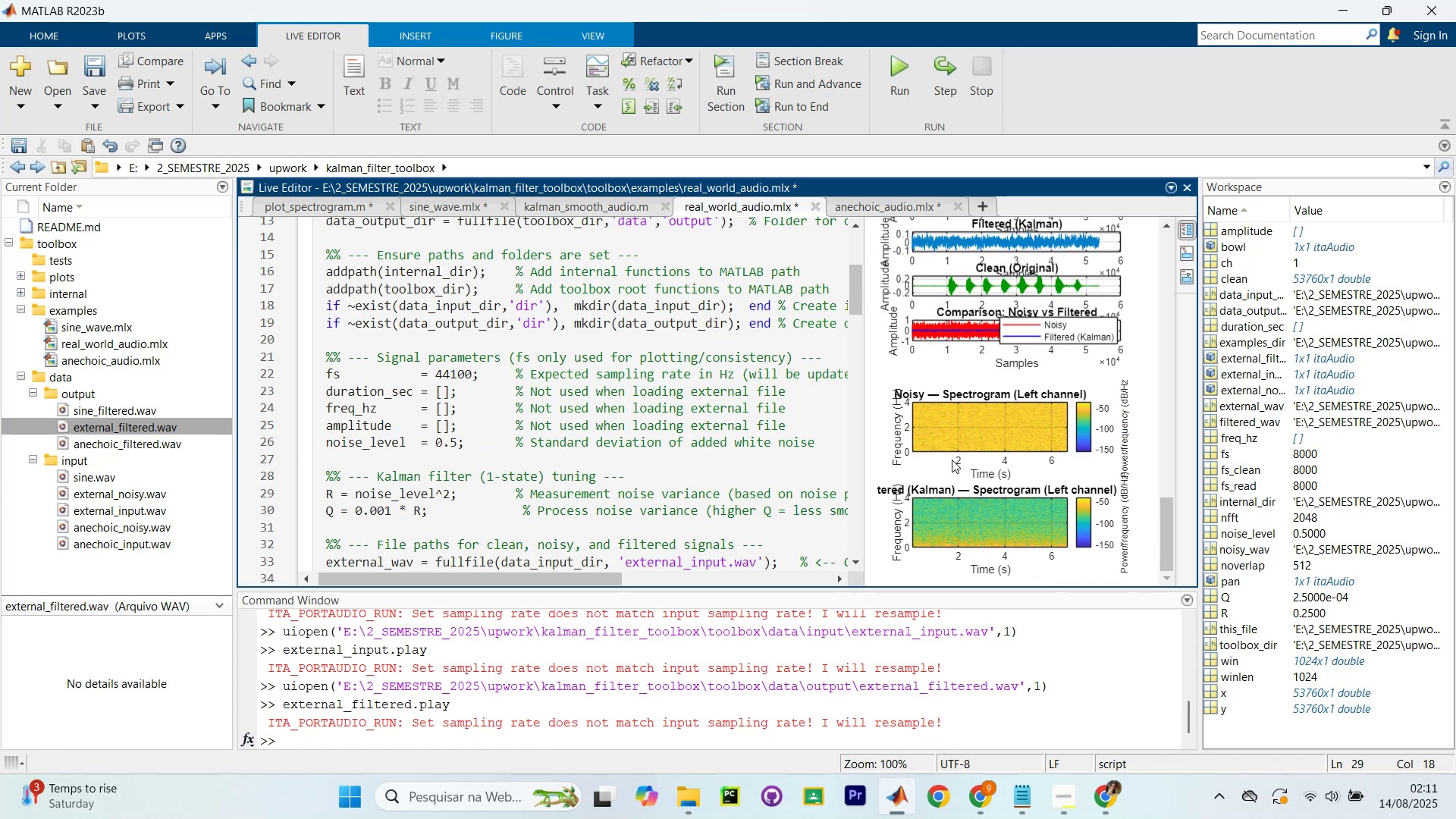 
scroll: coordinate [952, 460], scroll_direction: up, amount: 1.0
 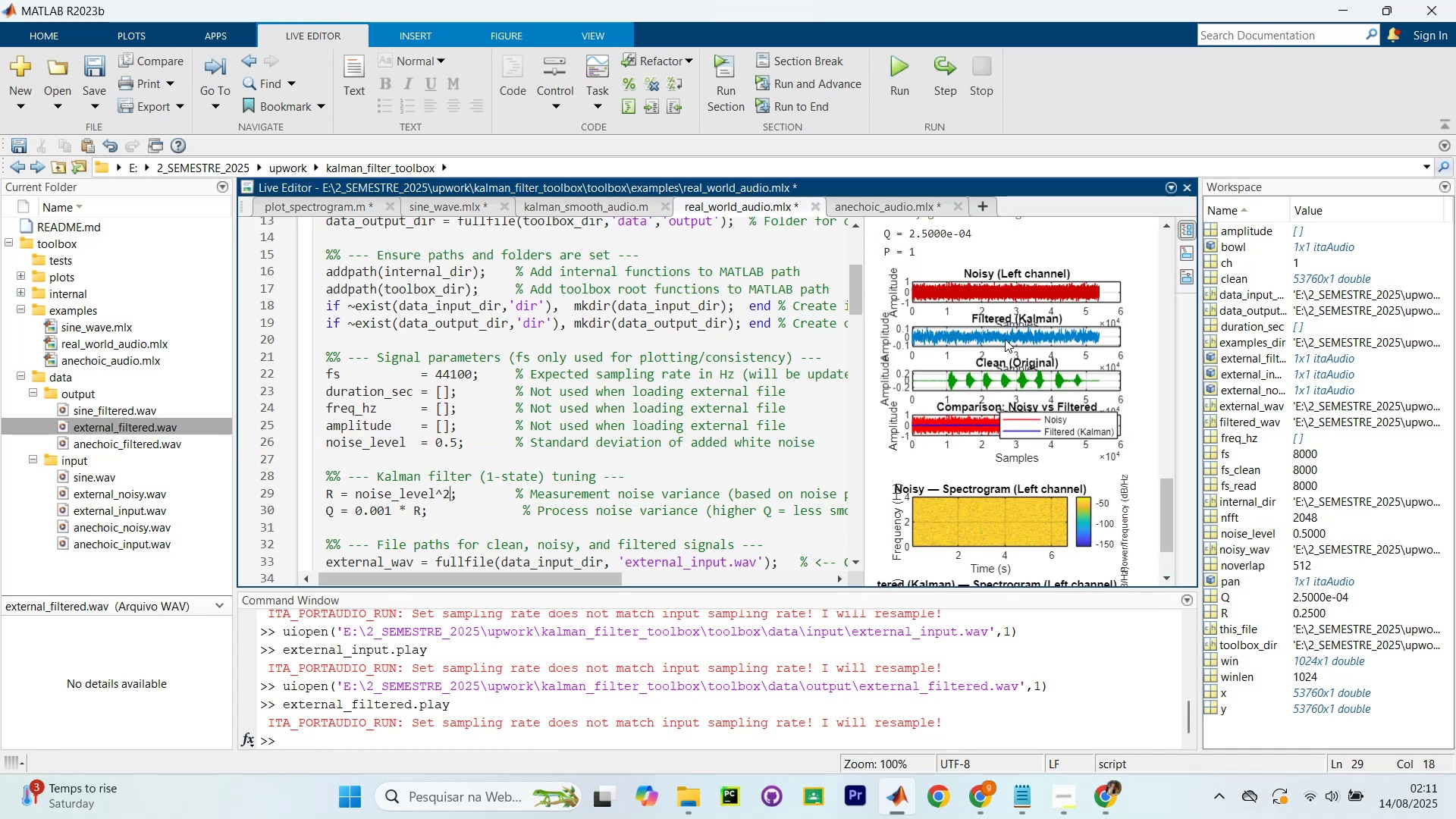 
hold_key(key=ControlLeft, duration=0.98)
scroll: coordinate [993, 362], scroll_direction: up, amount: 1.0
 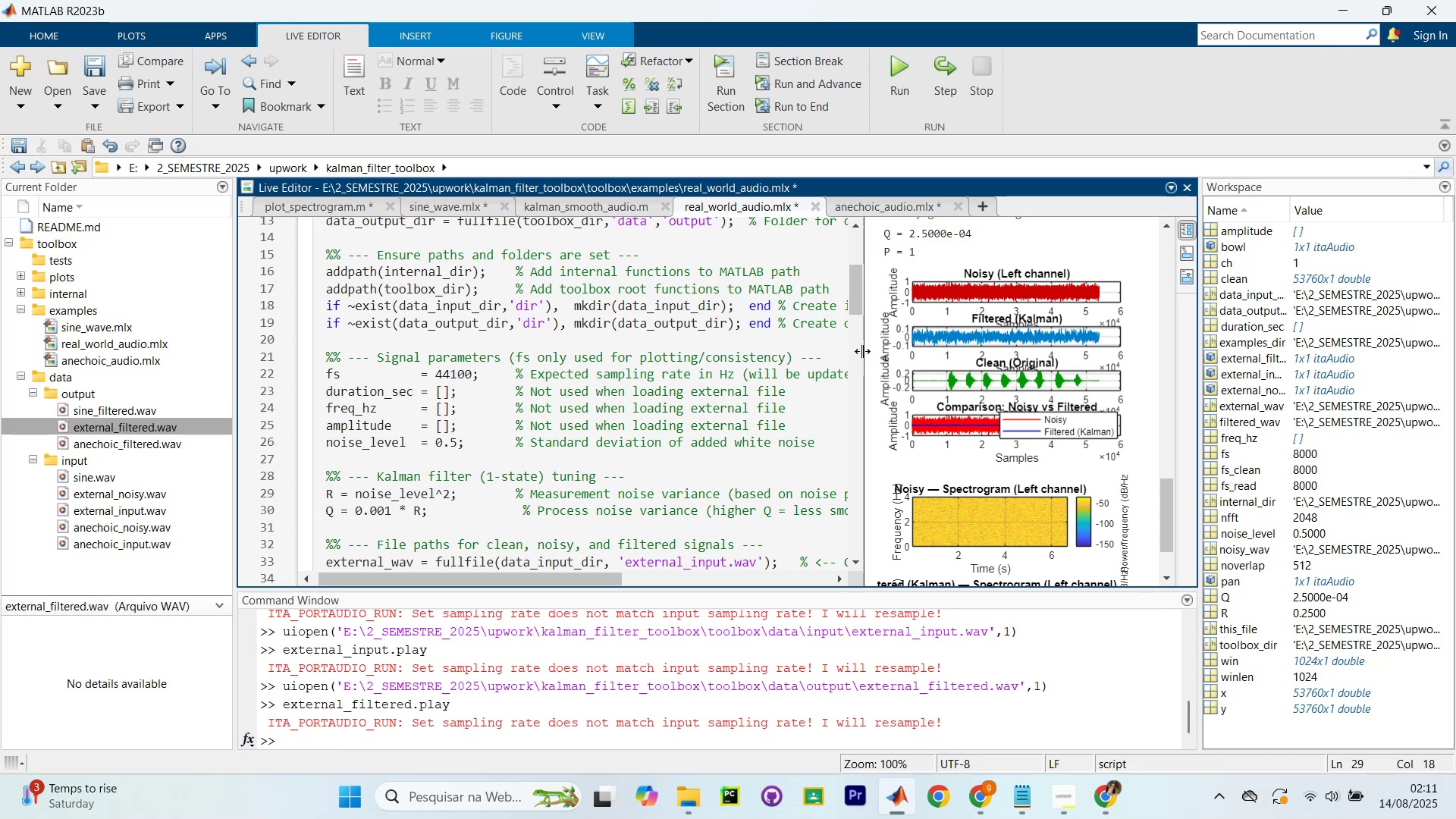 
left_click_drag(start_coordinate=[863, 354], to_coordinate=[720, 447])
 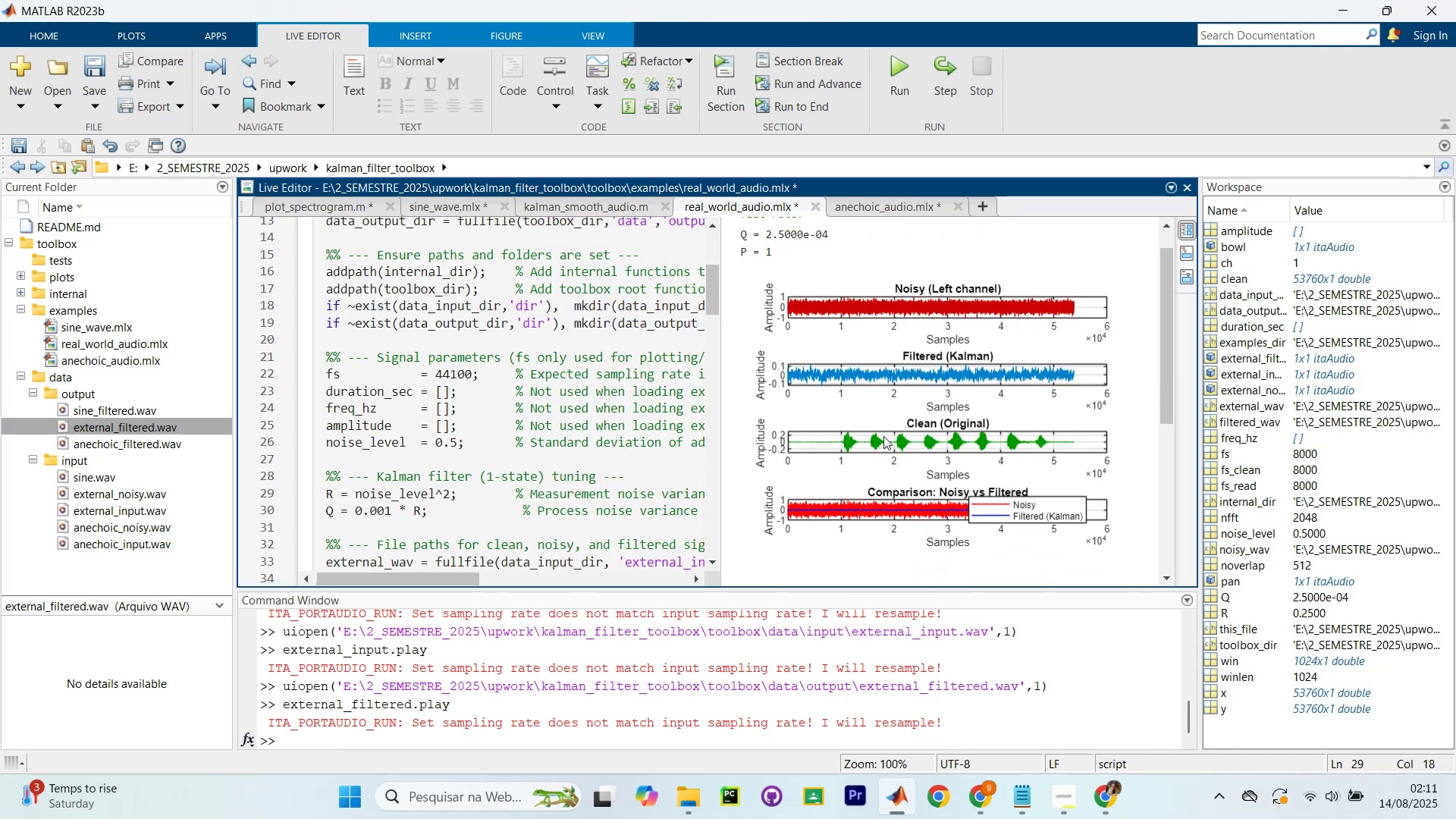 
scroll: coordinate [513, 400], scroll_direction: up, amount: 7.0
 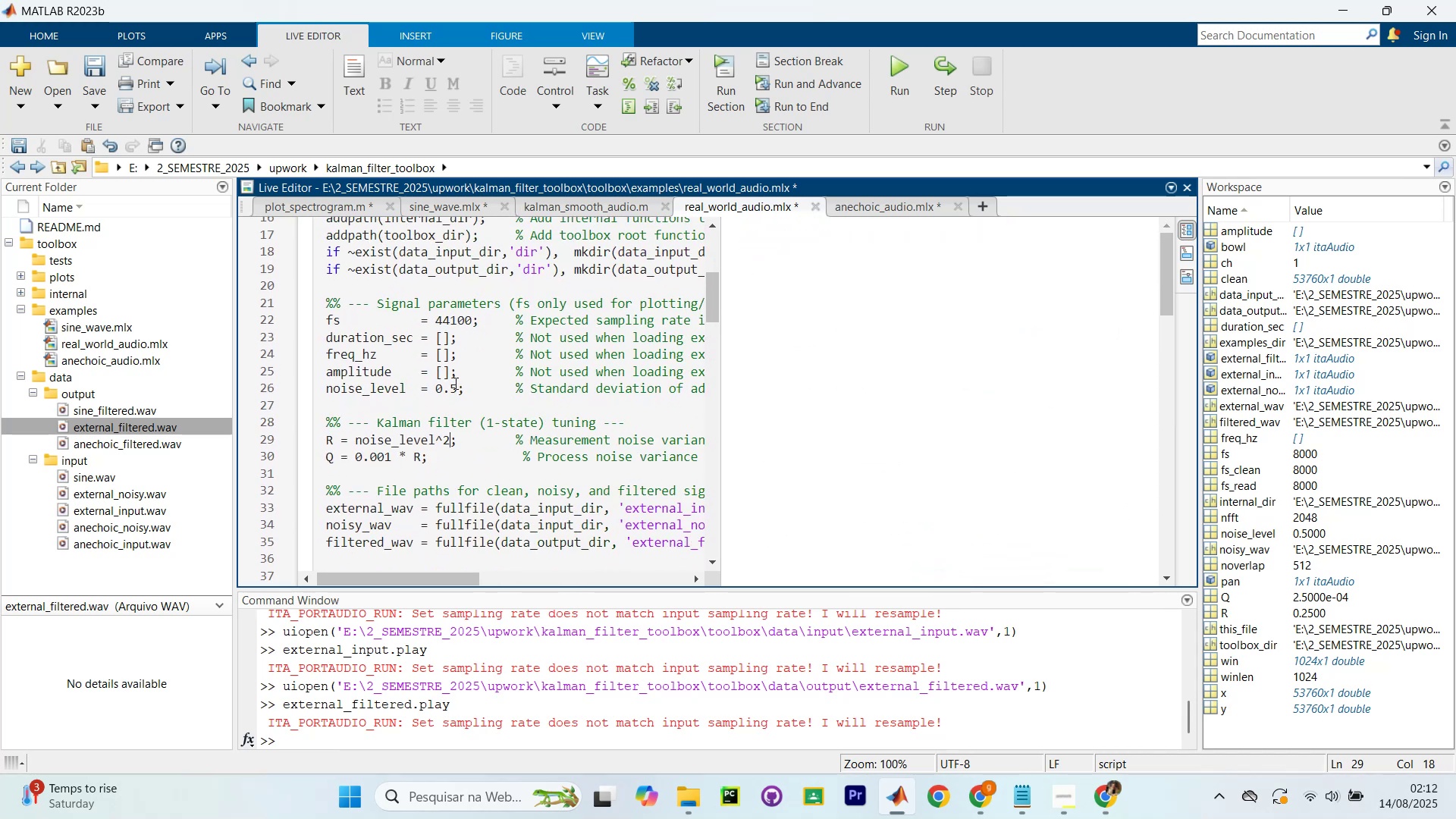 
left_click([456, 394])
 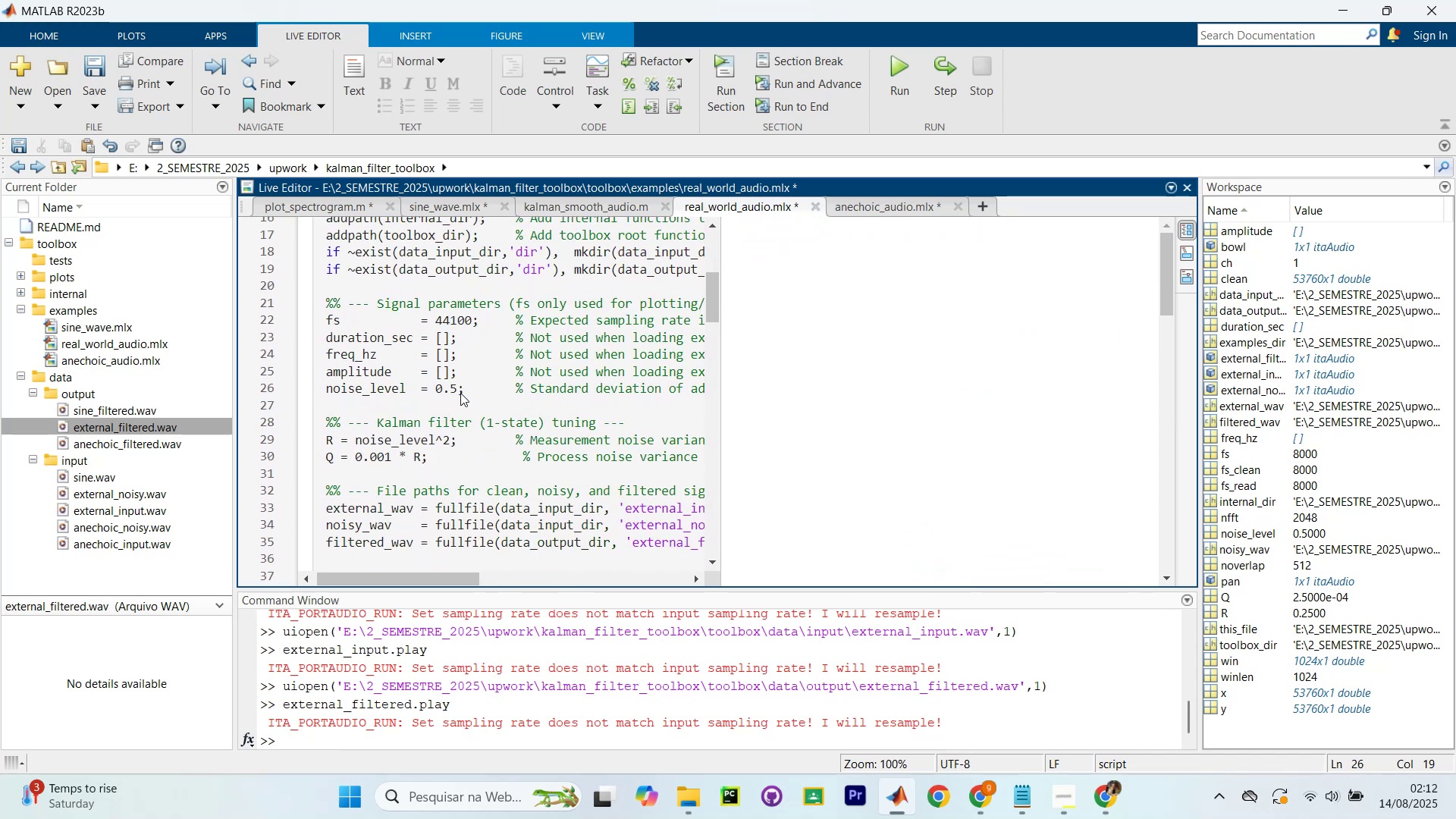 
key(Backspace)
 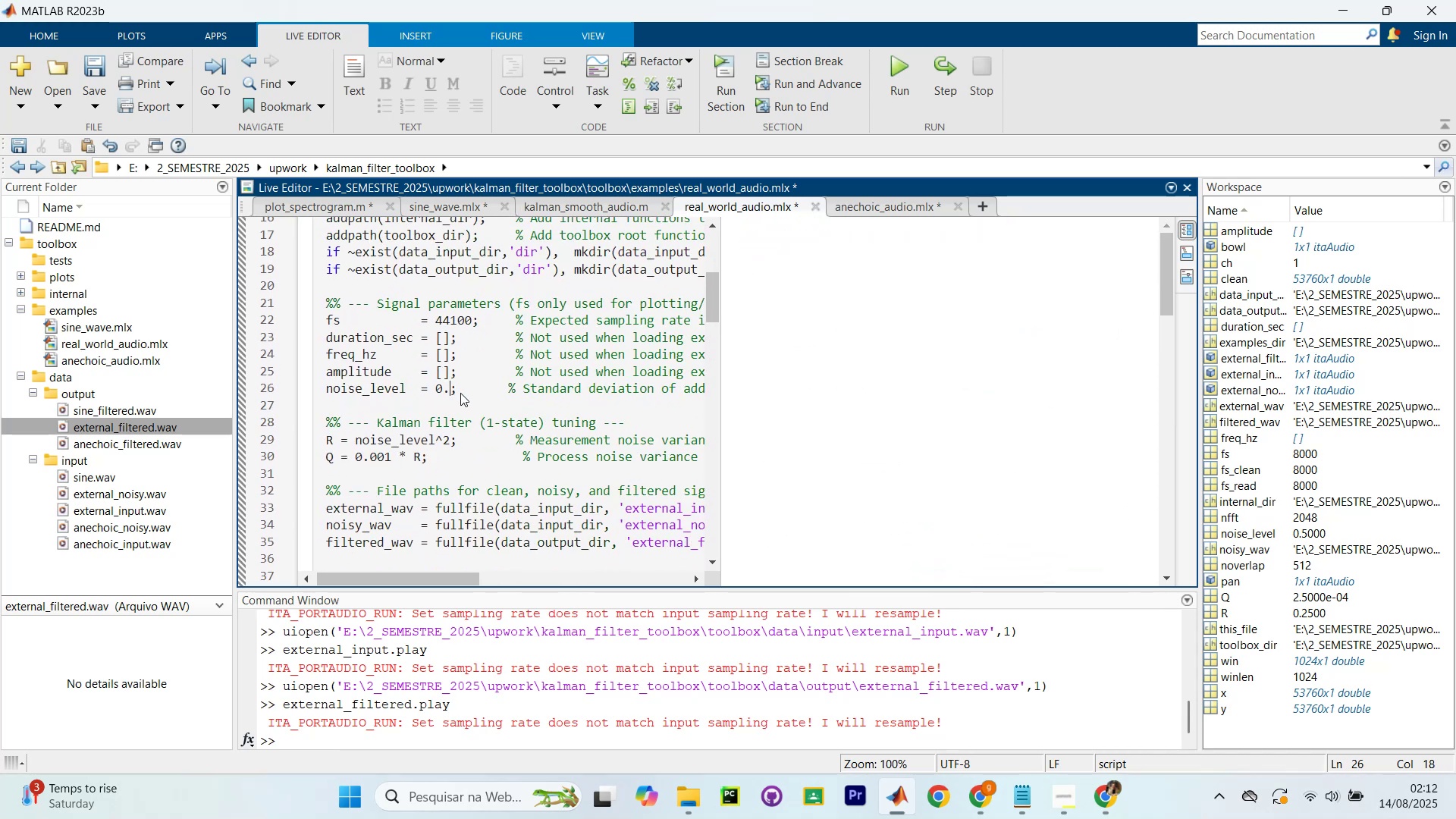 
key(Numpad1)
 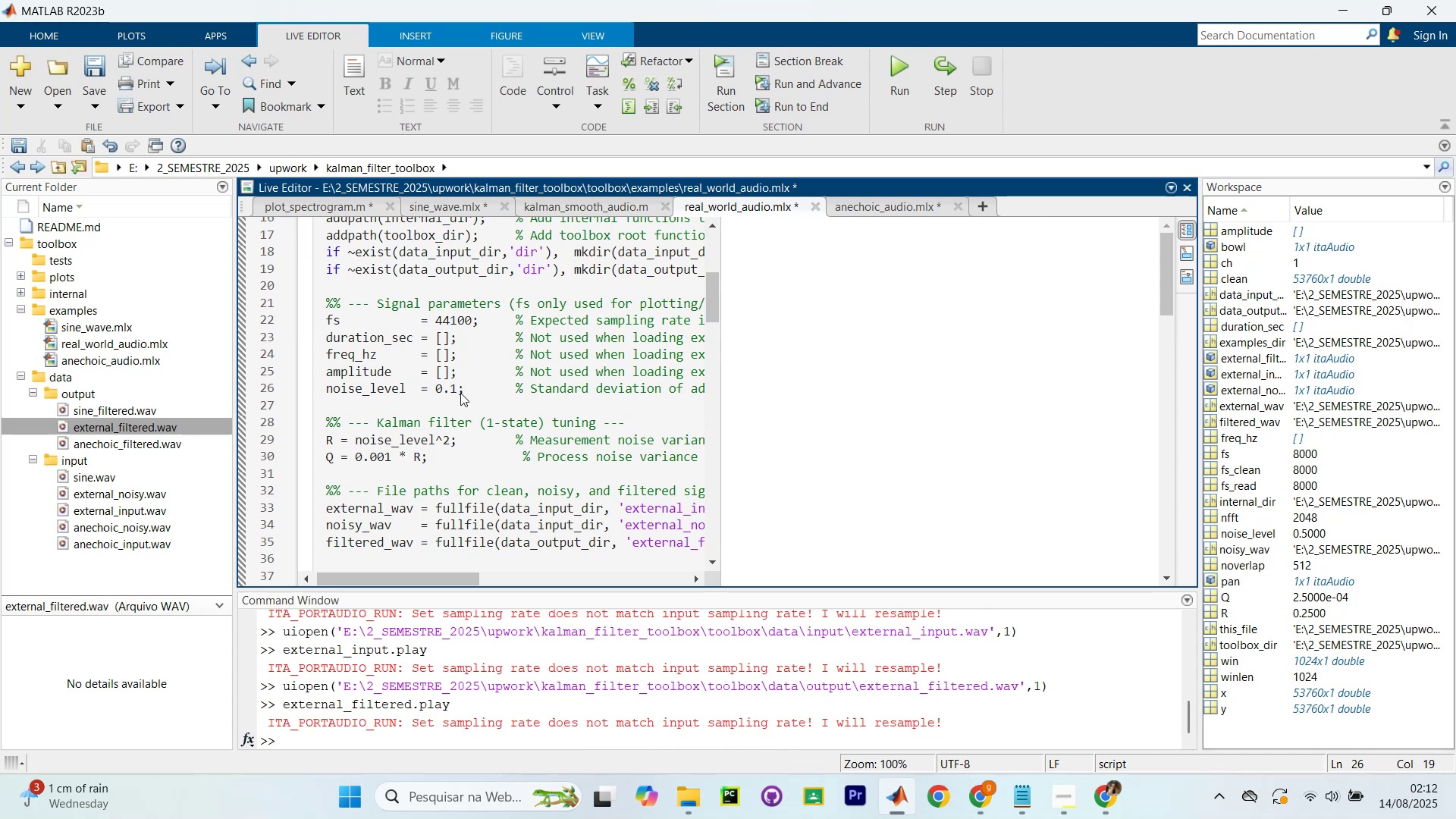 
key(Control+Shift+NumpadEnter)
 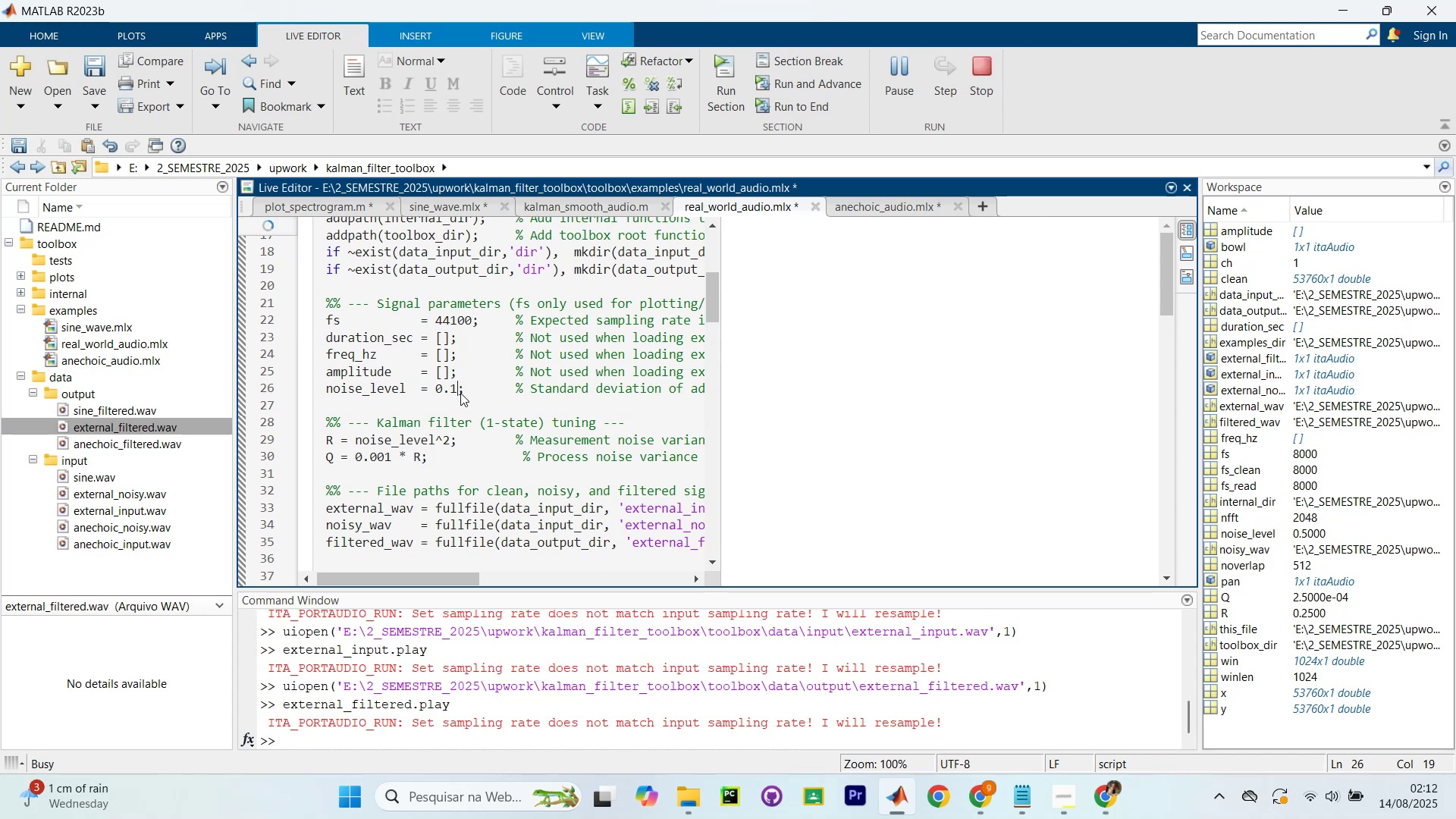 
key(Control+Shift+NumpadEnter)
 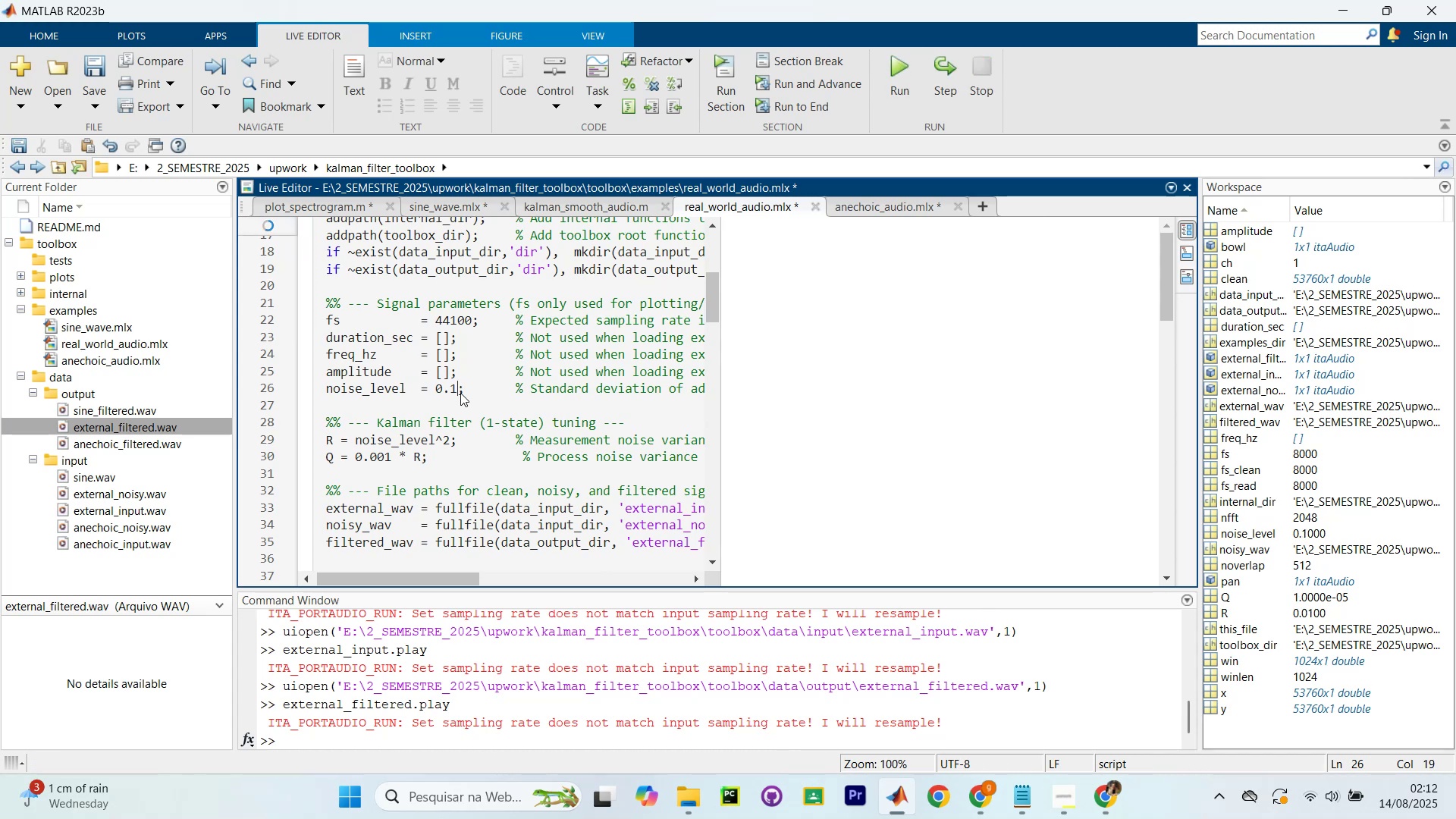 
key(Control+Shift+NumpadEnter)
 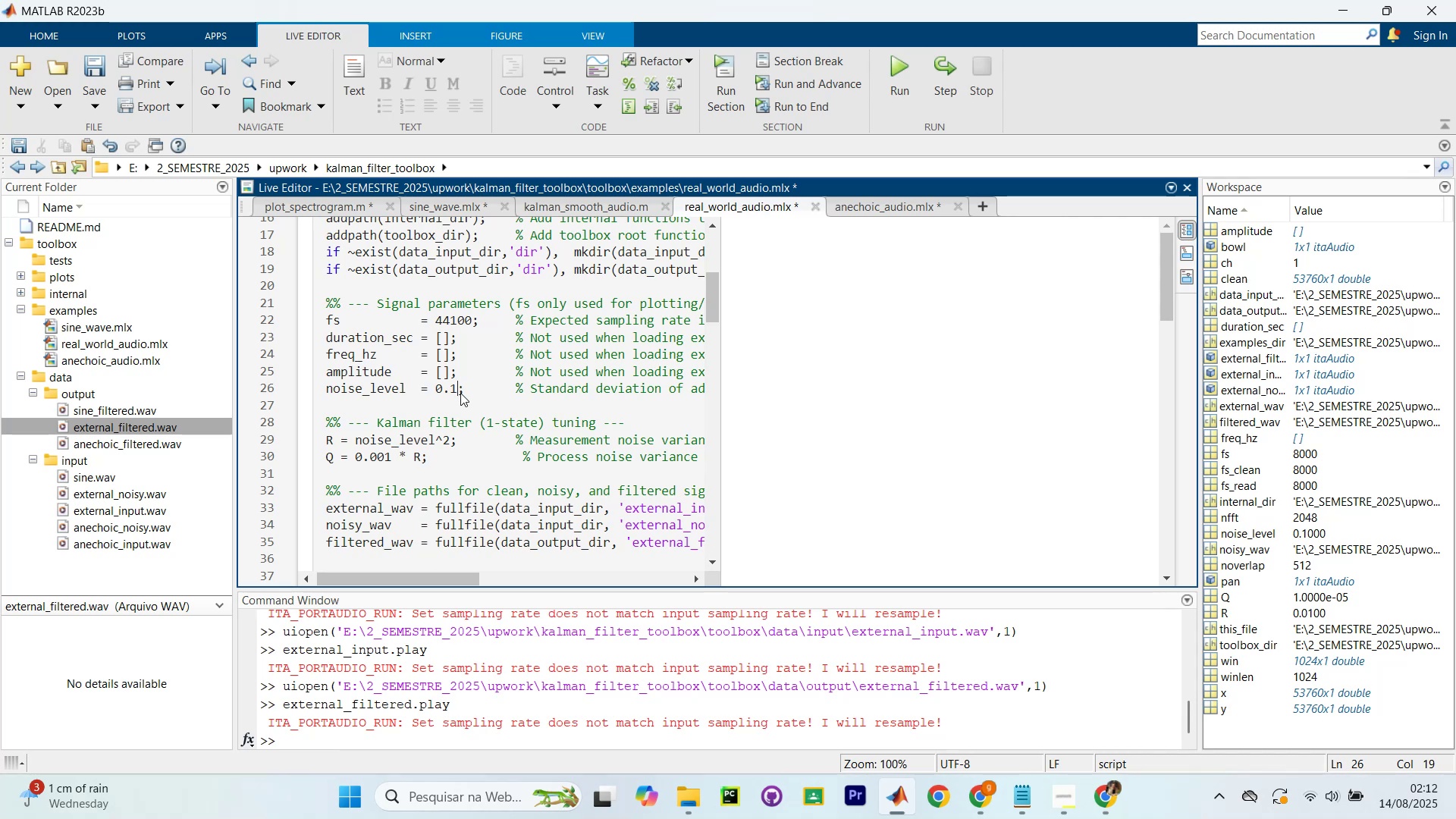 
wait(33.6)
 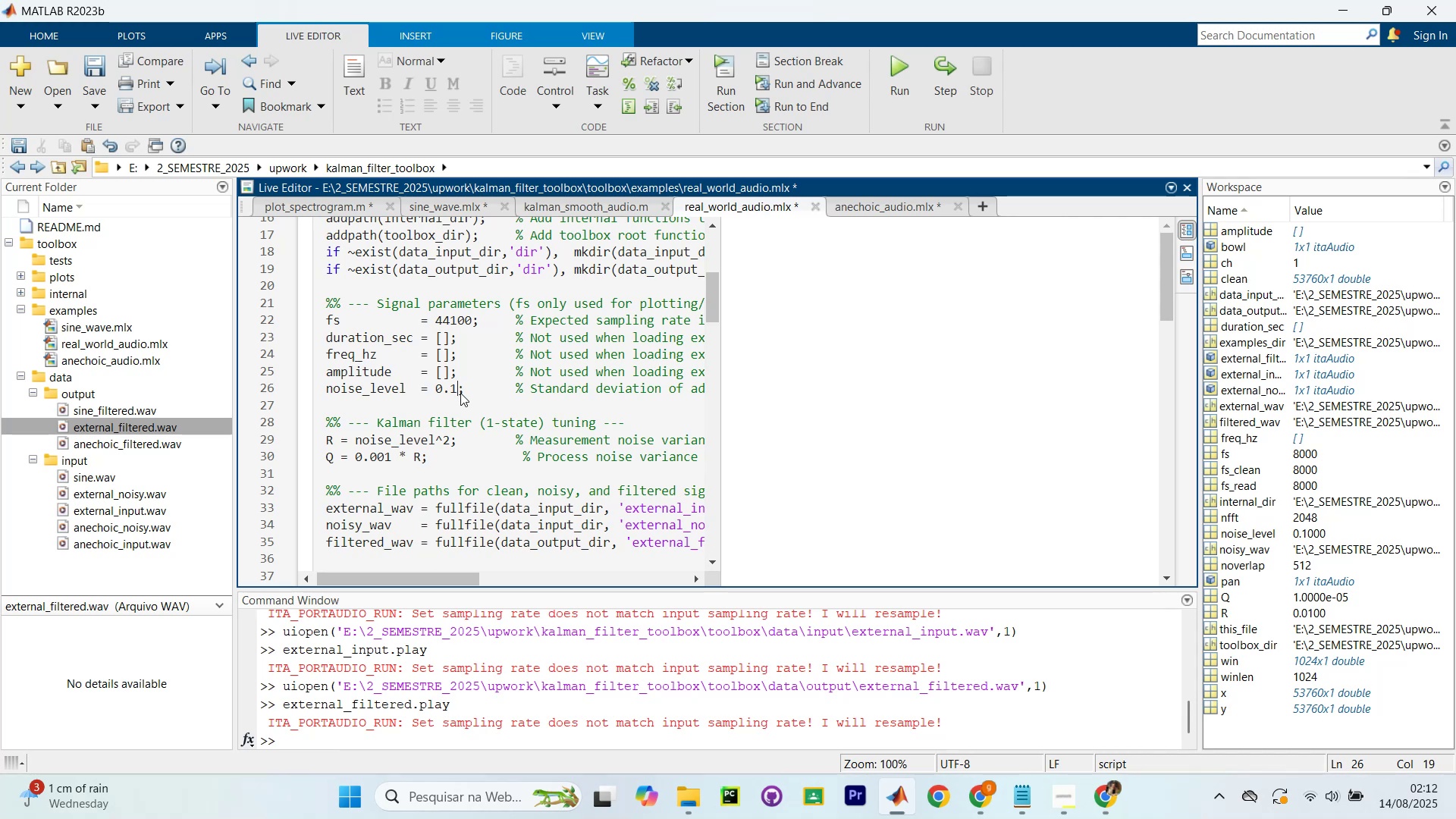 
scroll: coordinate [941, 350], scroll_direction: down, amount: 7.0
 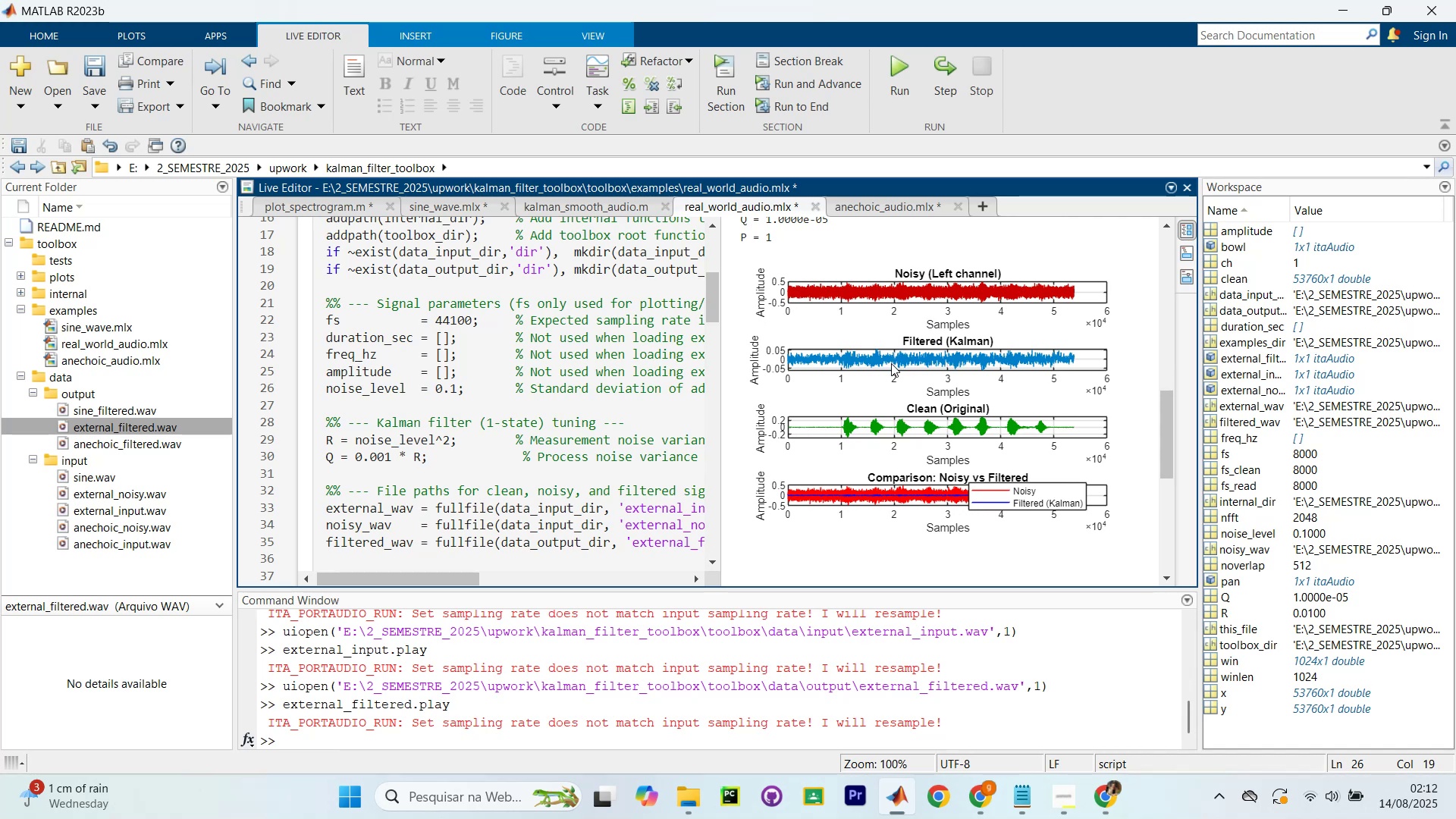 
left_click([98, 427])
 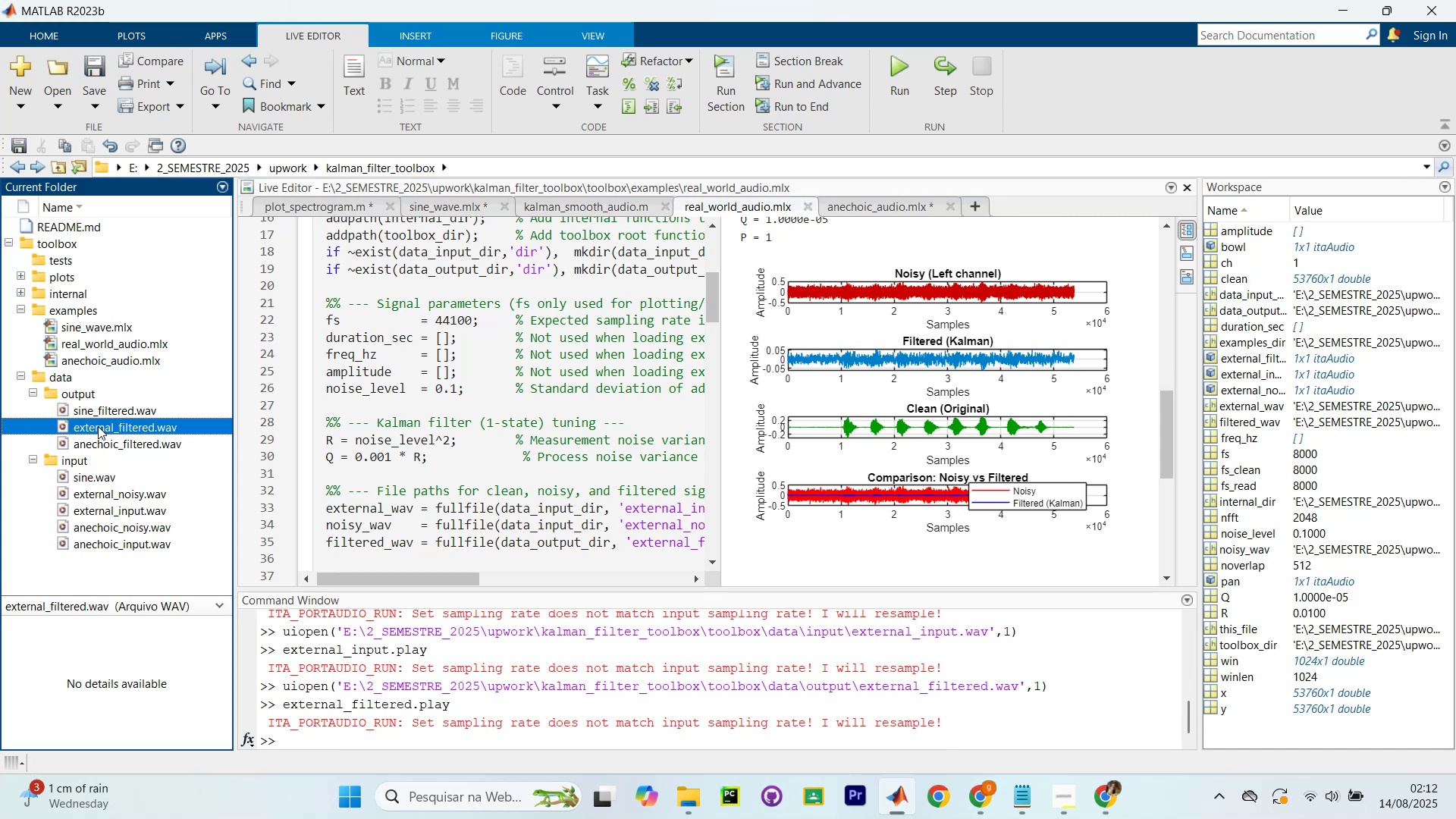 
left_click_drag(start_coordinate=[98, 425], to_coordinate=[507, 700])
 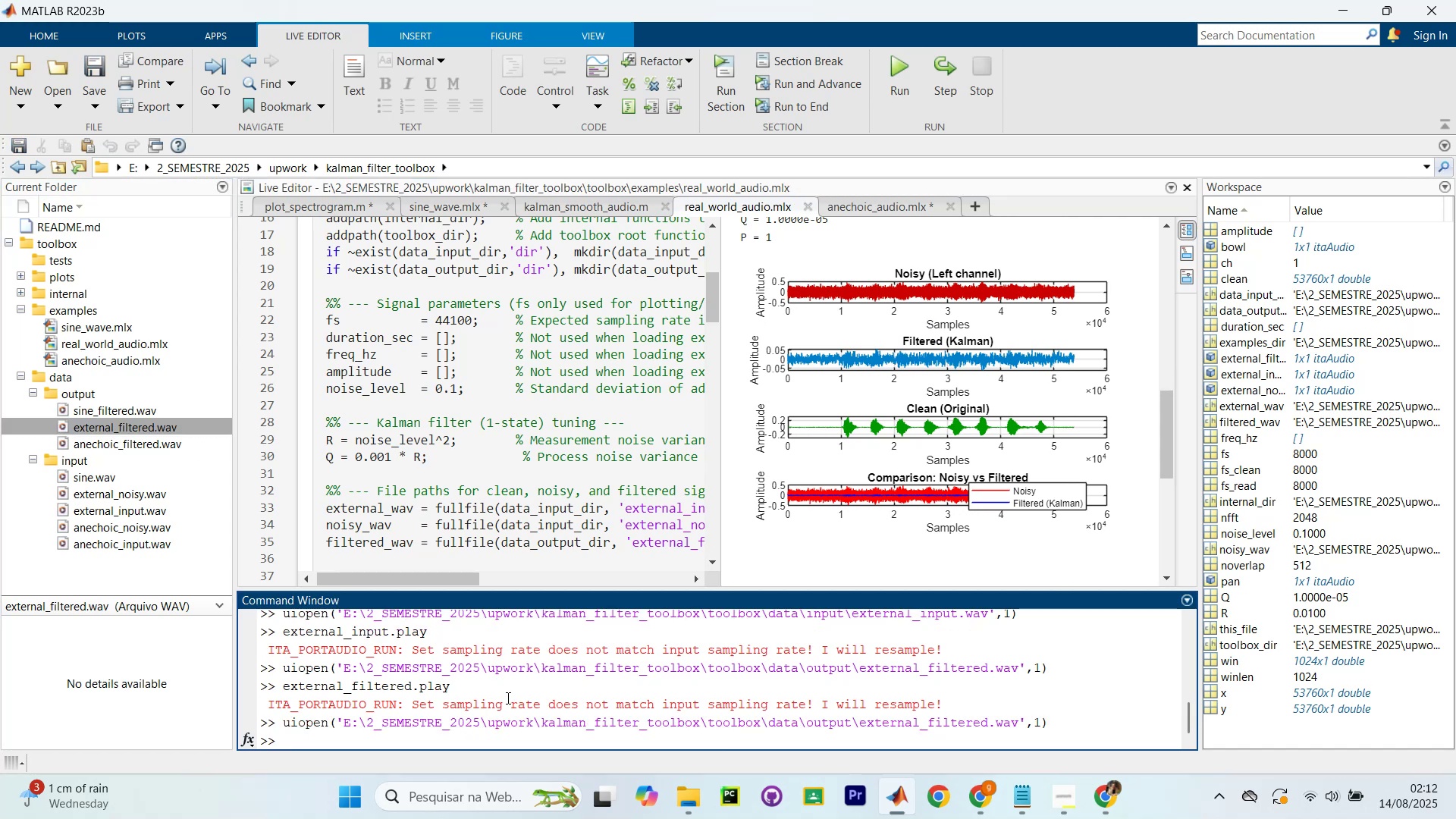 
type(exter)
key(Tab)
 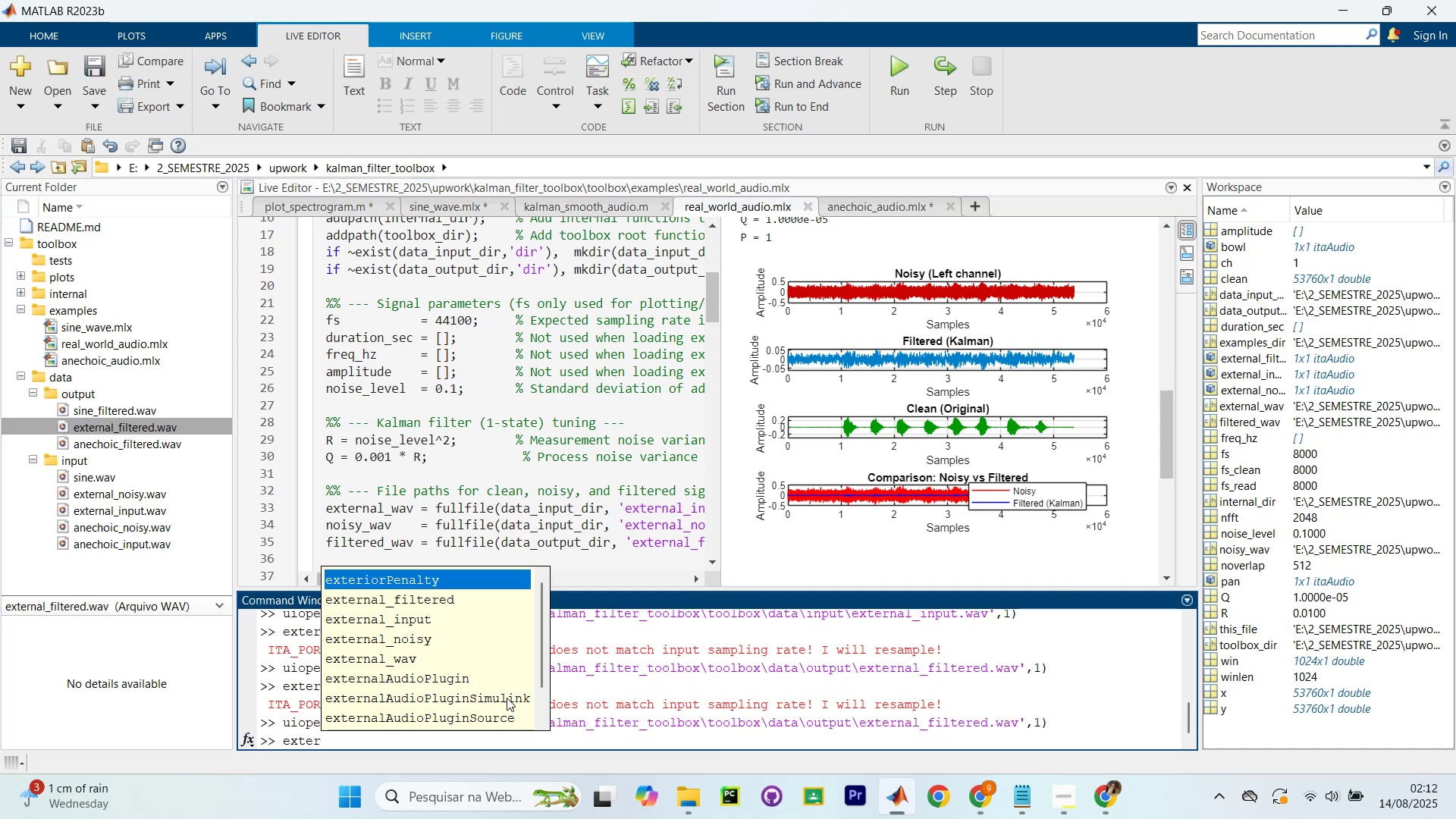 
key(ArrowDown)
 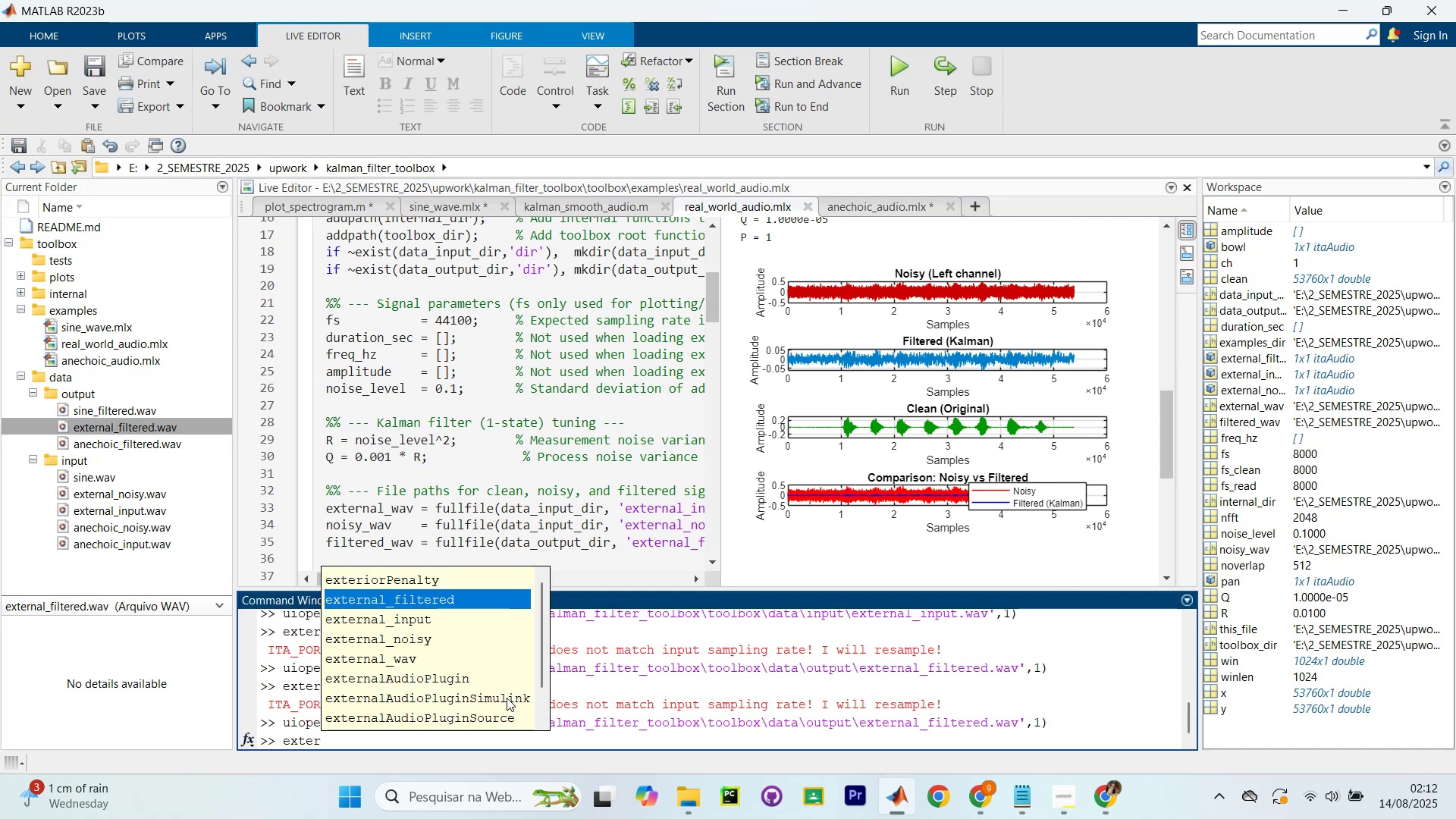 
key(Enter)
 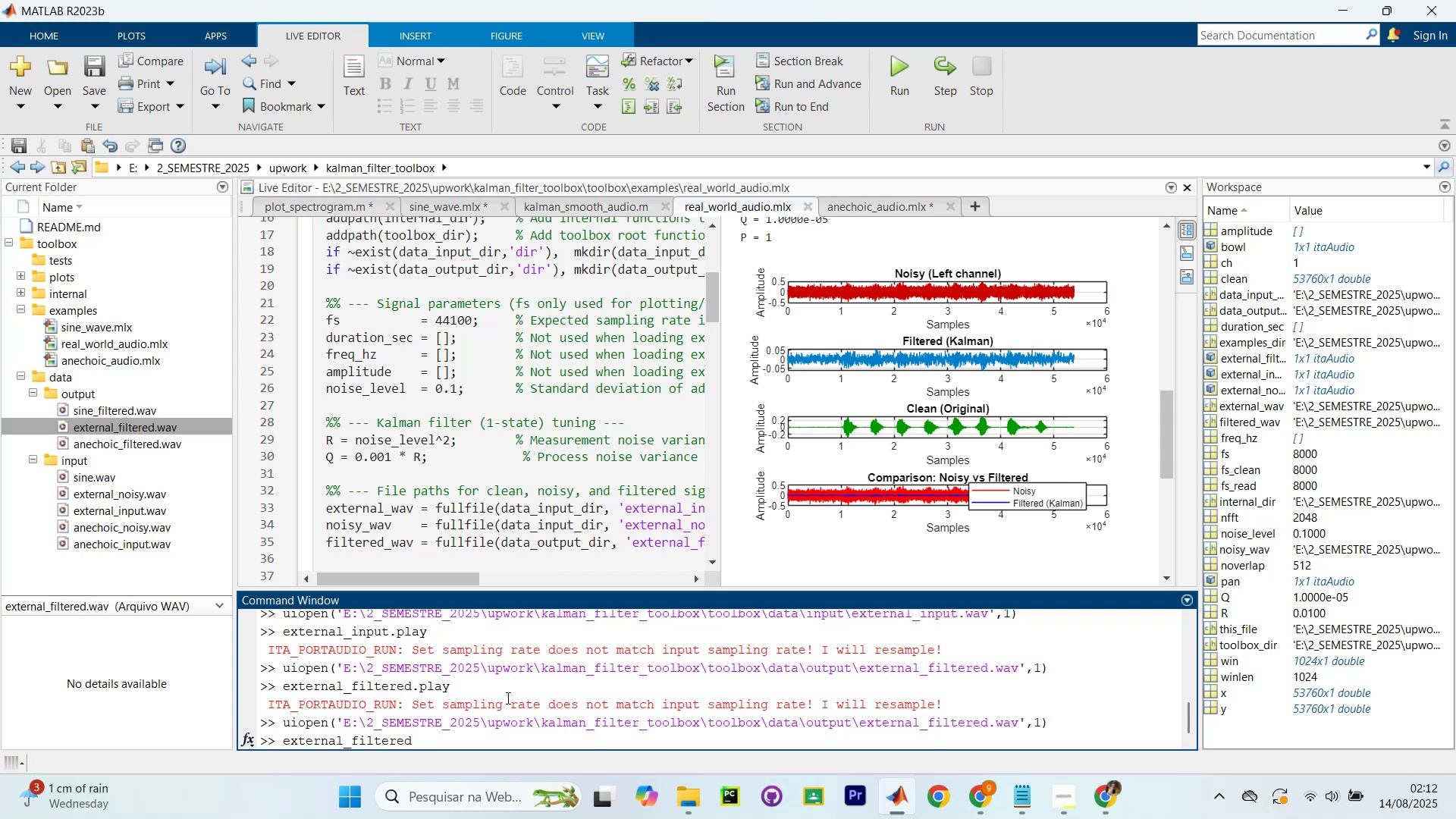 
type(.play)
 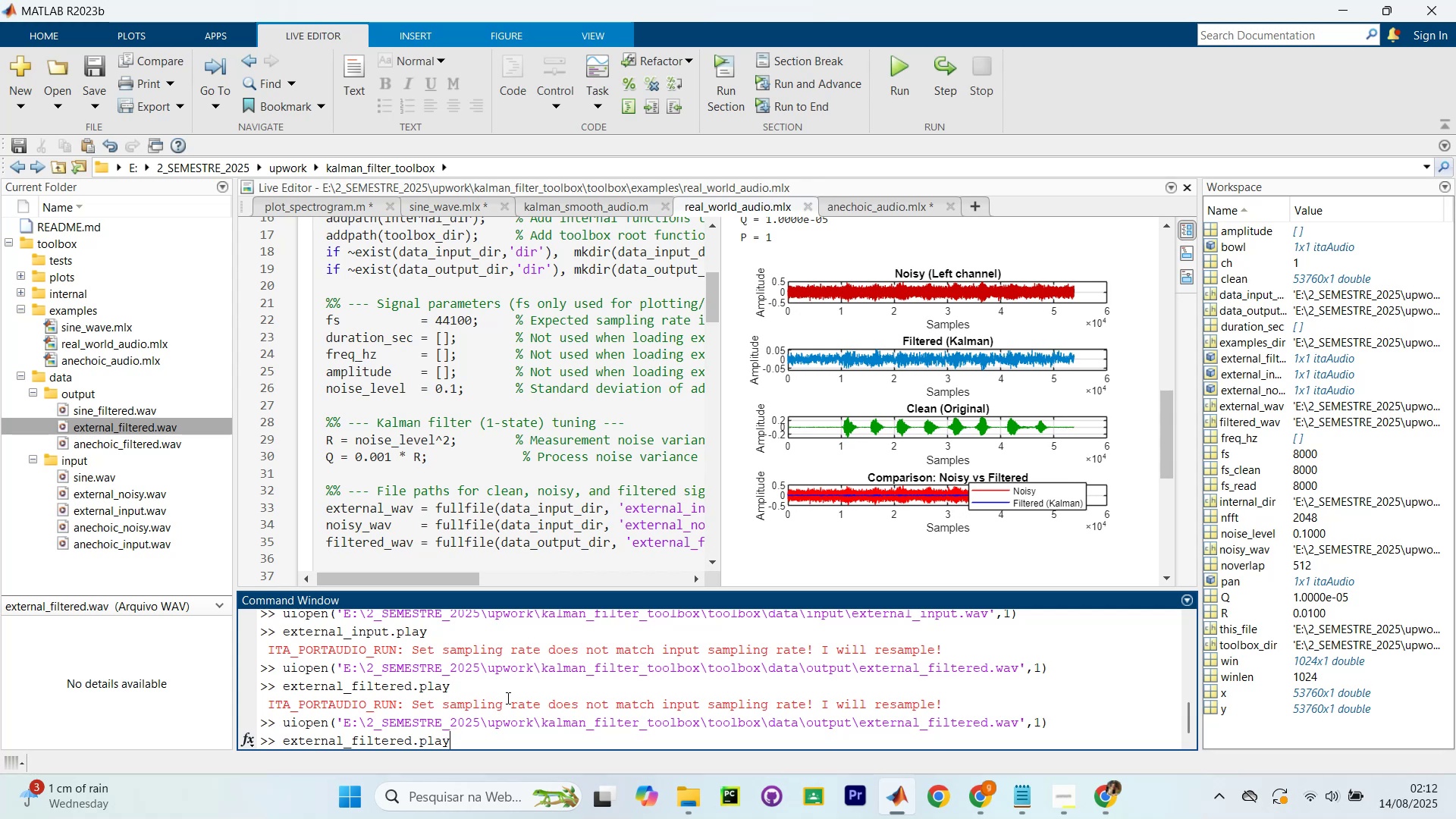 
key(Enter)
 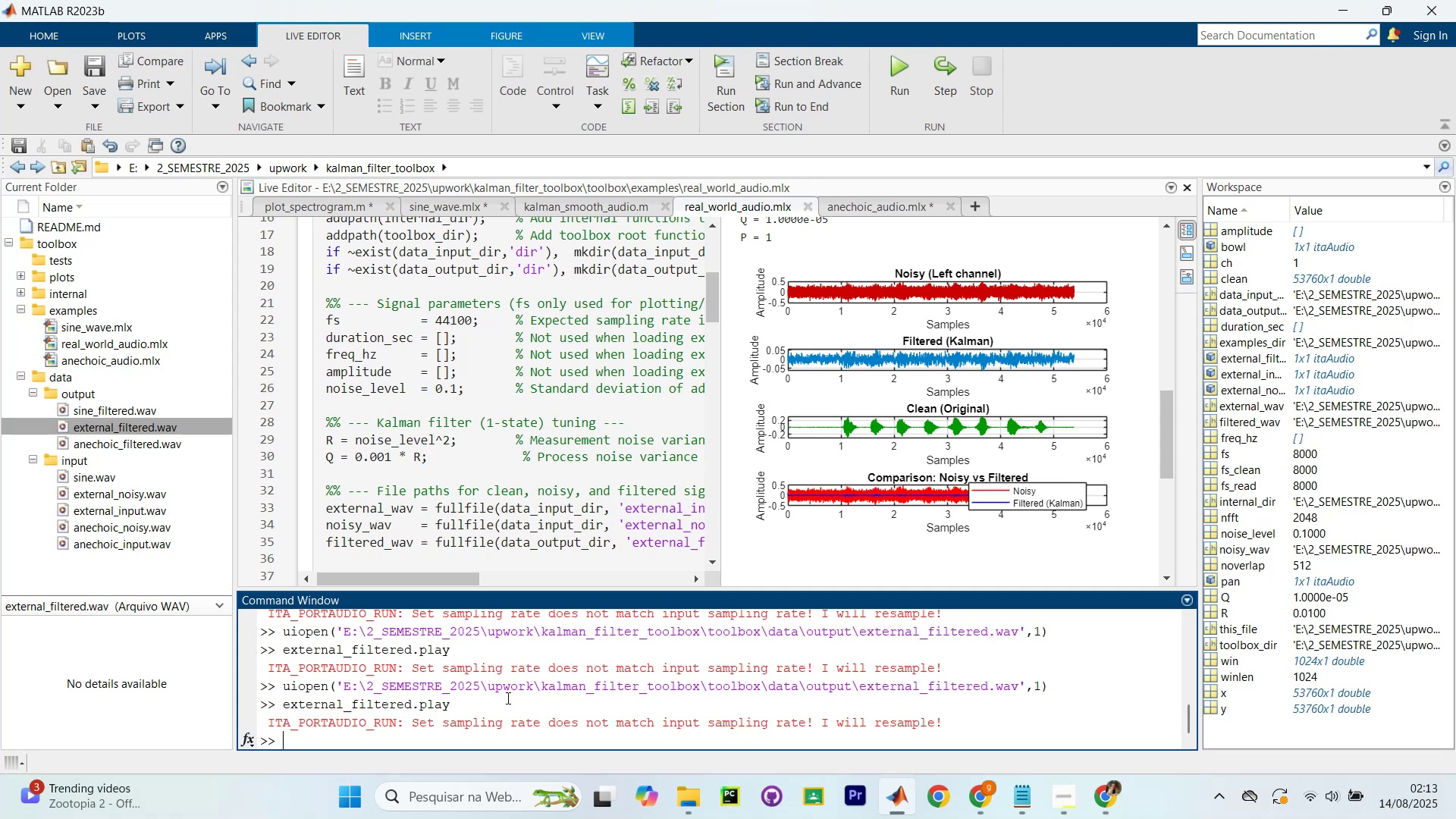 
wait(31.51)
 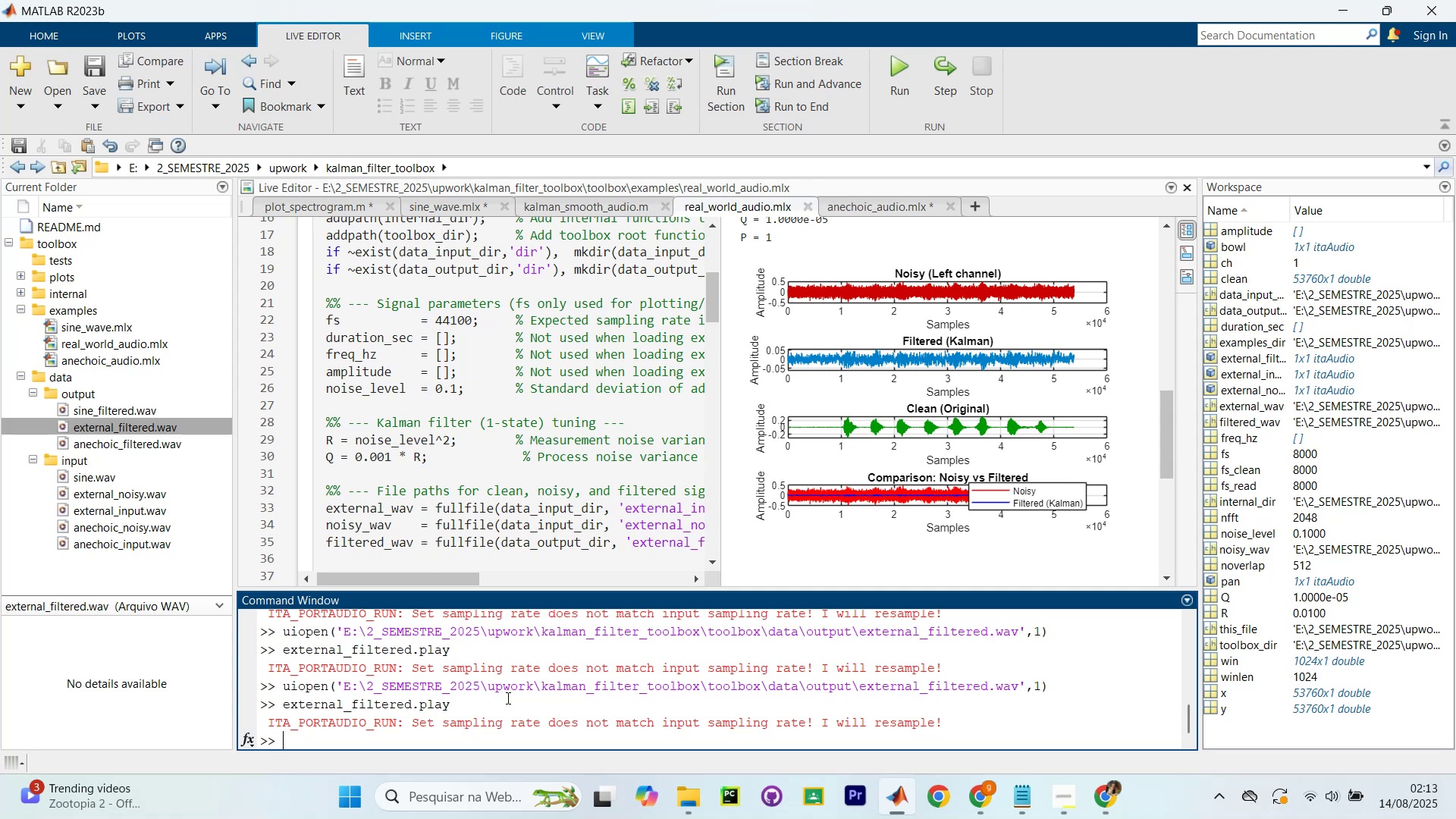 
left_click([975, 801])
 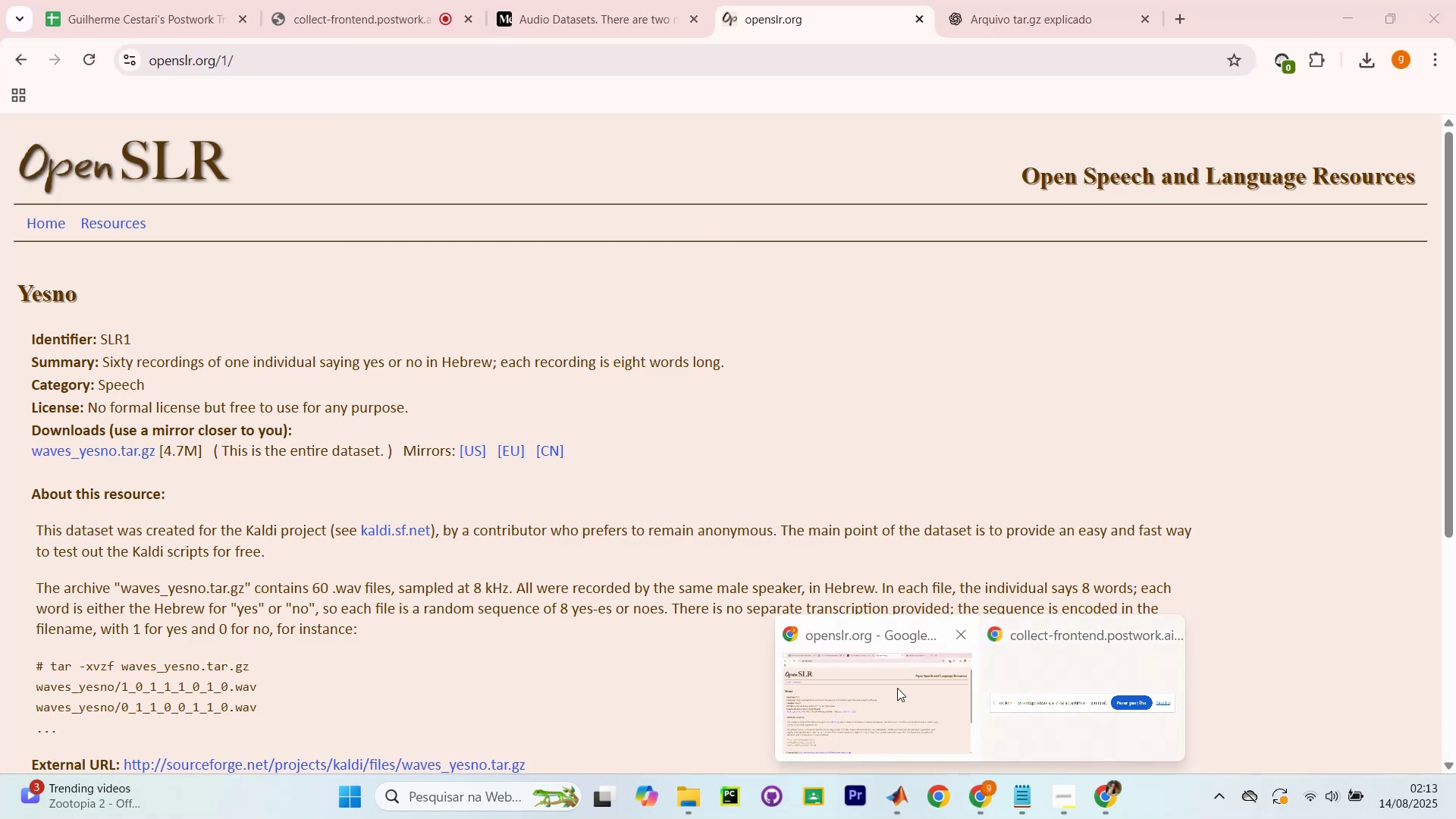 
left_click([897, 688])
 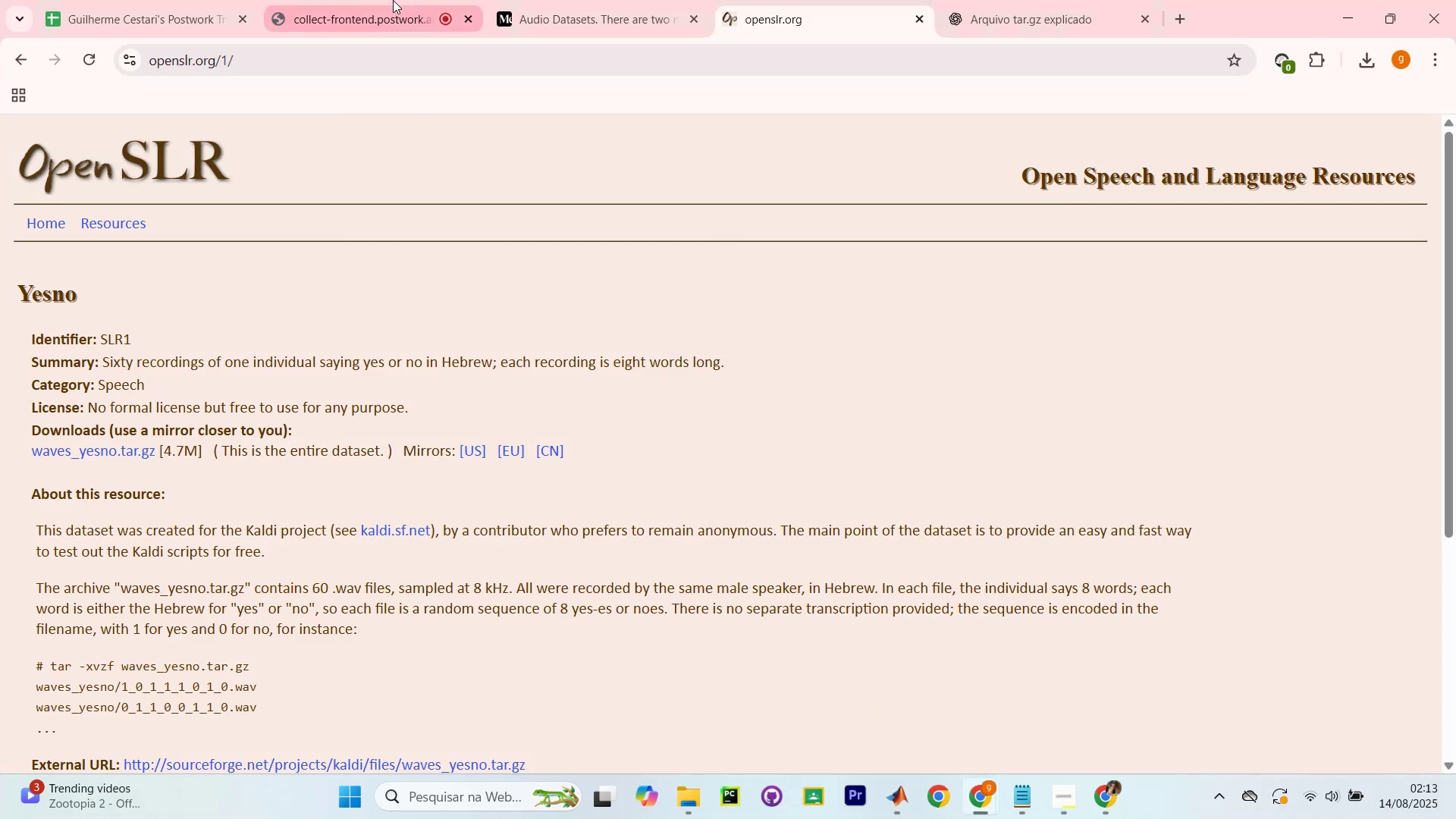 
left_click([393, 0])
 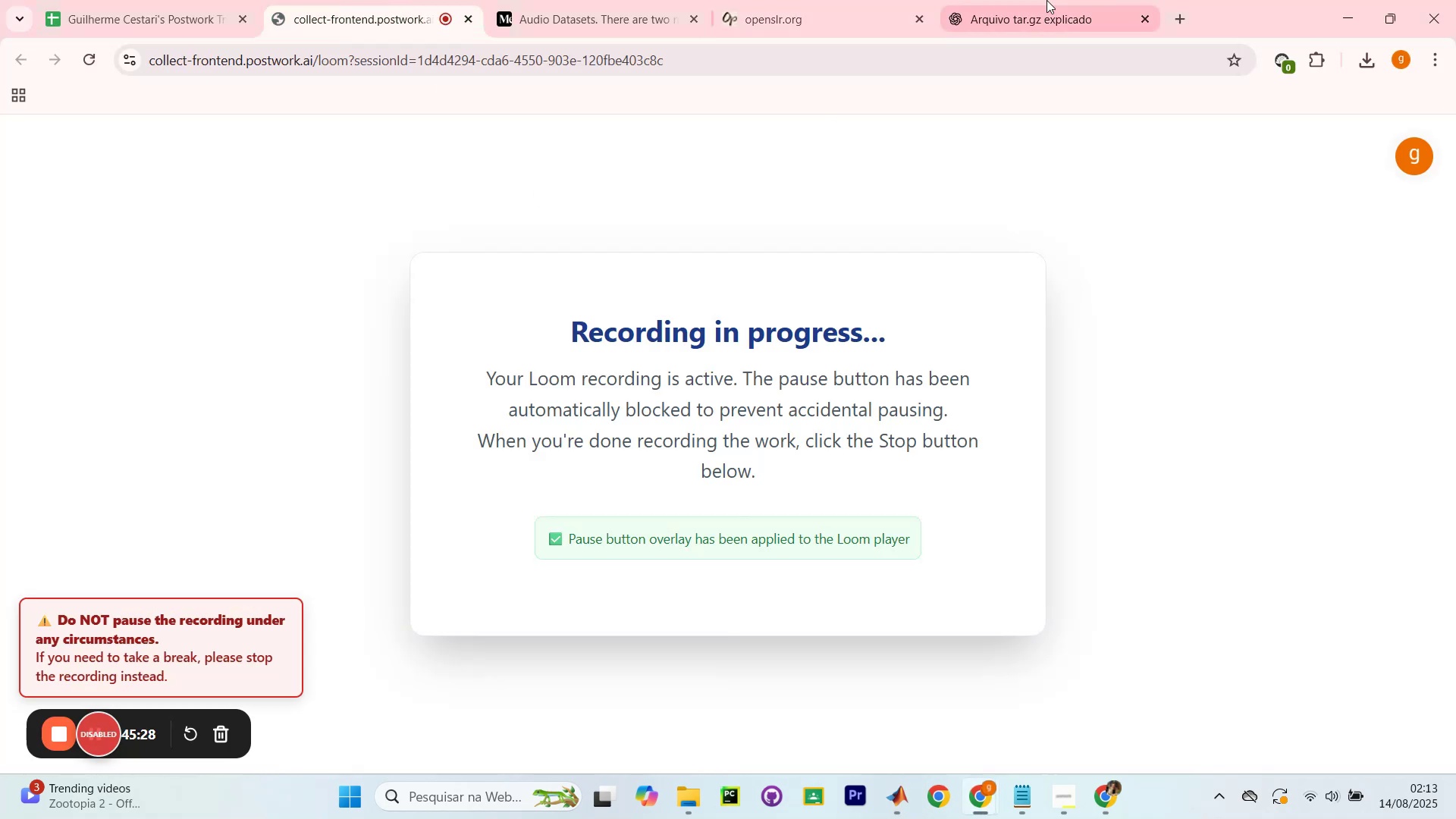 
left_click([1060, 0])
 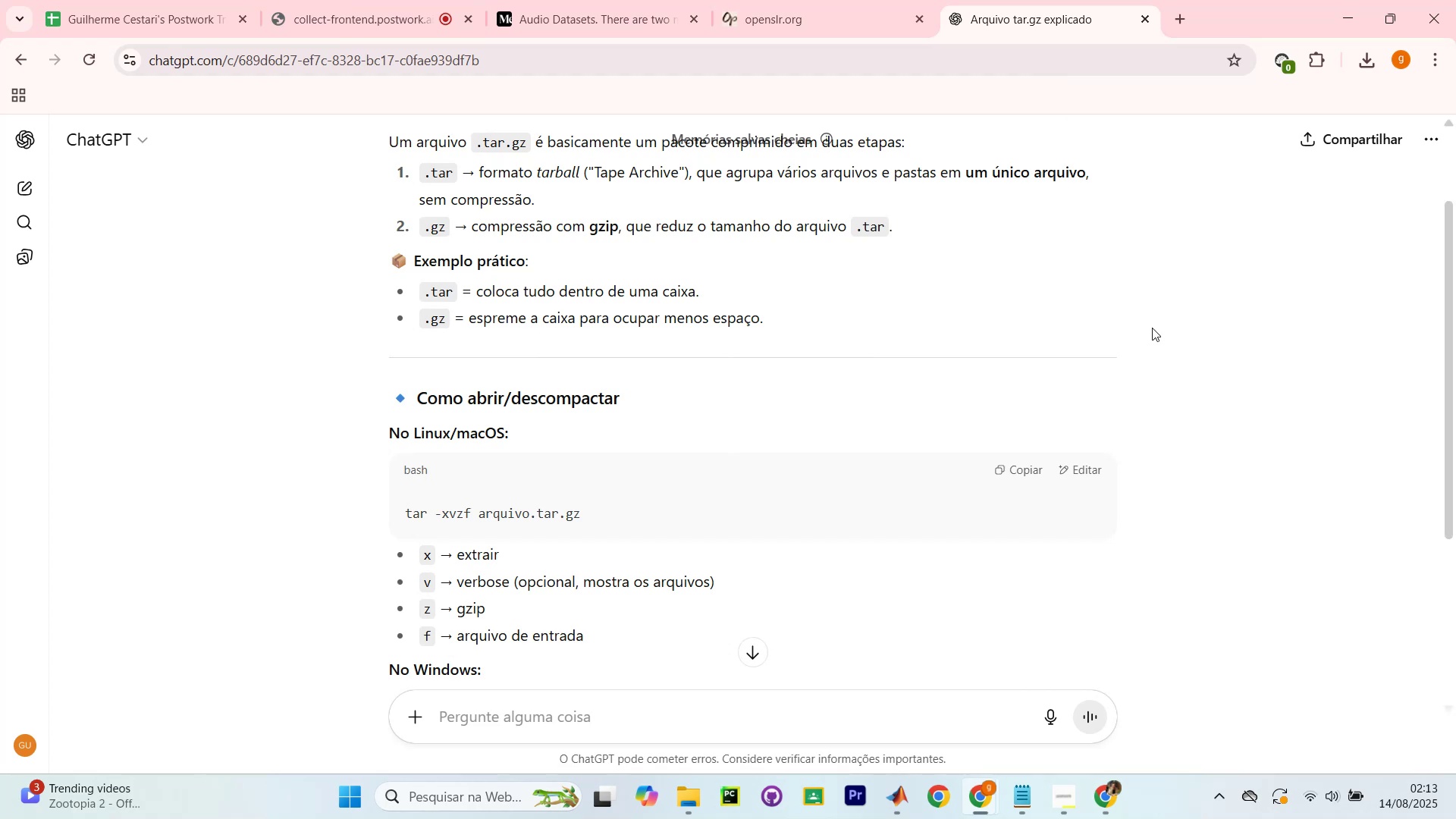 
scroll: coordinate [1161, 312], scroll_direction: down, amount: 4.0
 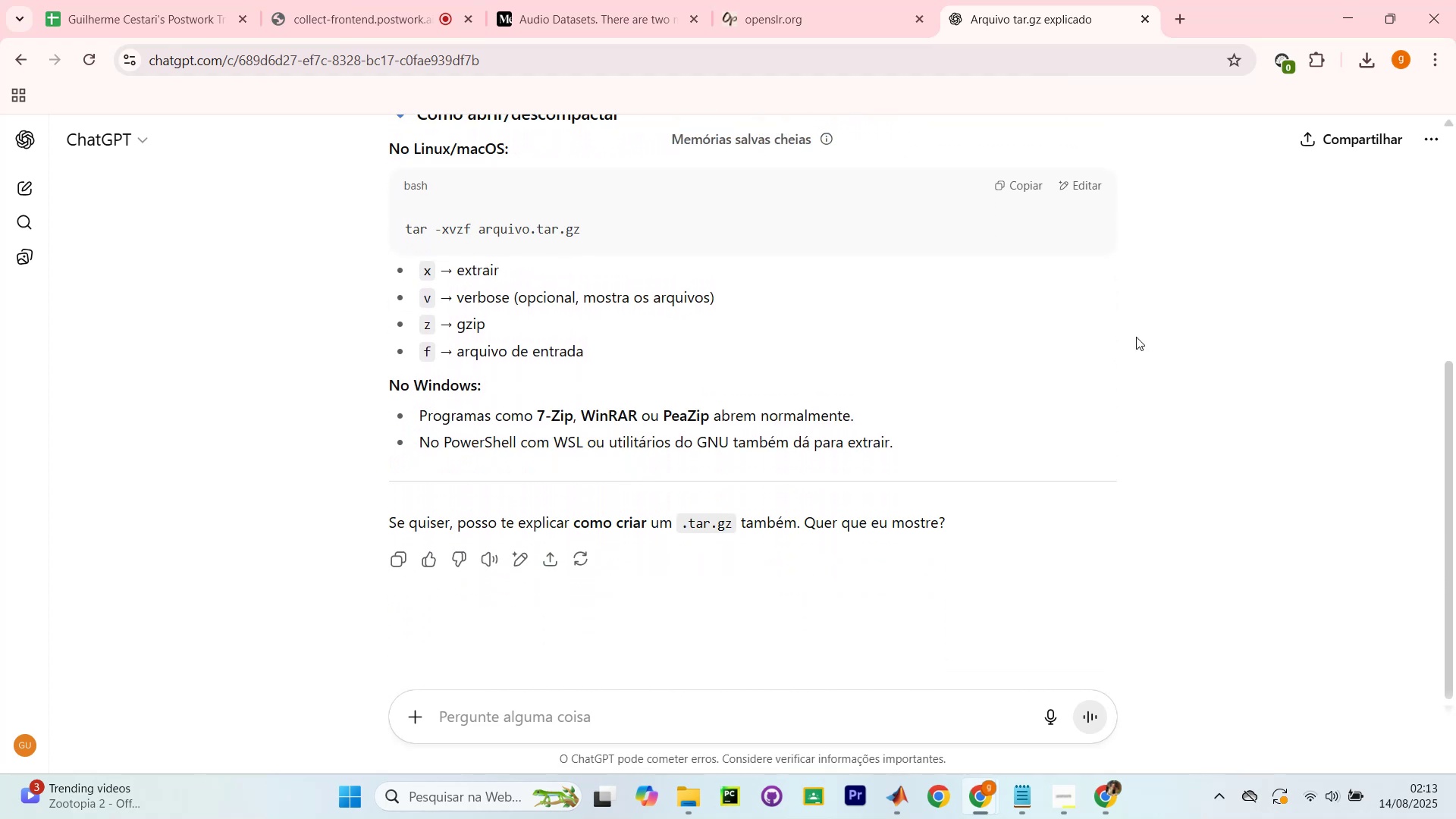 
scroll: coordinate [1145, 319], scroll_direction: up, amount: 4.0
 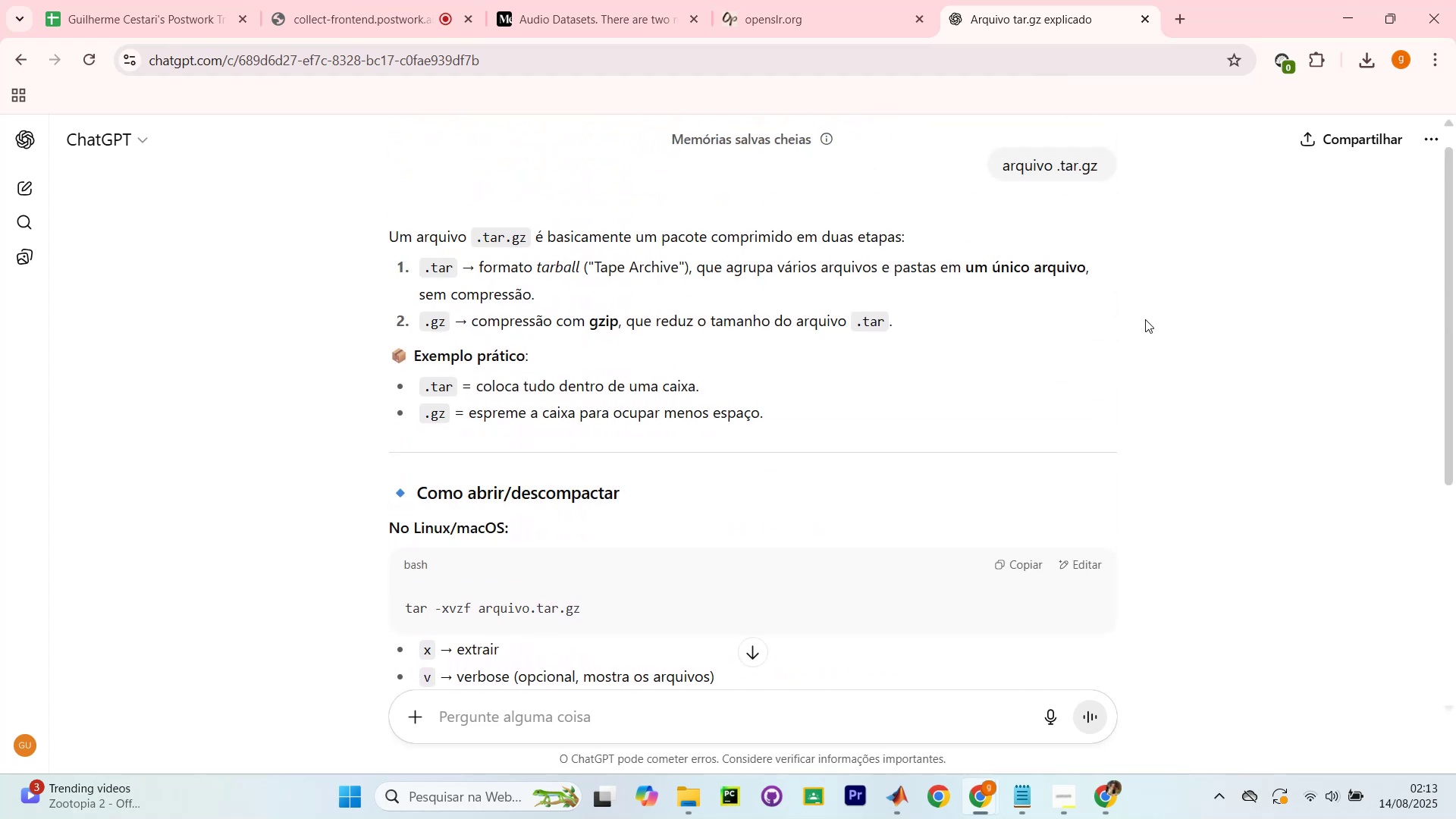 
scroll: coordinate [1144, 321], scroll_direction: down, amount: 6.0
 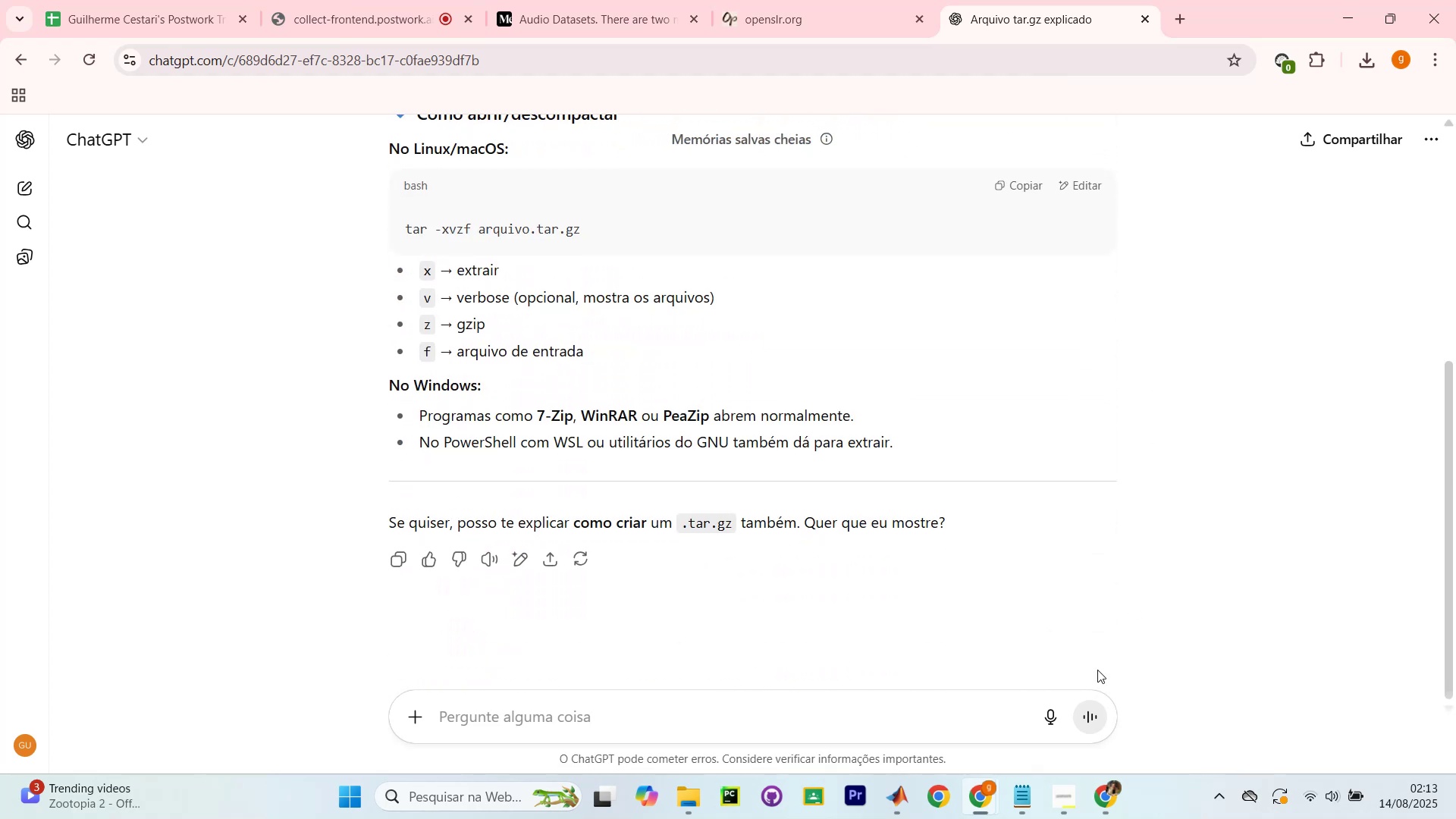 
mouse_move([897, 786])
 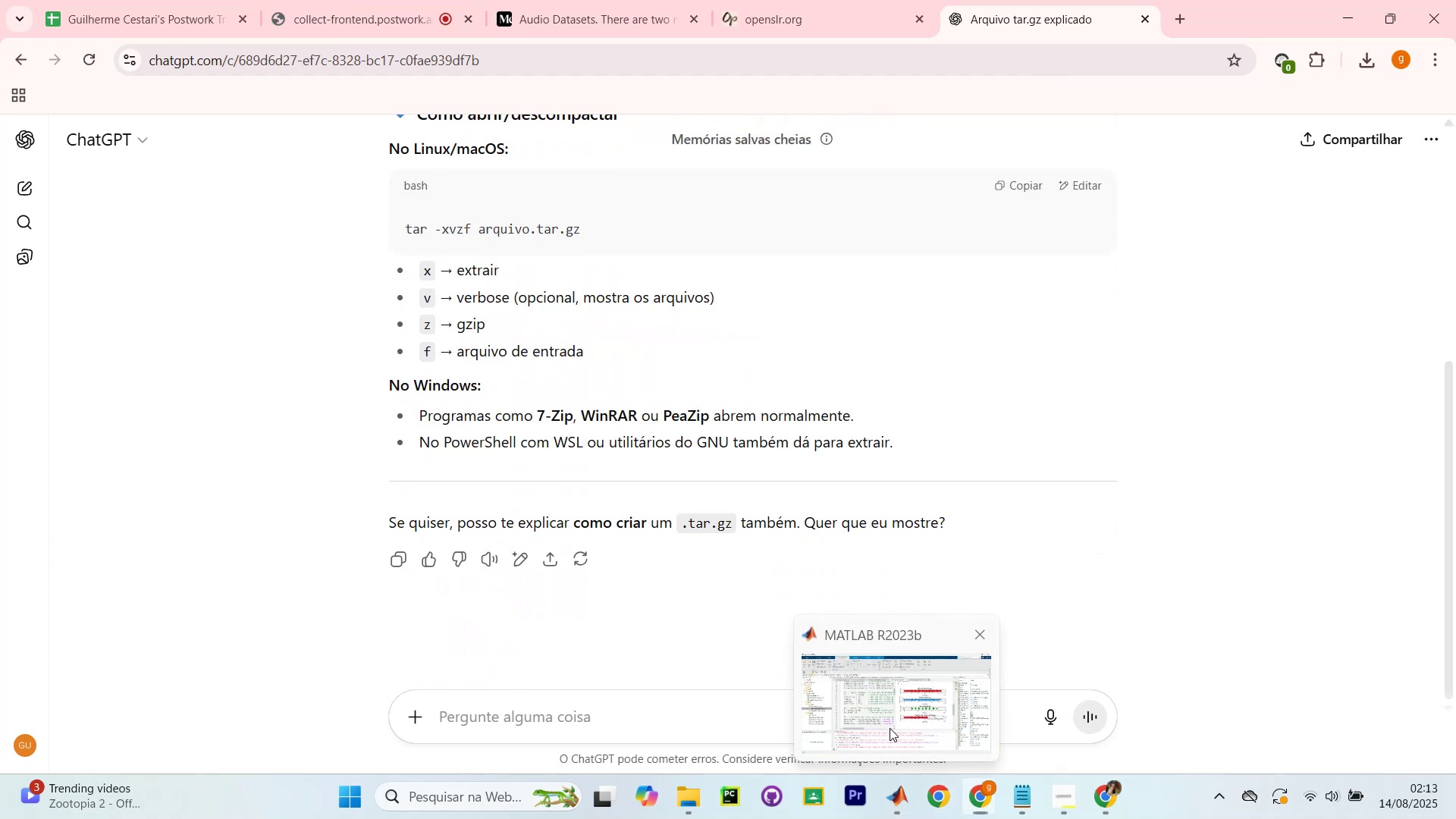 
left_click([890, 728])
 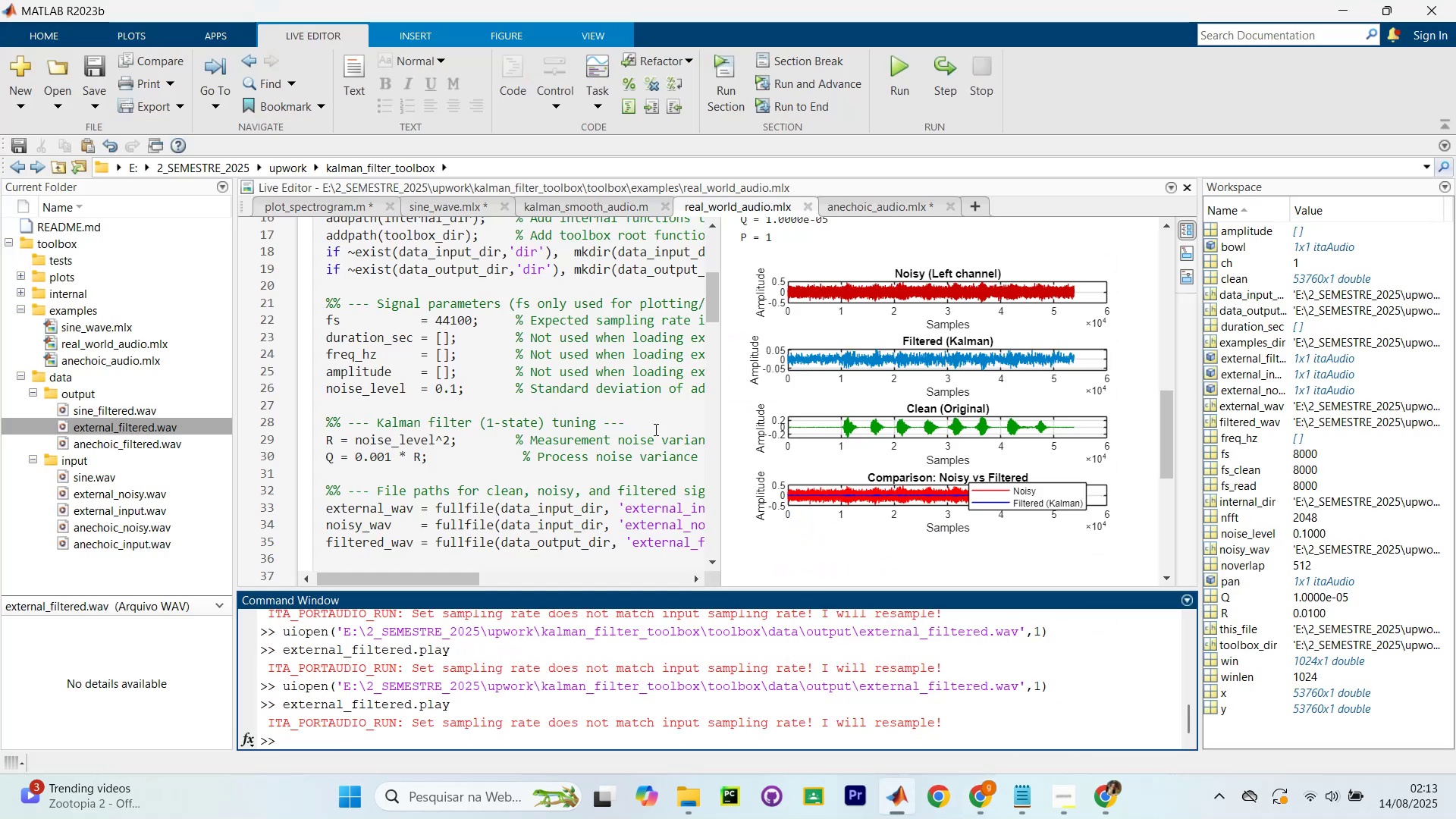 
scroll: coordinate [653, 430], scroll_direction: down, amount: 2.0
 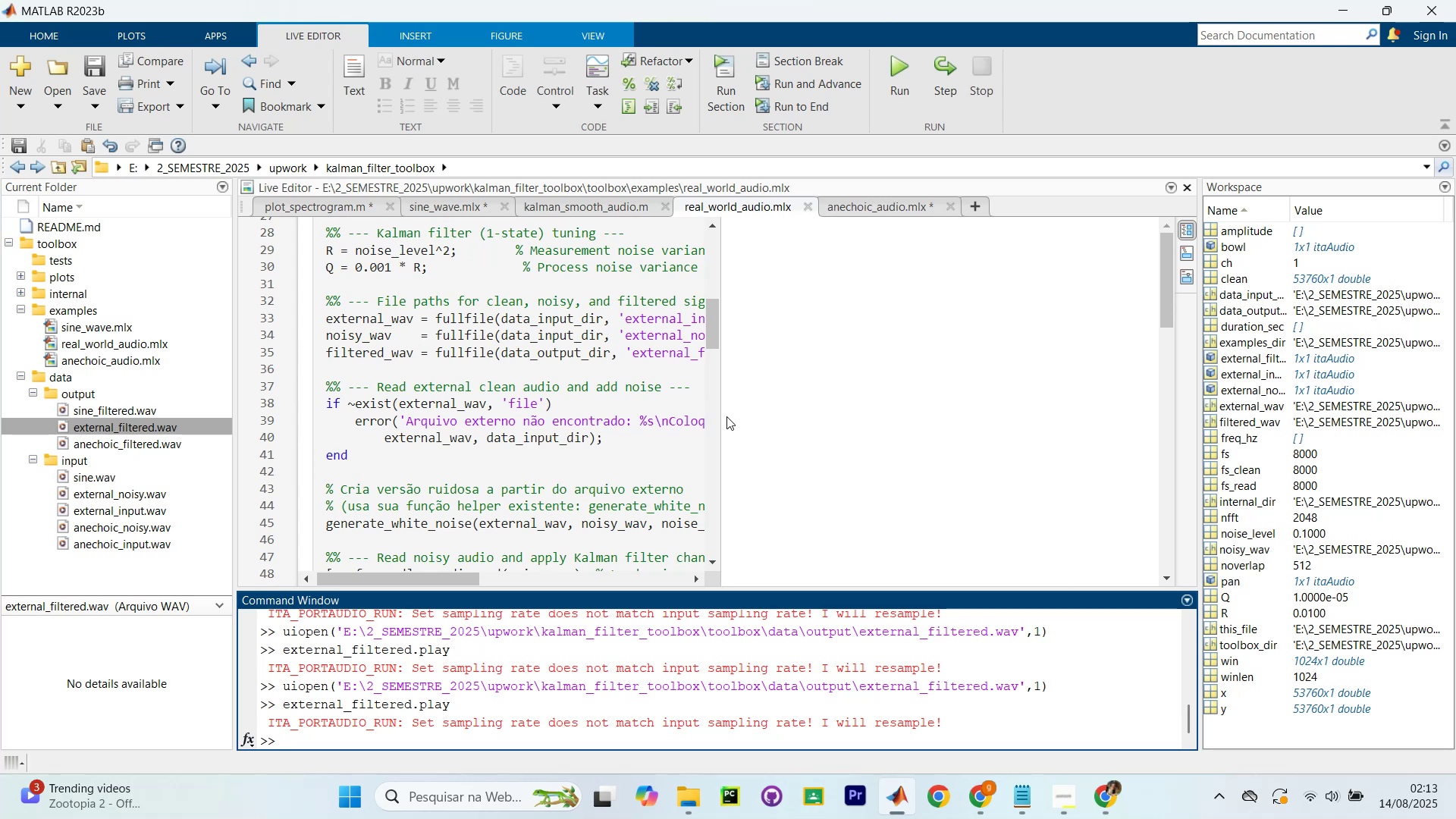 
left_click_drag(start_coordinate=[721, 417], to_coordinate=[915, 446])
 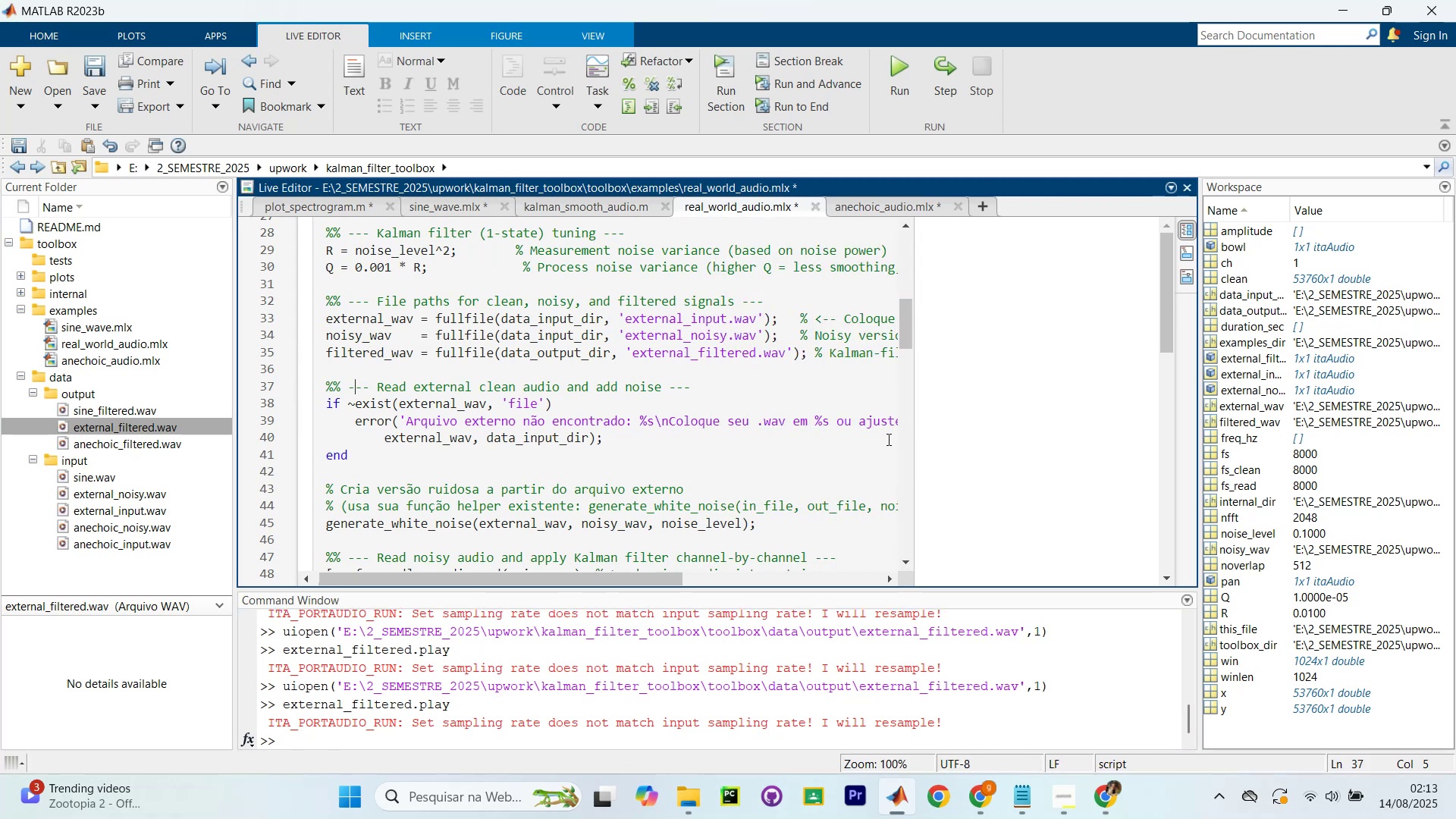 
scroll: coordinate [673, 422], scroll_direction: up, amount: 14.0
 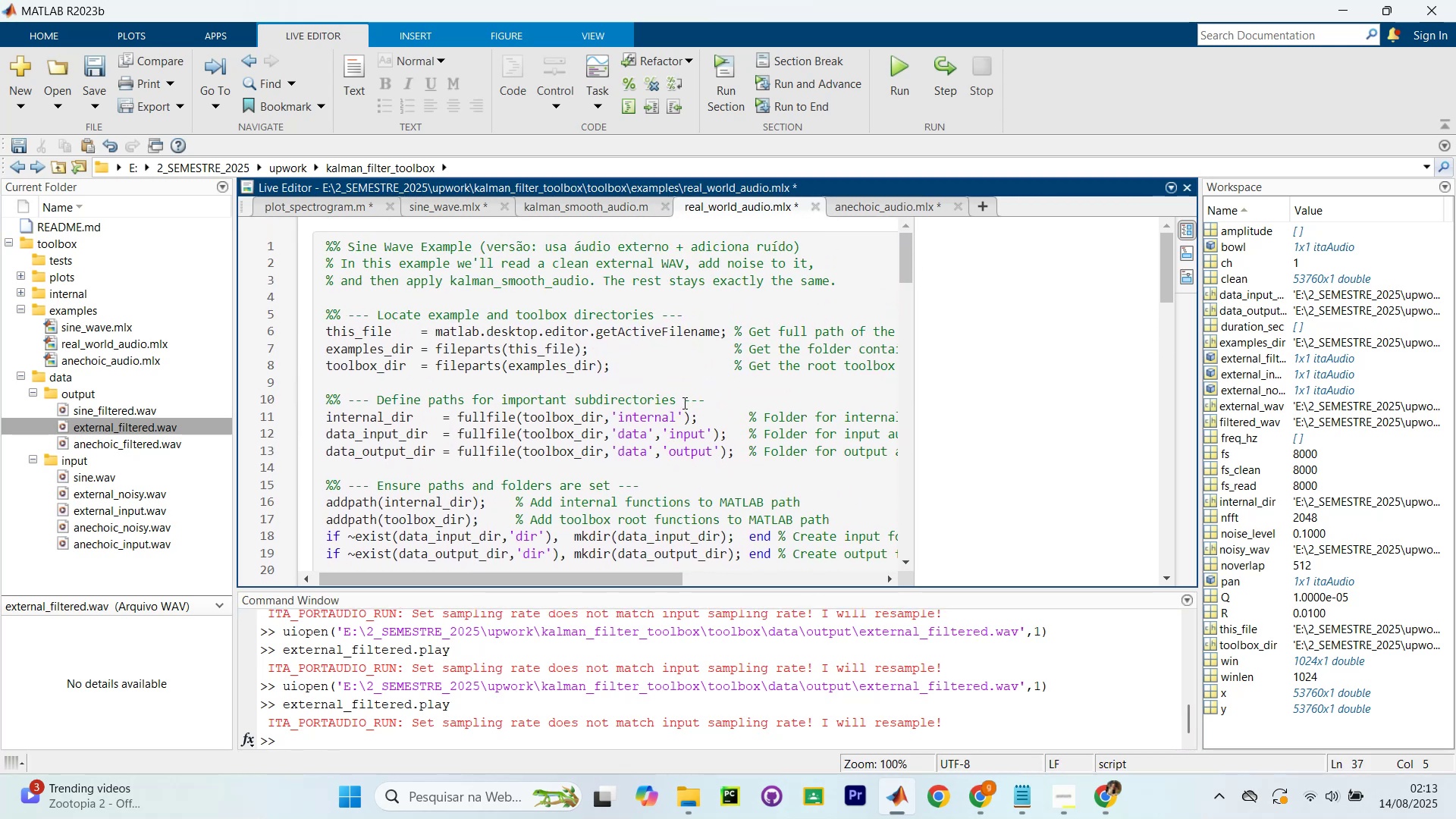 
scroll: coordinate [682, 400], scroll_direction: down, amount: 19.0
 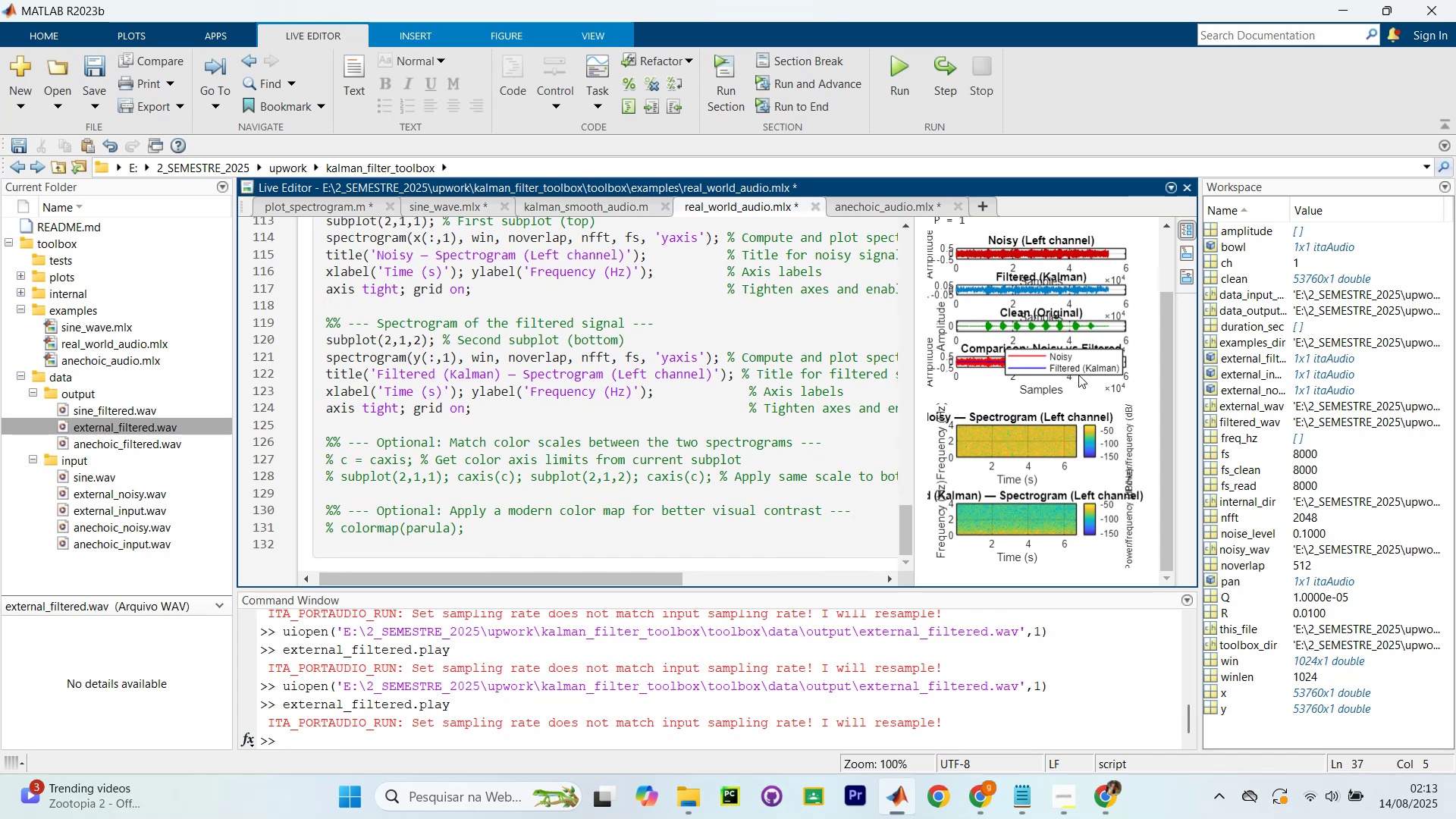 
wait(6.23)
 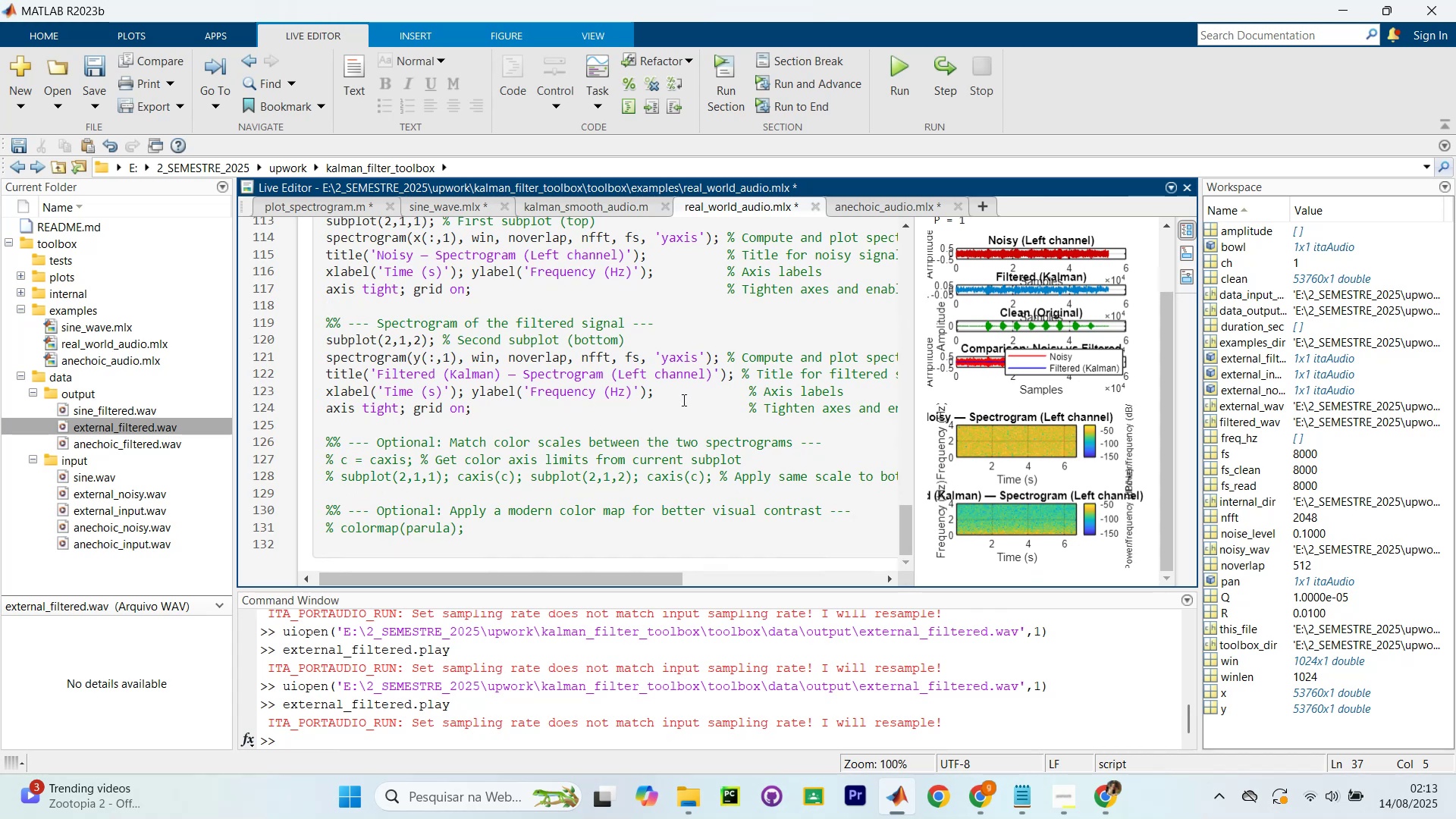 
left_click_drag(start_coordinate=[1200, 466], to_coordinate=[1227, 480])
 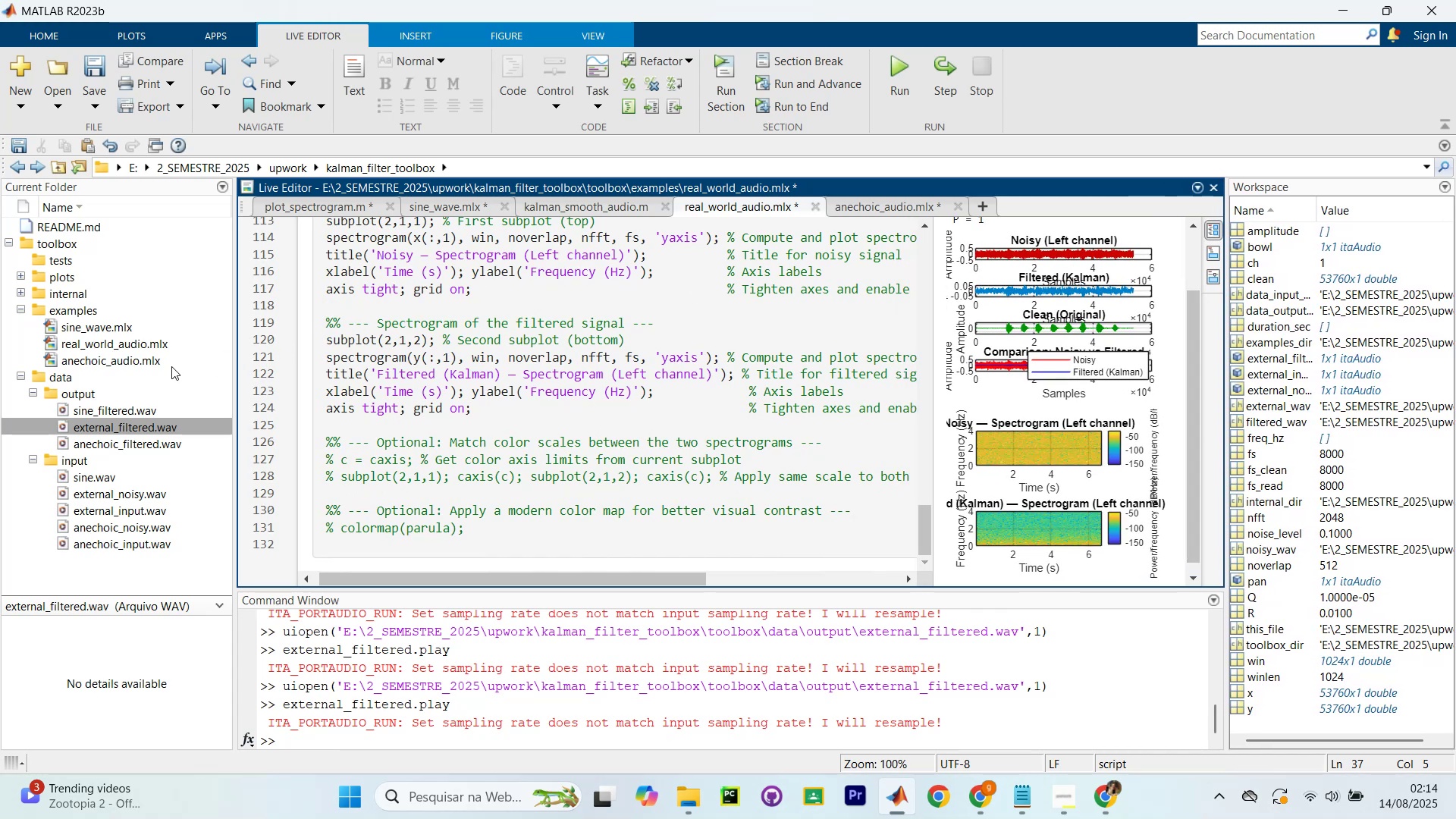 
left_click([22, 375])
 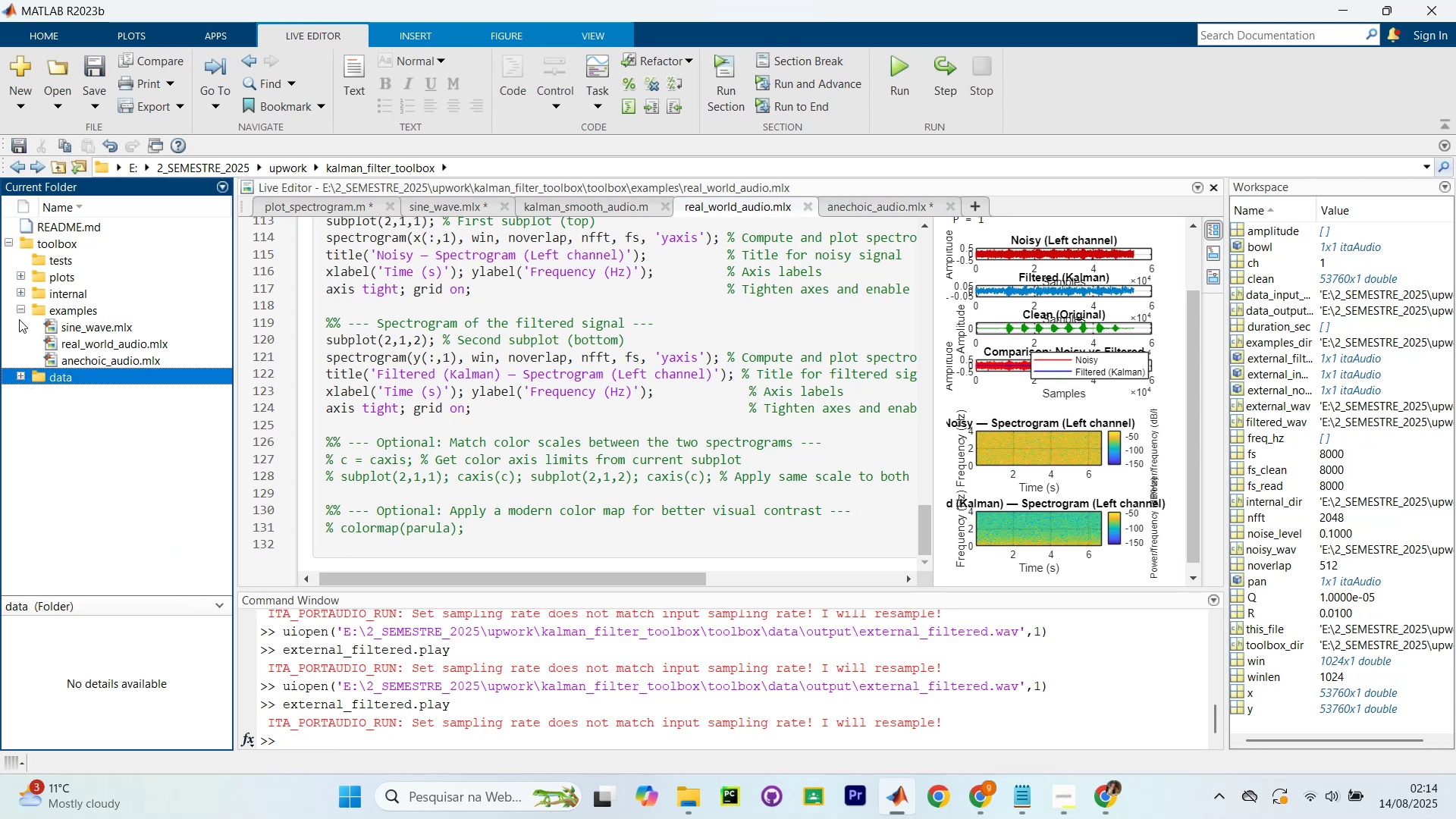 
left_click([17, 312])
 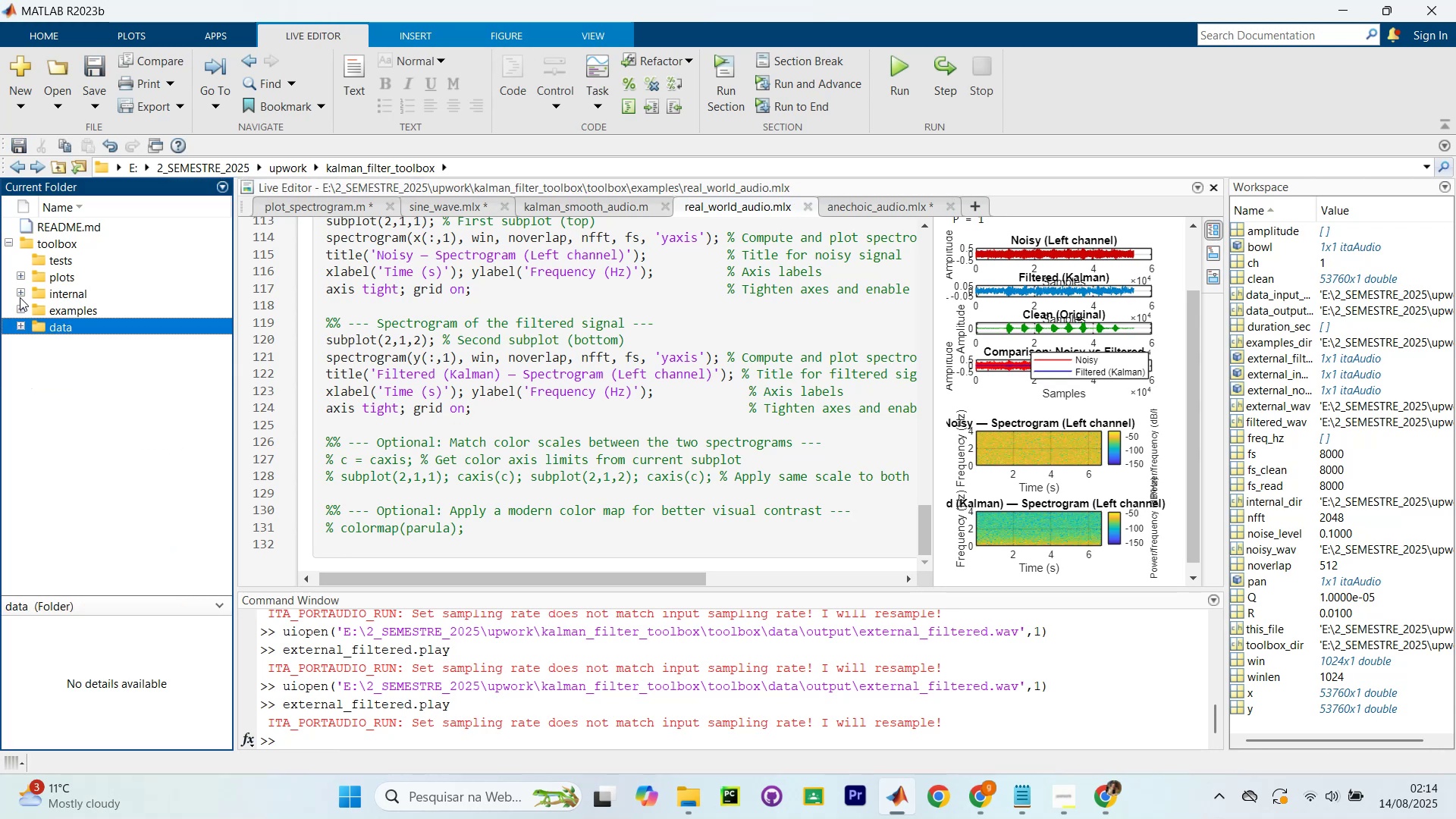 
left_click([20, 297])
 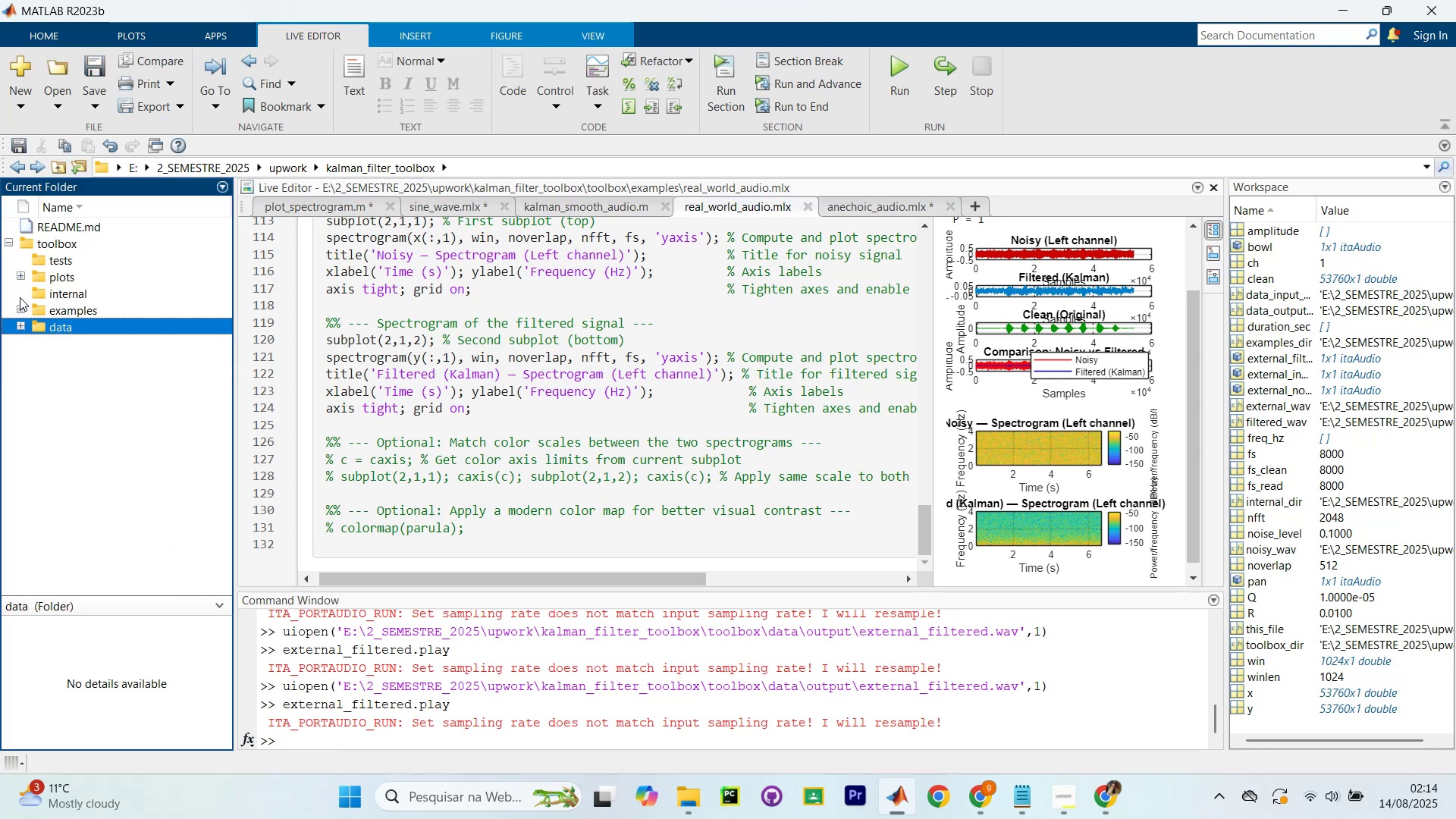 
mouse_move([36, 297])
 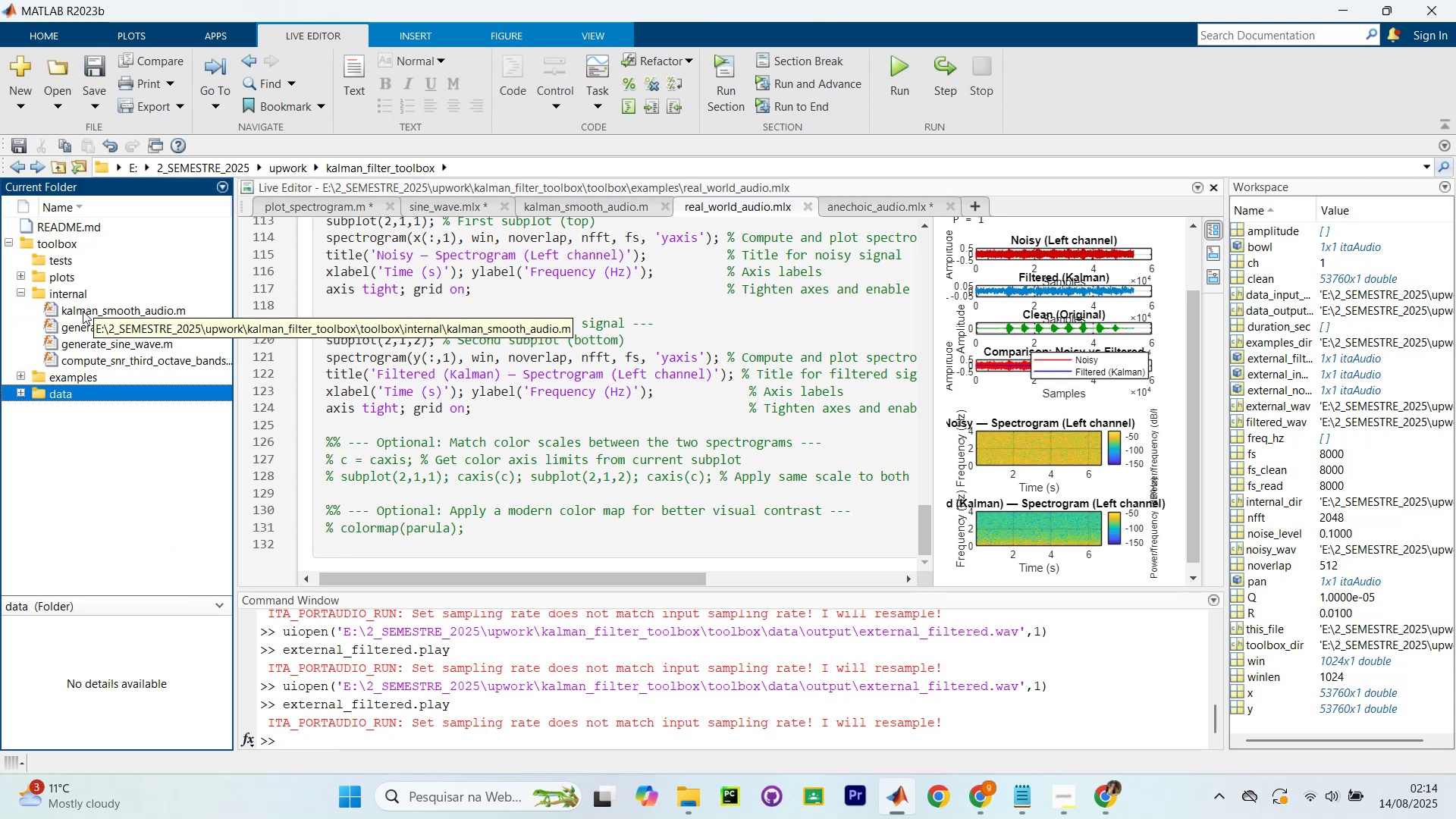 
left_click([83, 311])
 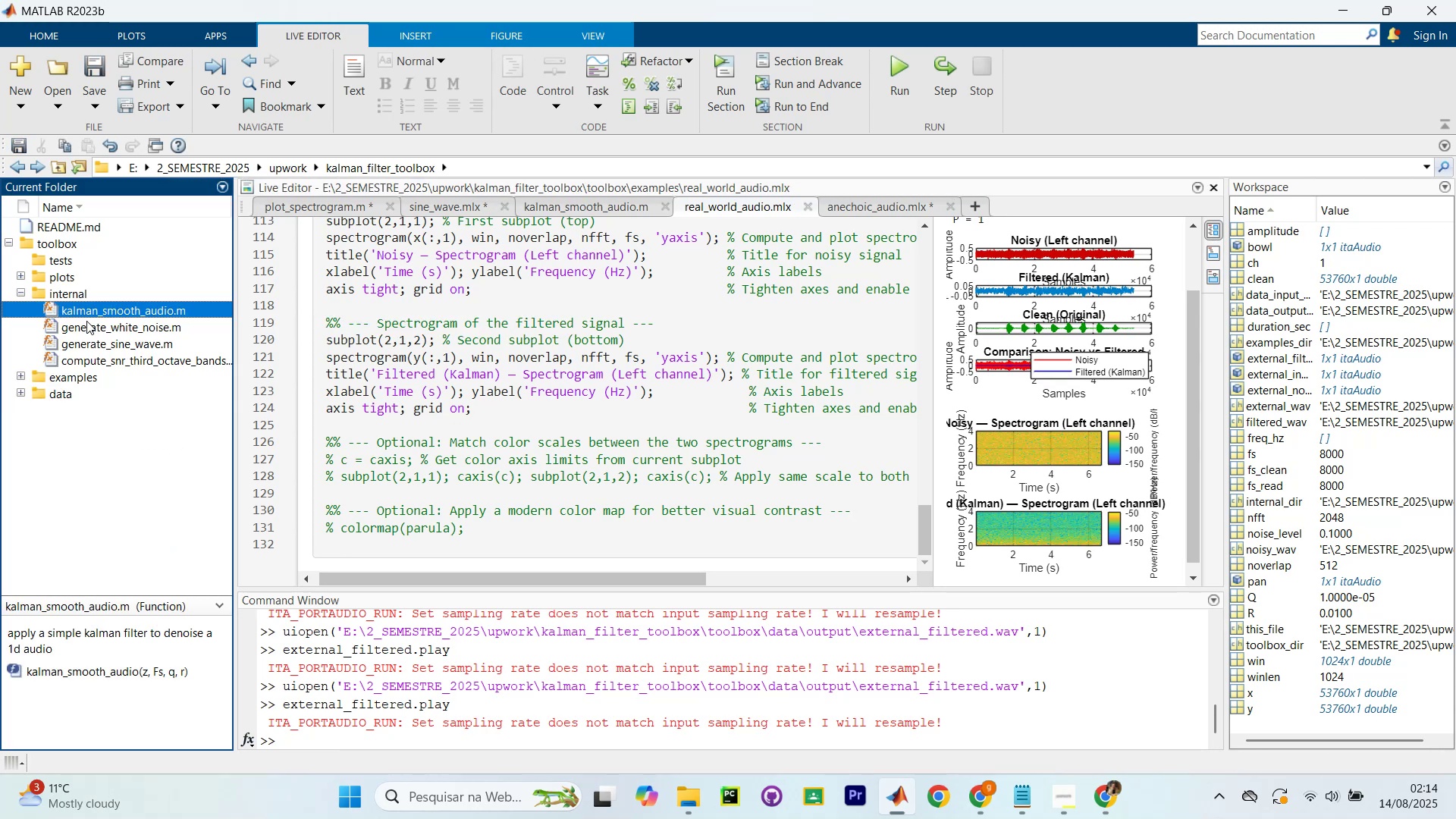 
left_click([86, 321])
 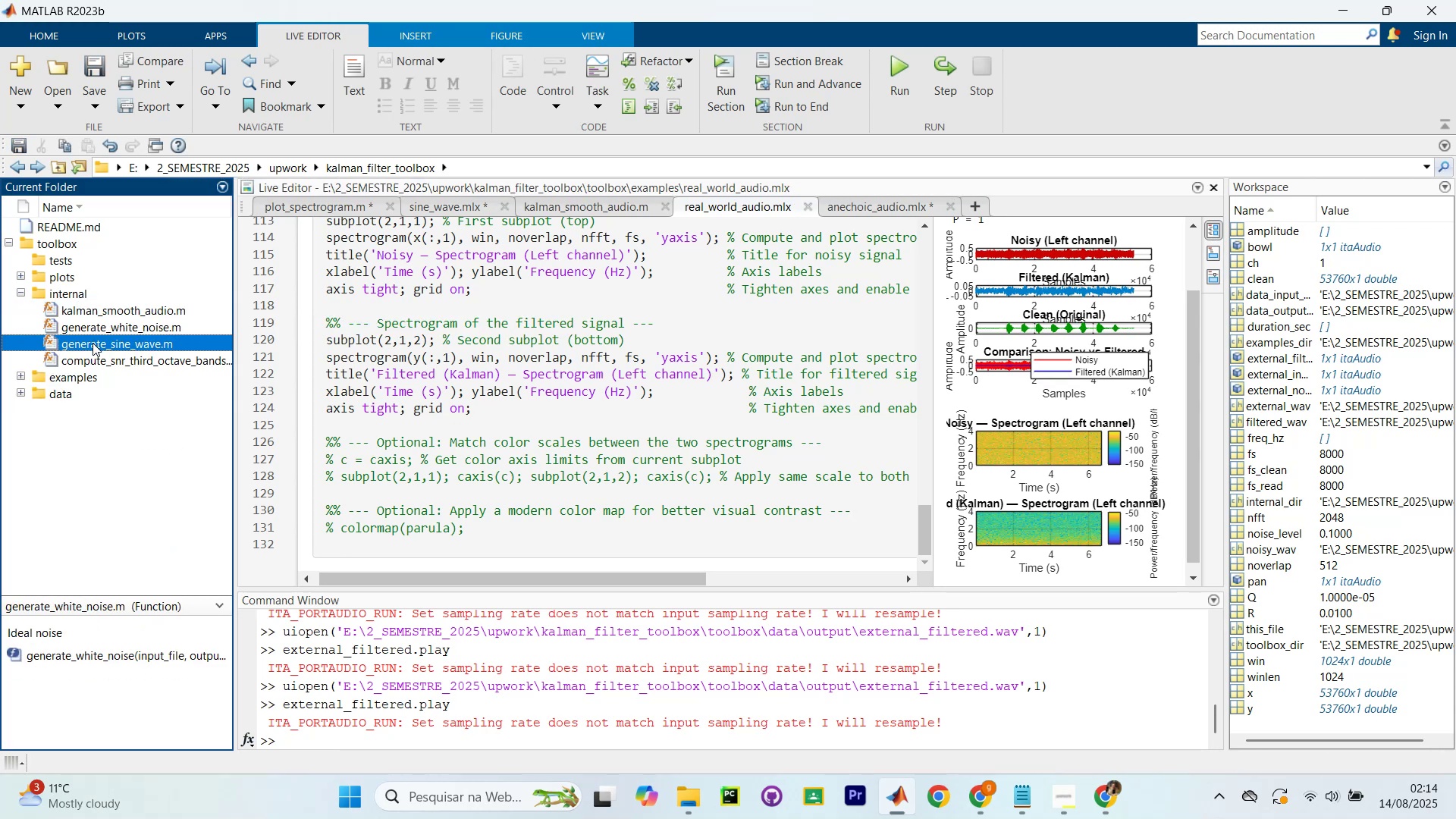 
double_click([99, 362])
 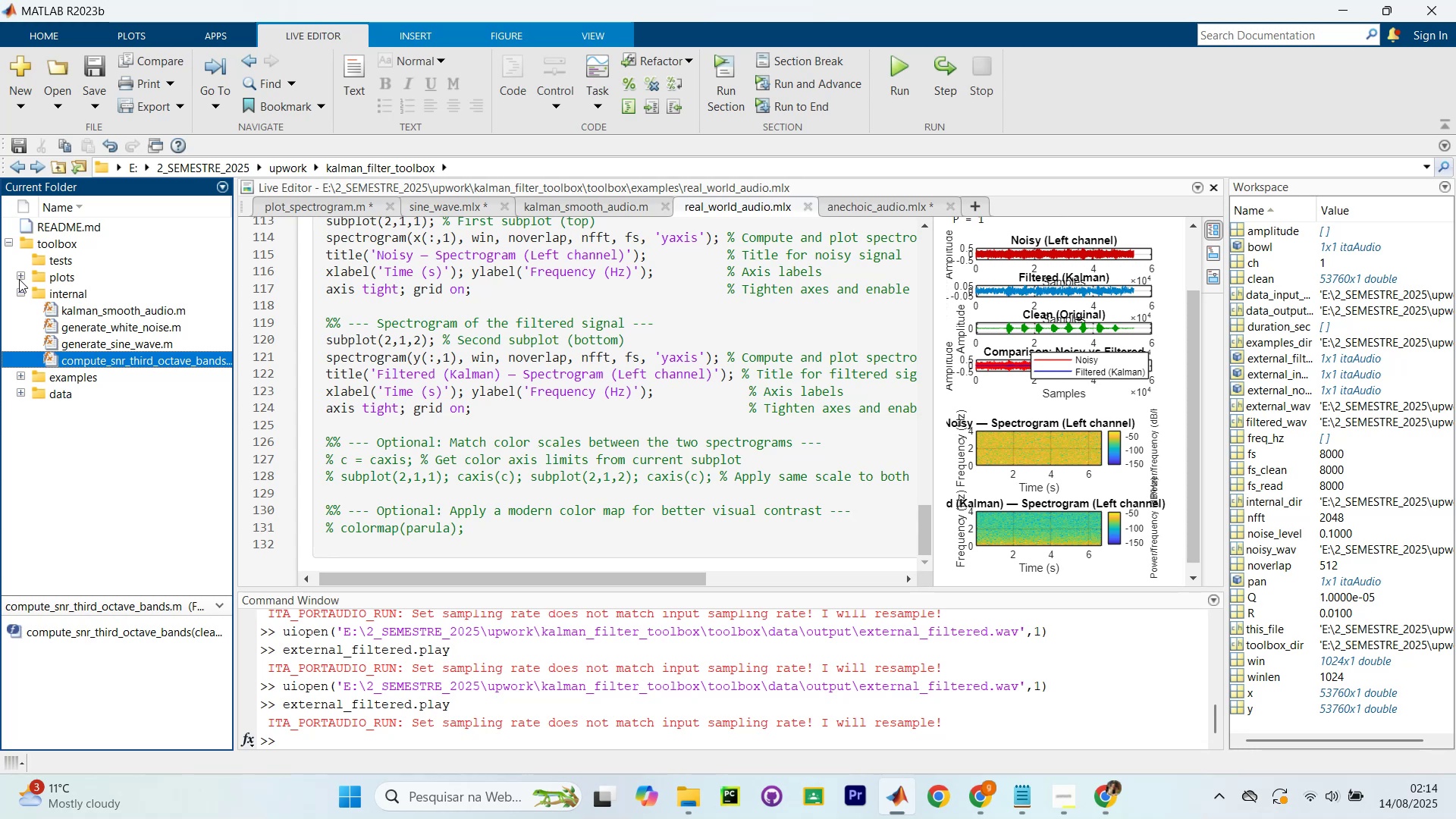 
left_click([20, 279])
 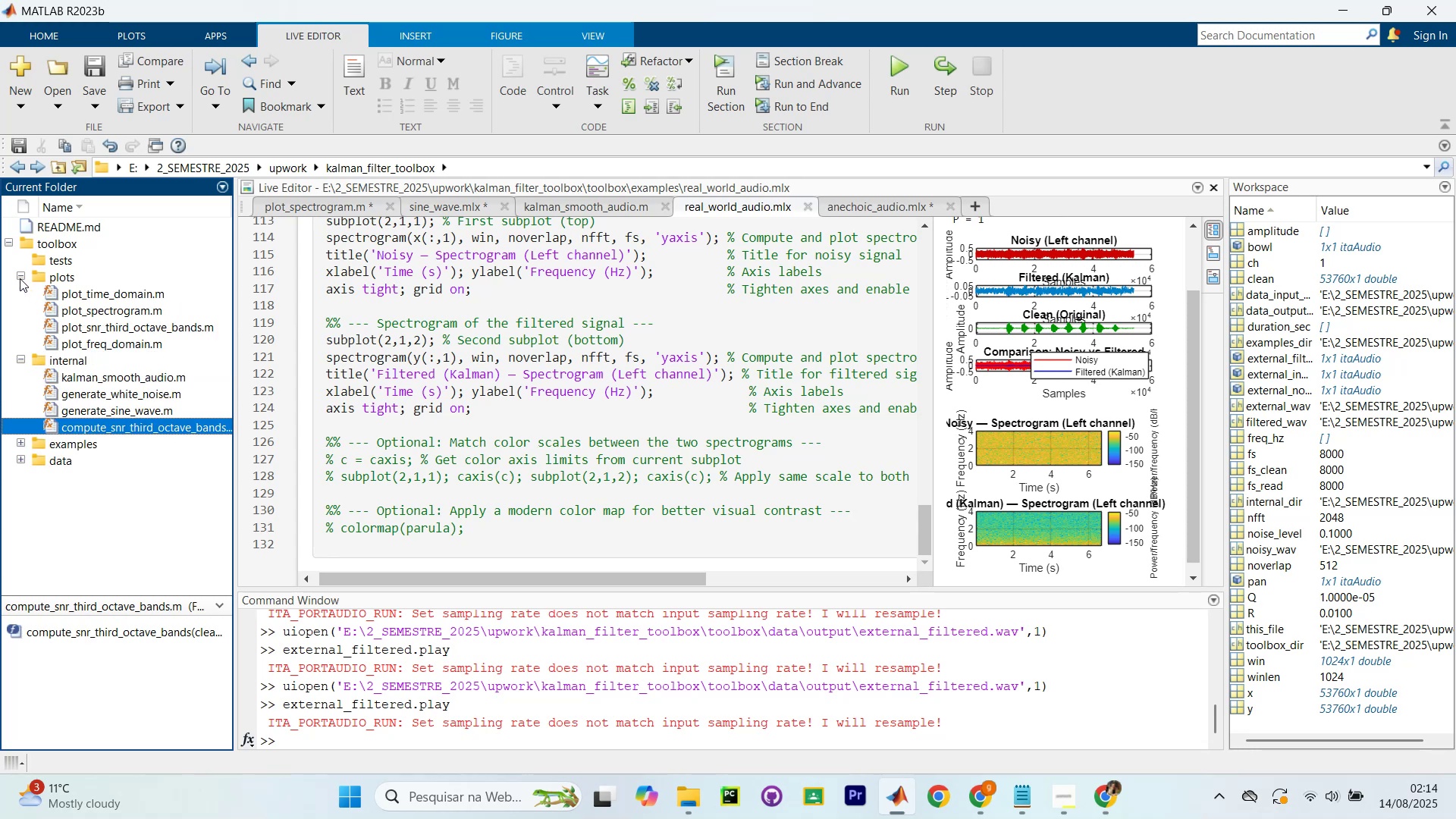 
left_click([20, 278])
 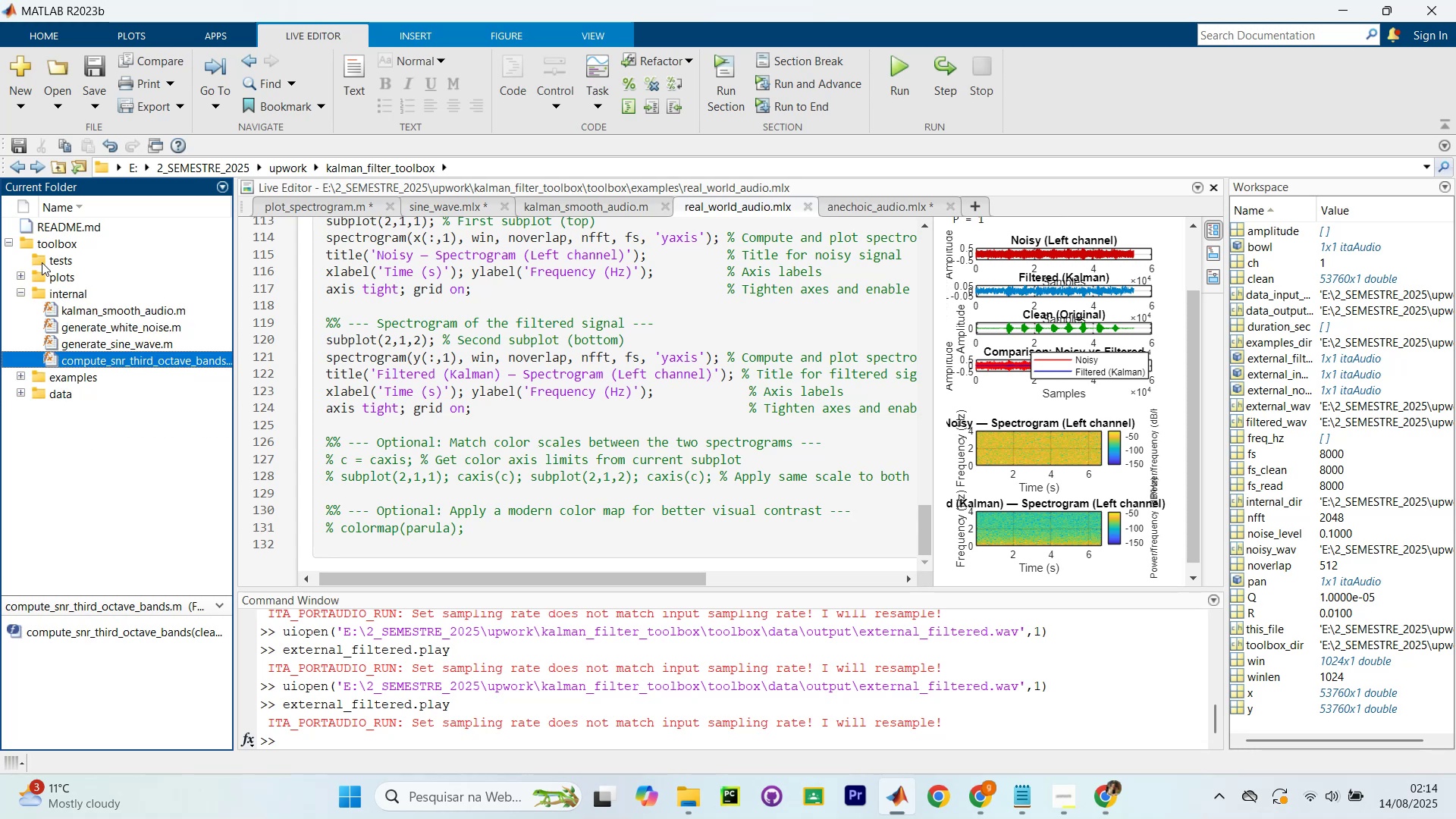 
double_click([42, 262])
 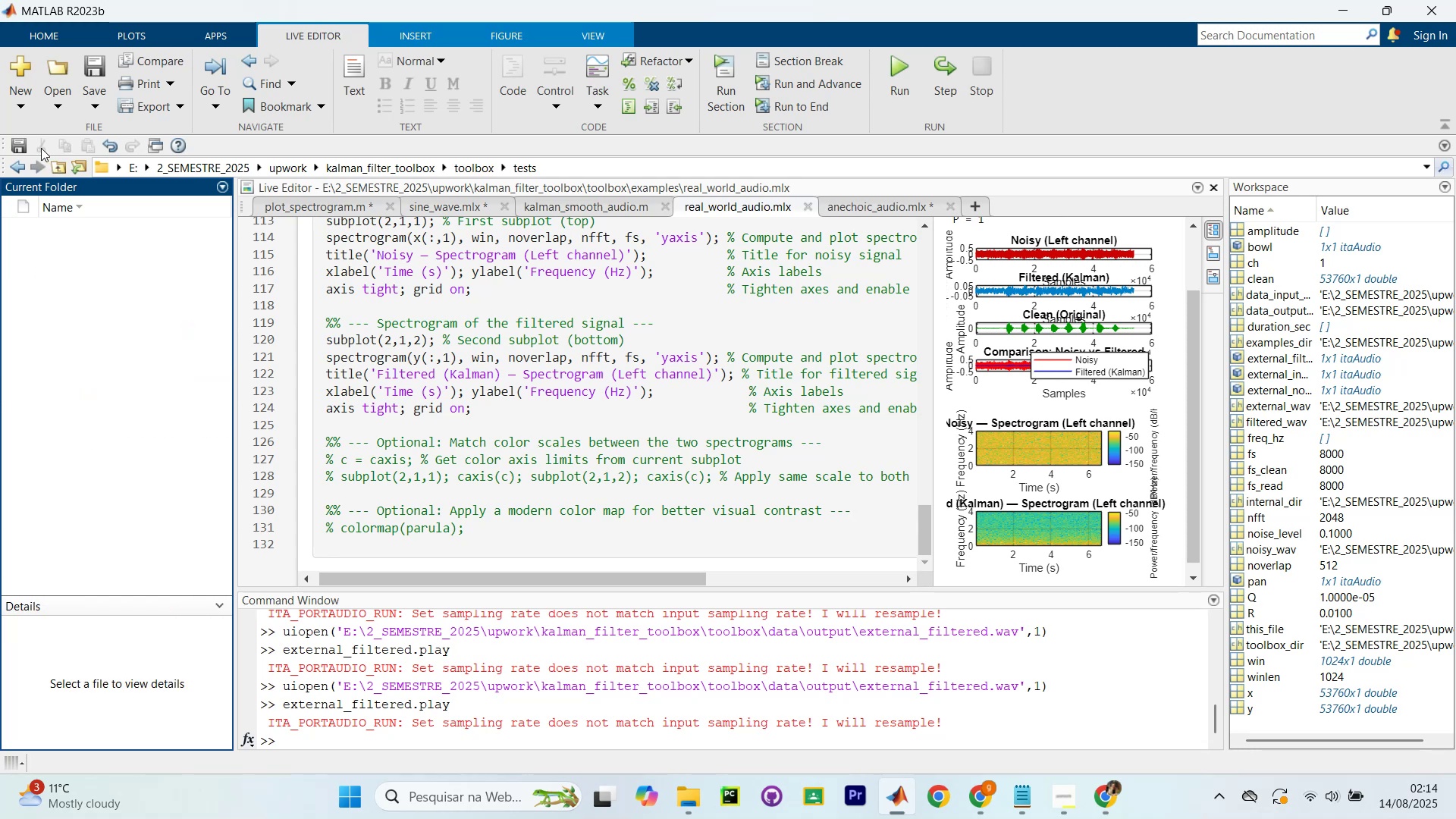 
left_click([21, 165])
 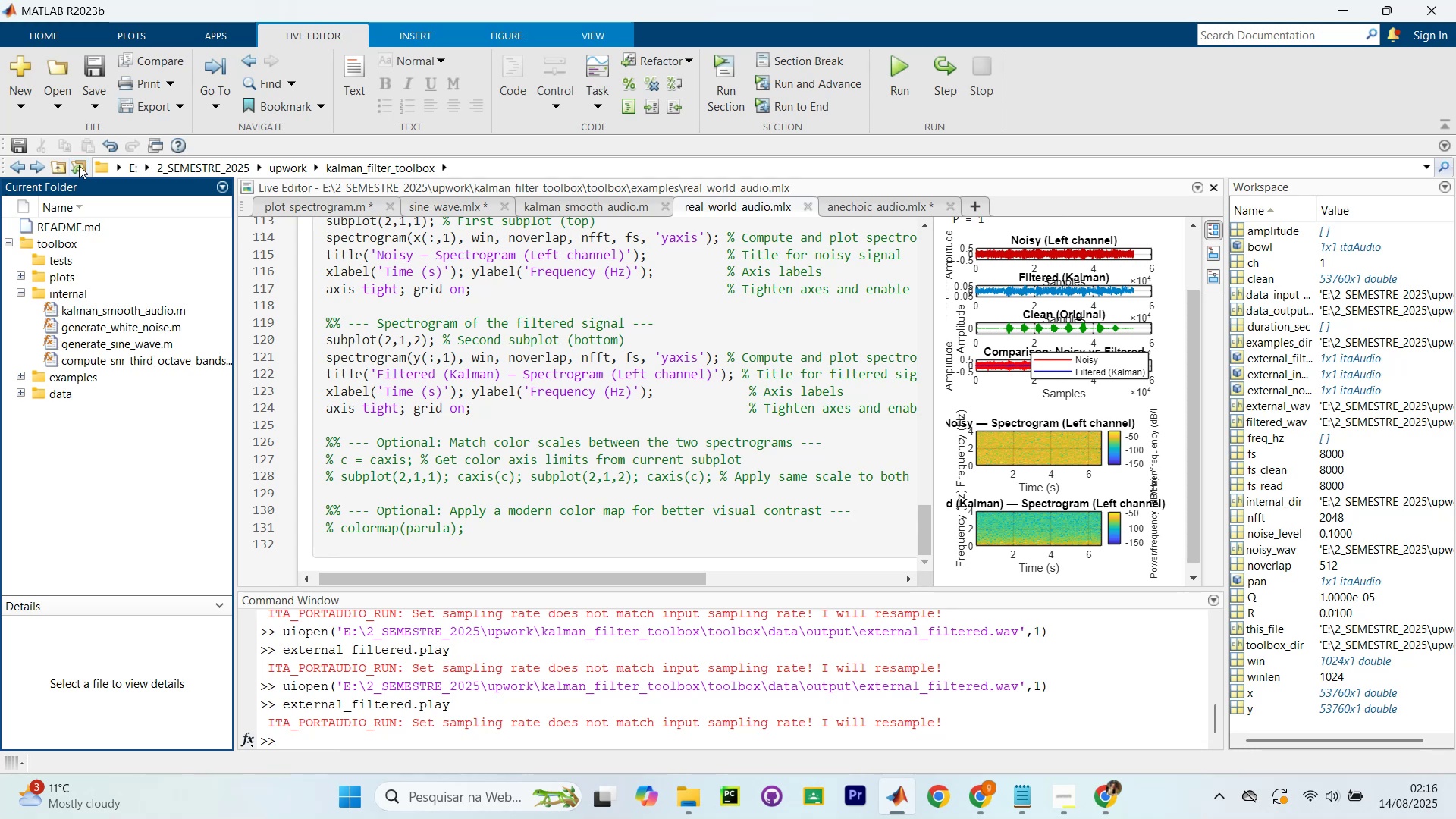 
wait(142.66)
 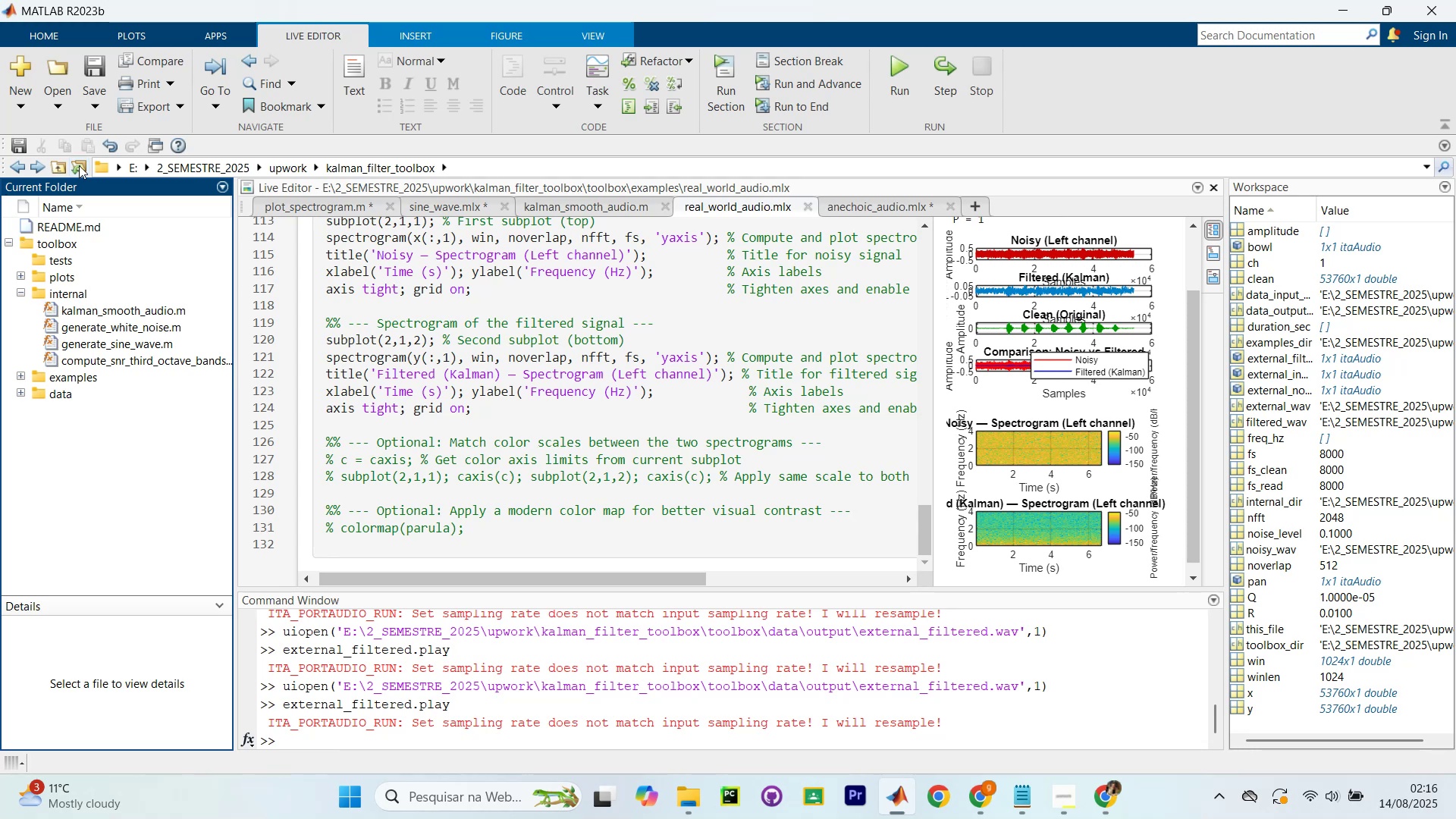 
scroll: coordinate [673, 381], scroll_direction: up, amount: 2.0
 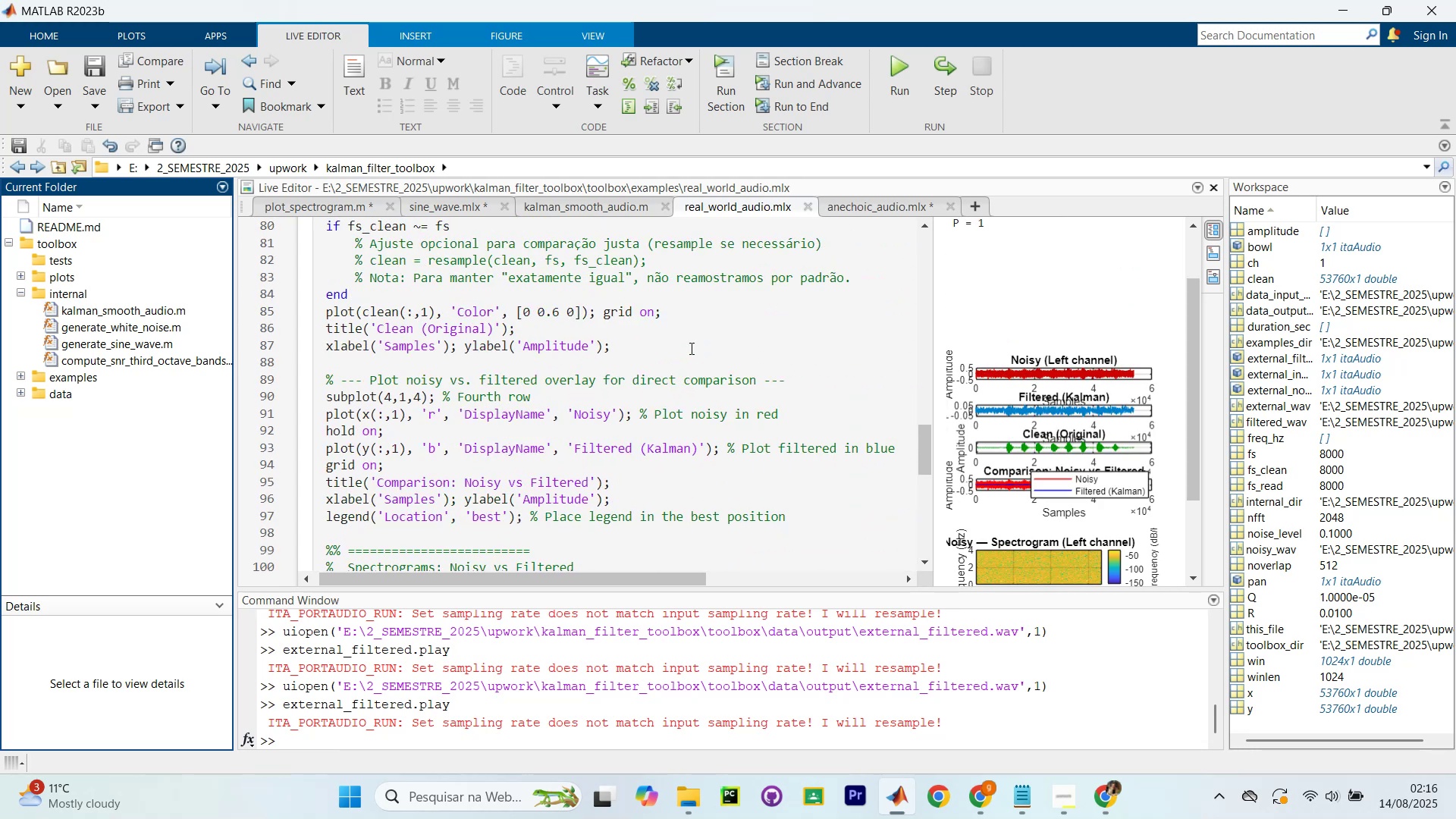 
scroll: coordinate [867, 284], scroll_direction: down, amount: 6.0
 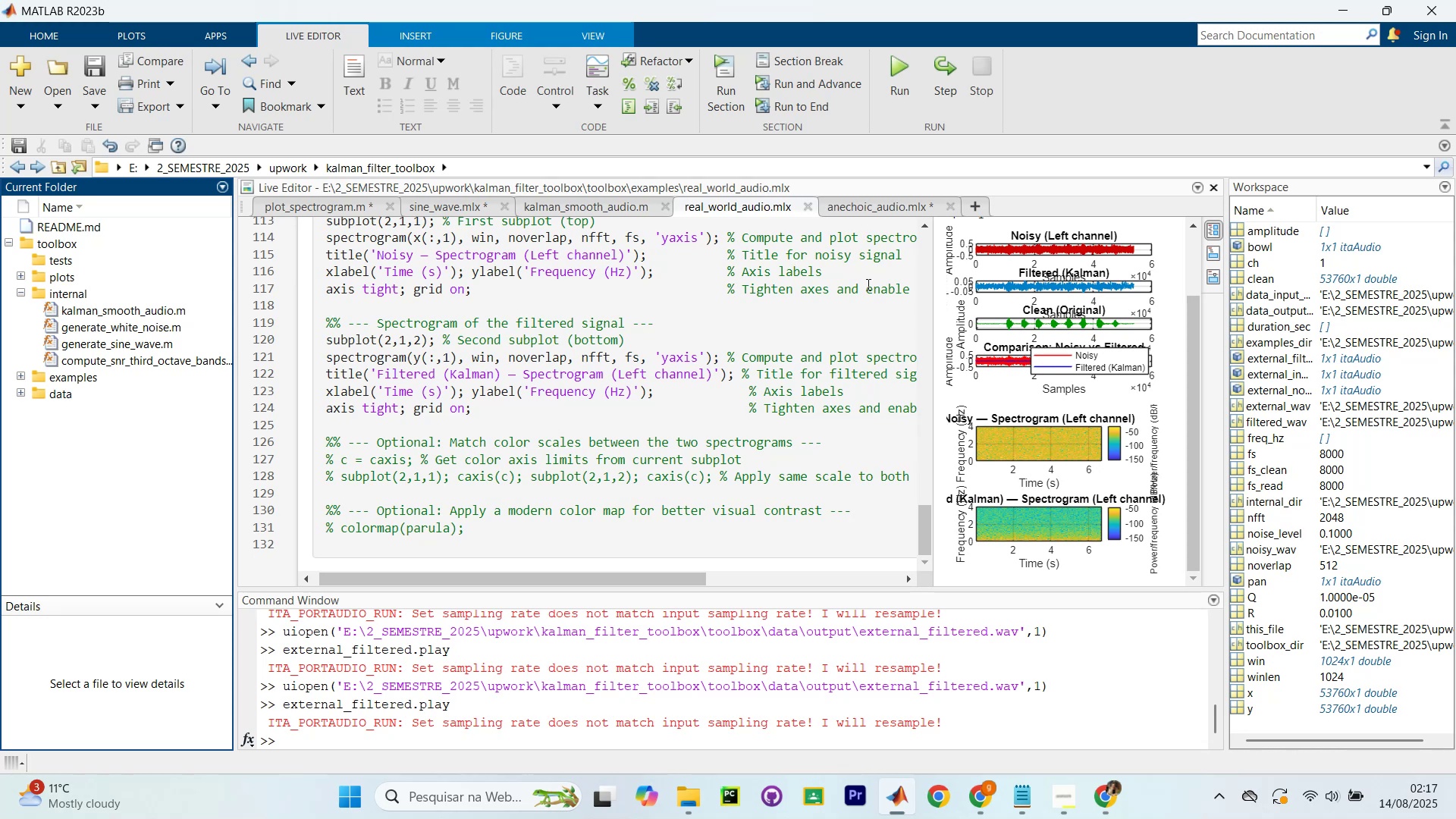 
wait(44.32)
 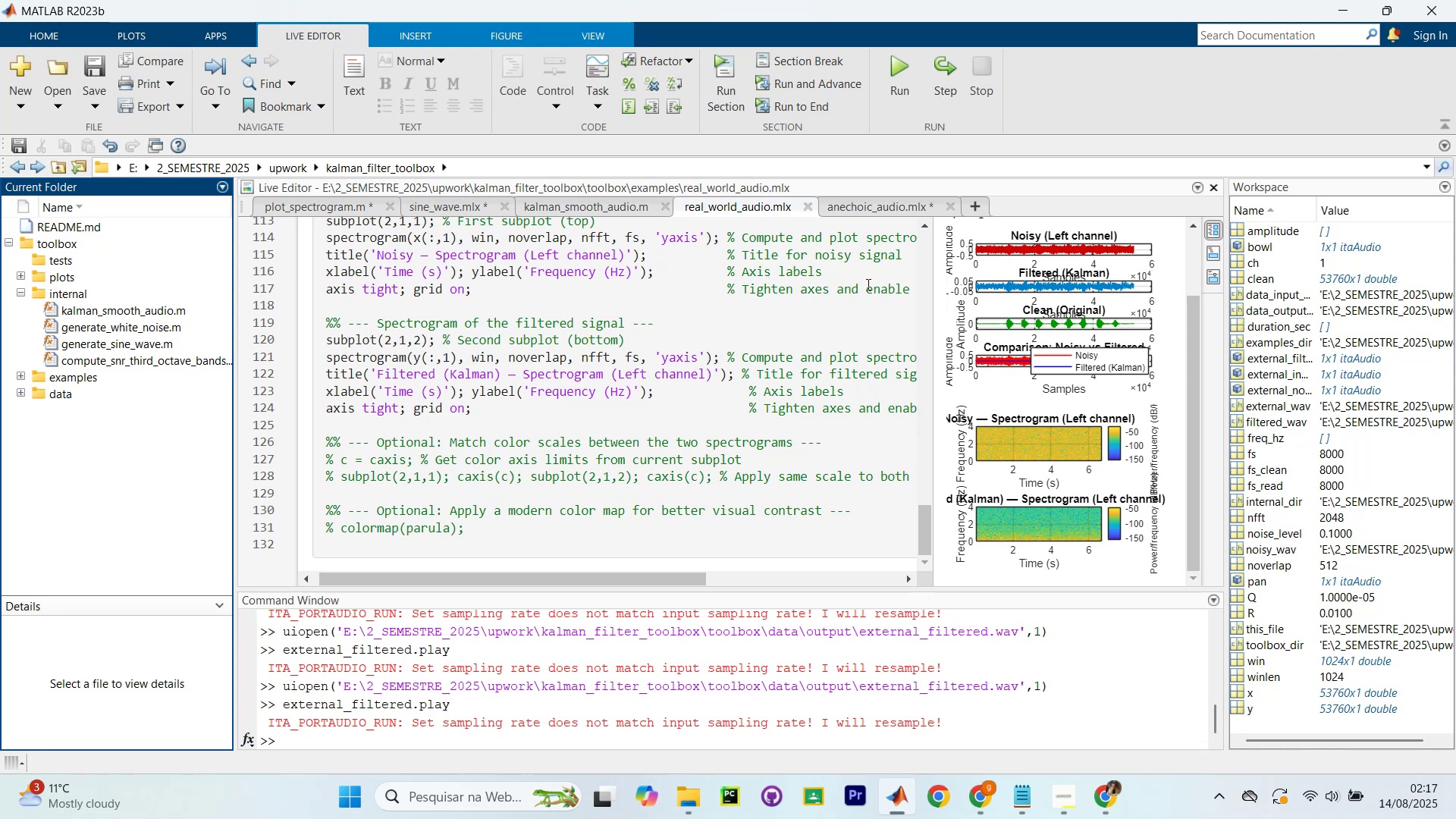 
left_click([969, 818])
 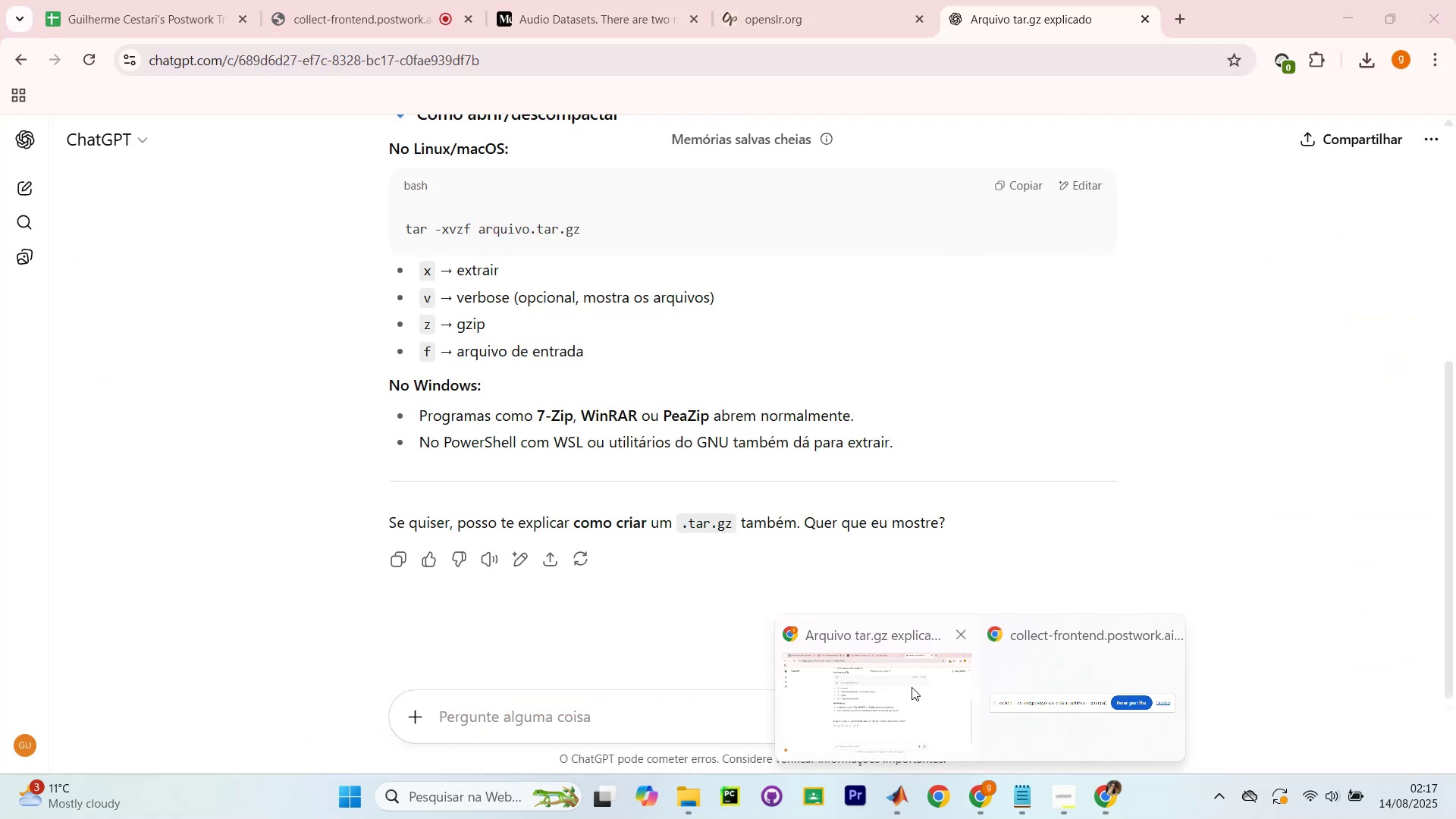 
left_click([912, 687])
 